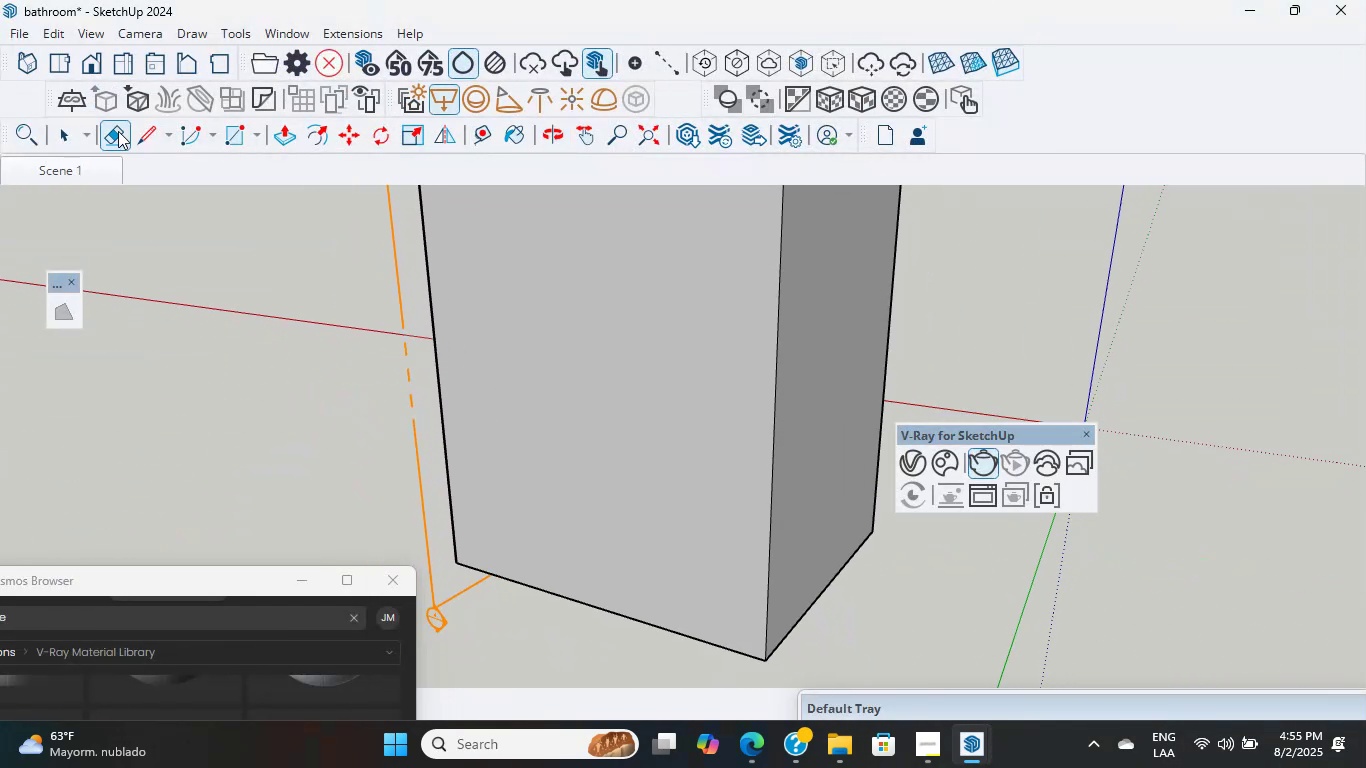 
left_click([57, 134])
 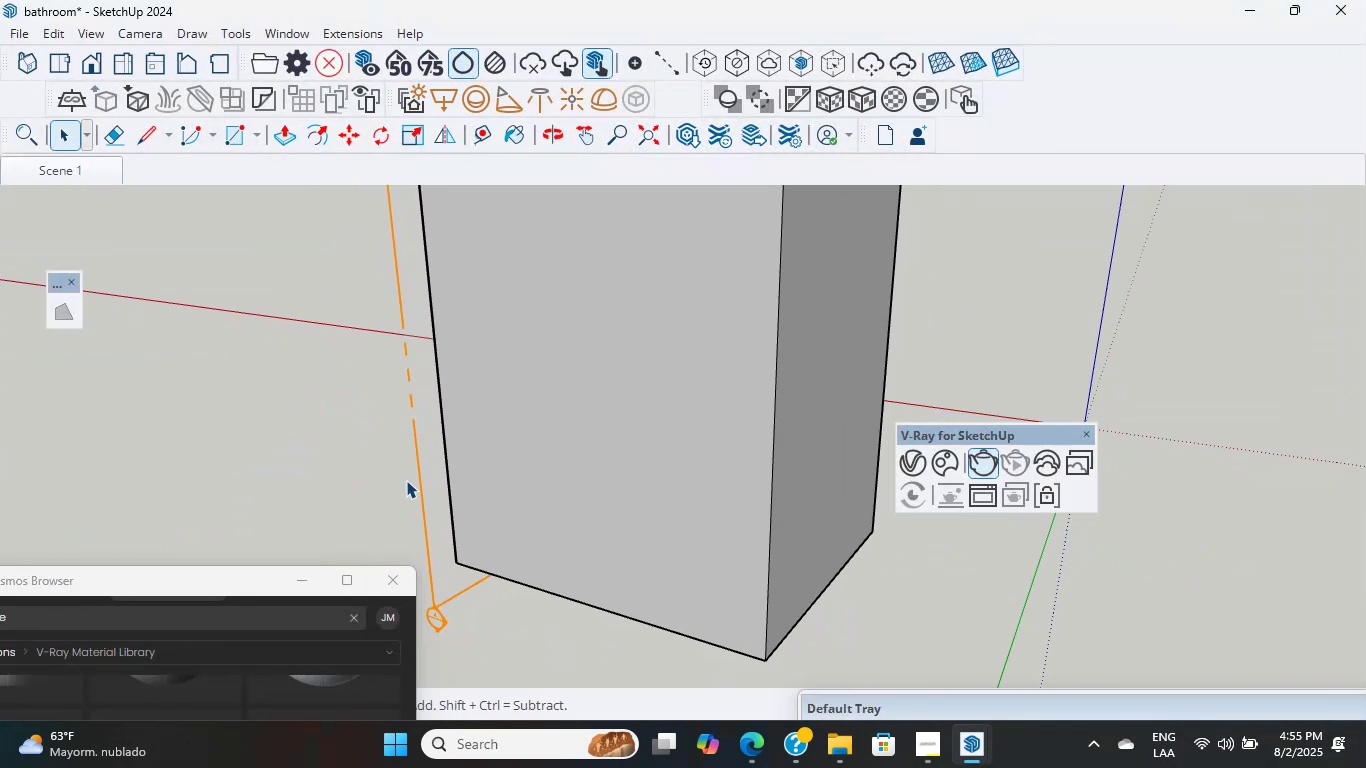 
double_click([420, 485])
 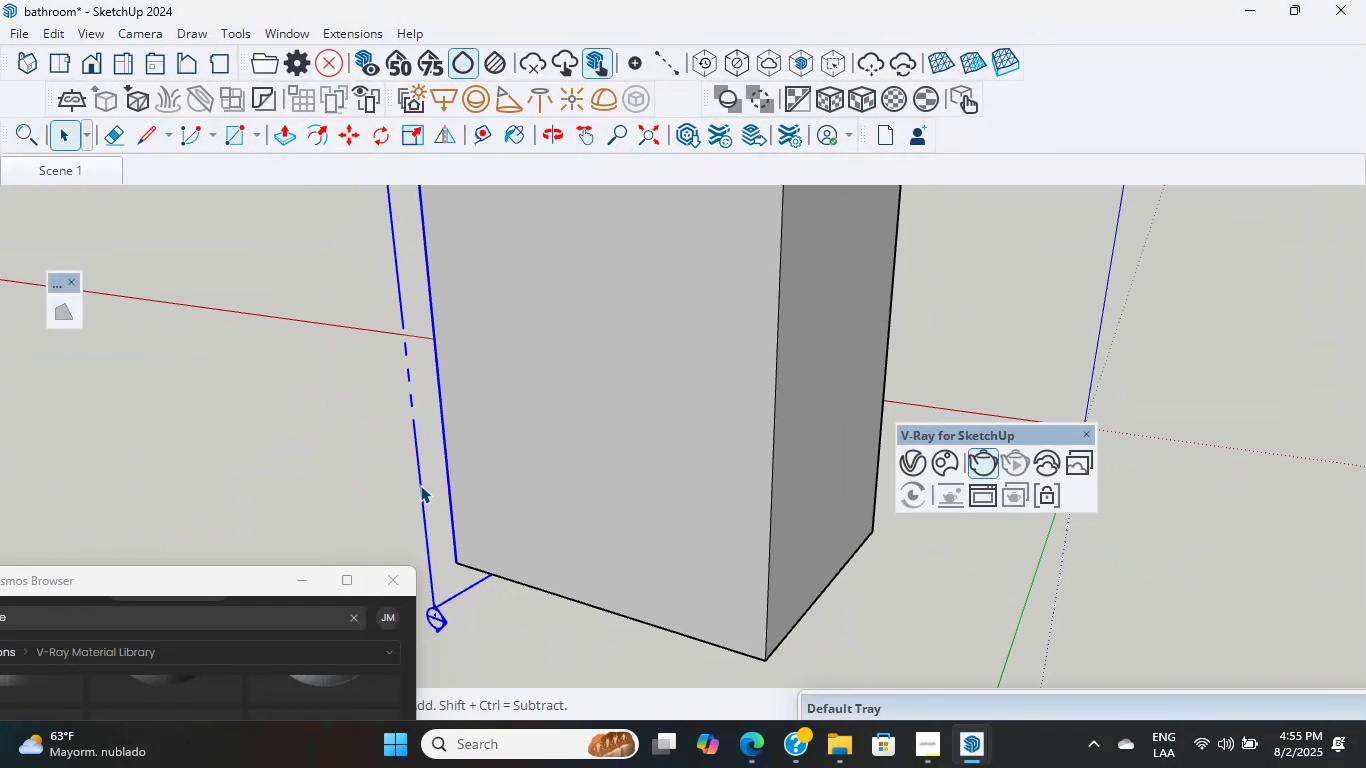 
key(Delete)
 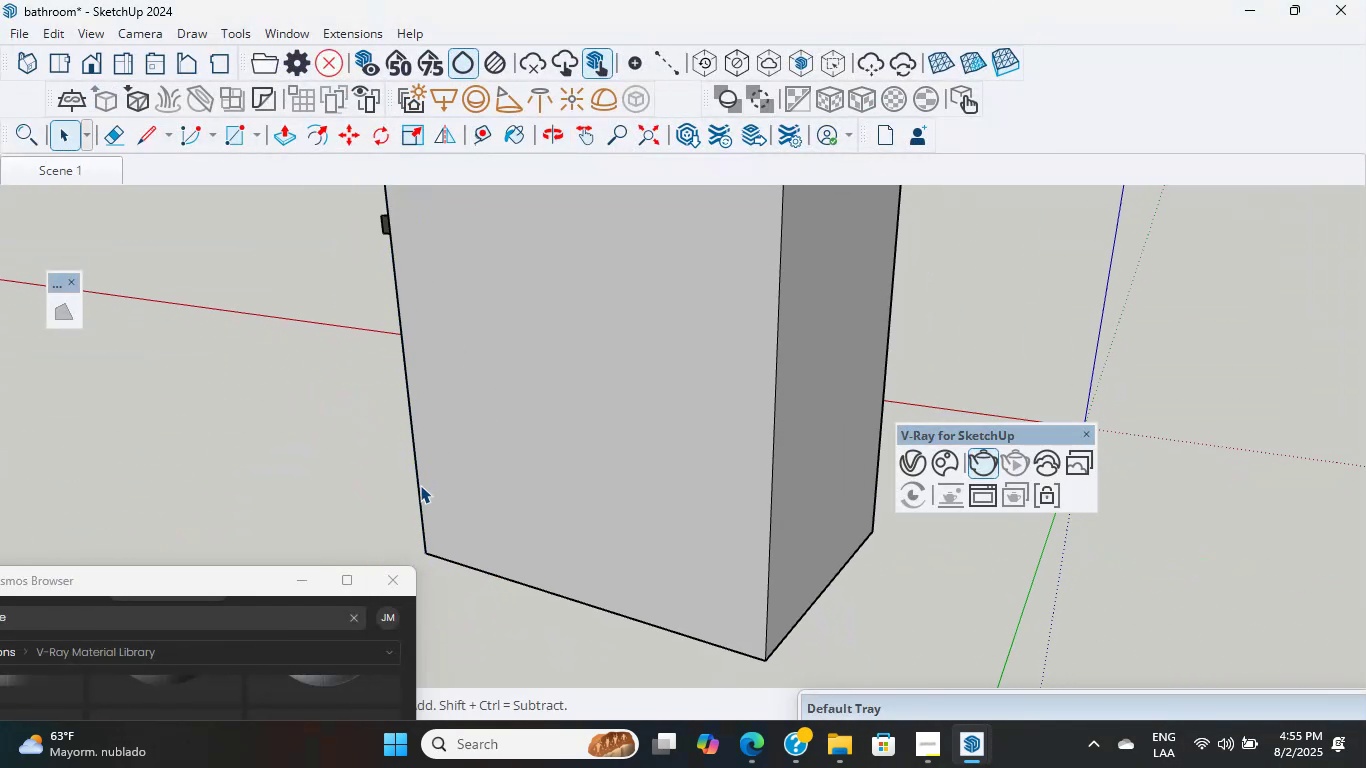 
scroll: coordinate [399, 502], scroll_direction: down, amount: 7.0
 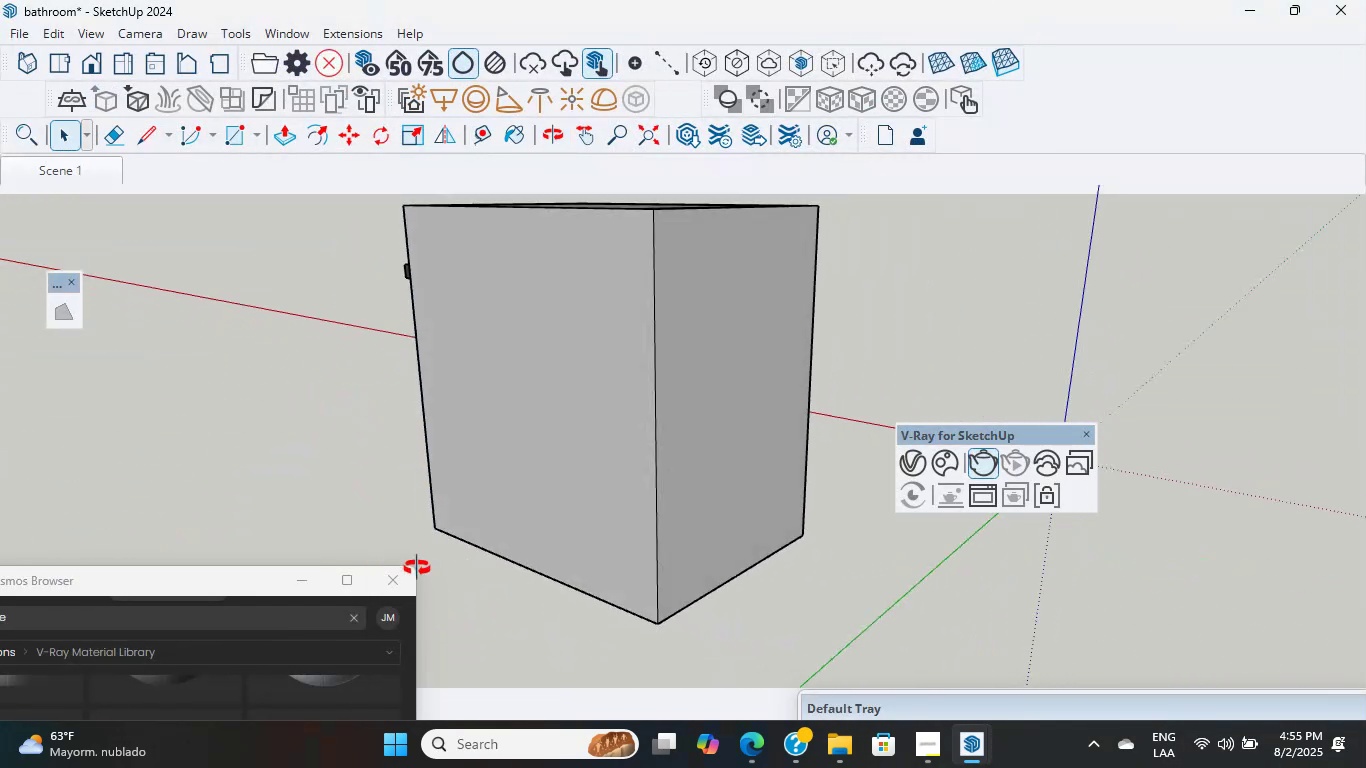 
hold_key(key=ShiftLeft, duration=0.58)
scroll: coordinate [515, 545], scroll_direction: up, amount: 3.0
 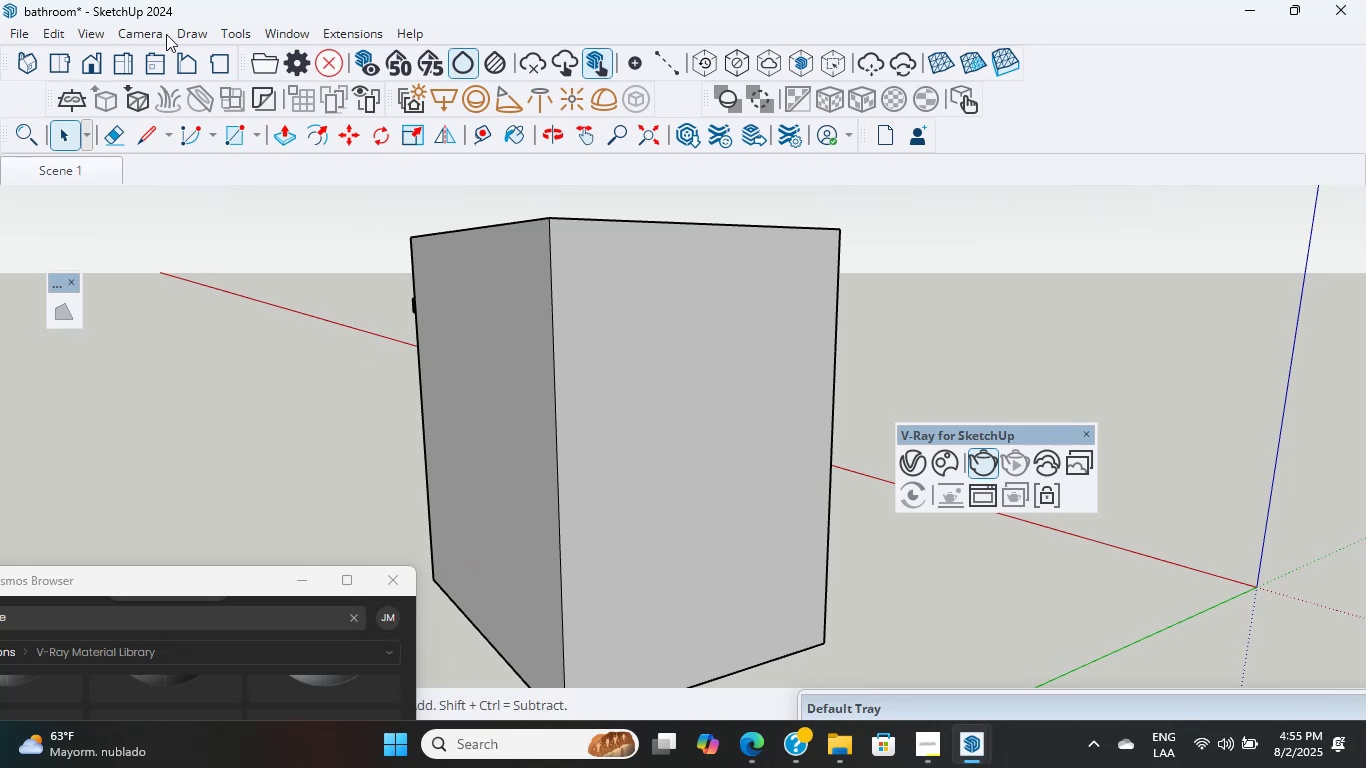 
left_click([40, 34])
 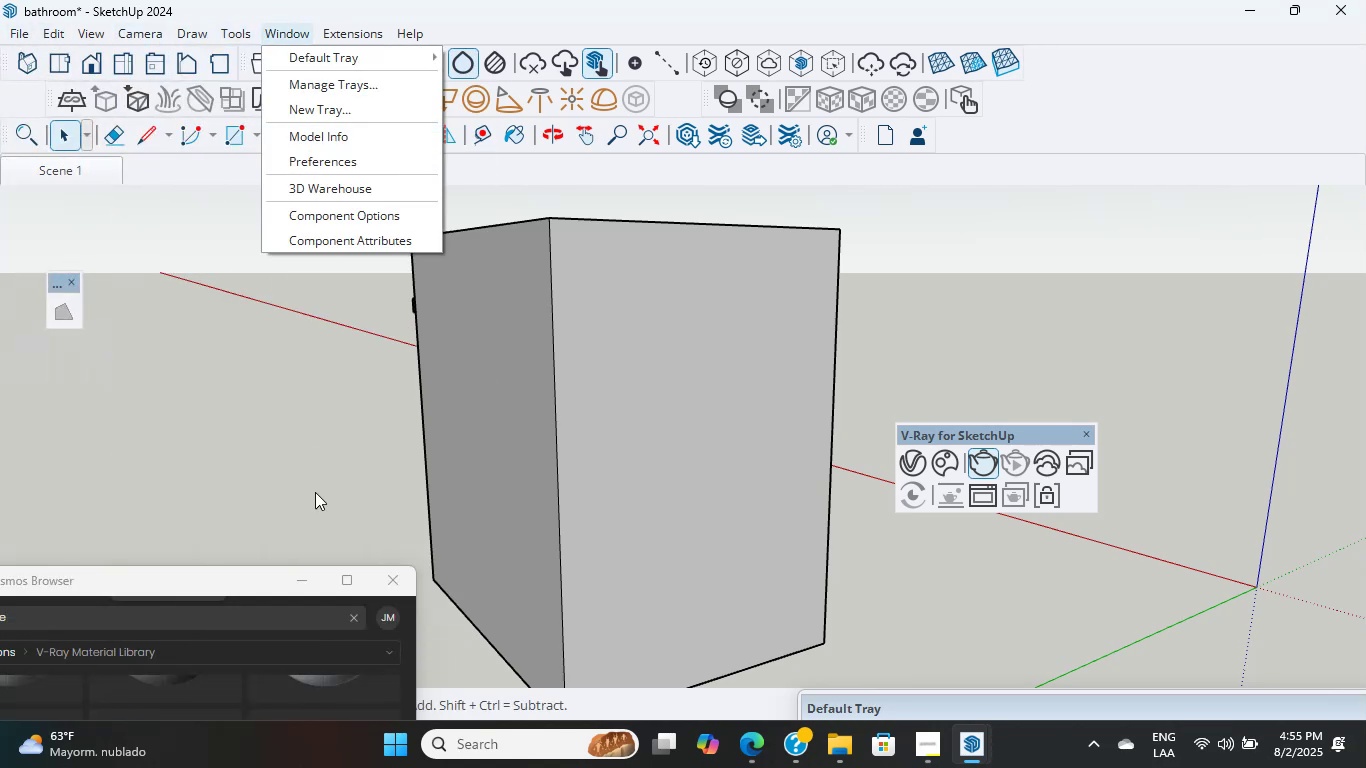 
wait(6.14)
 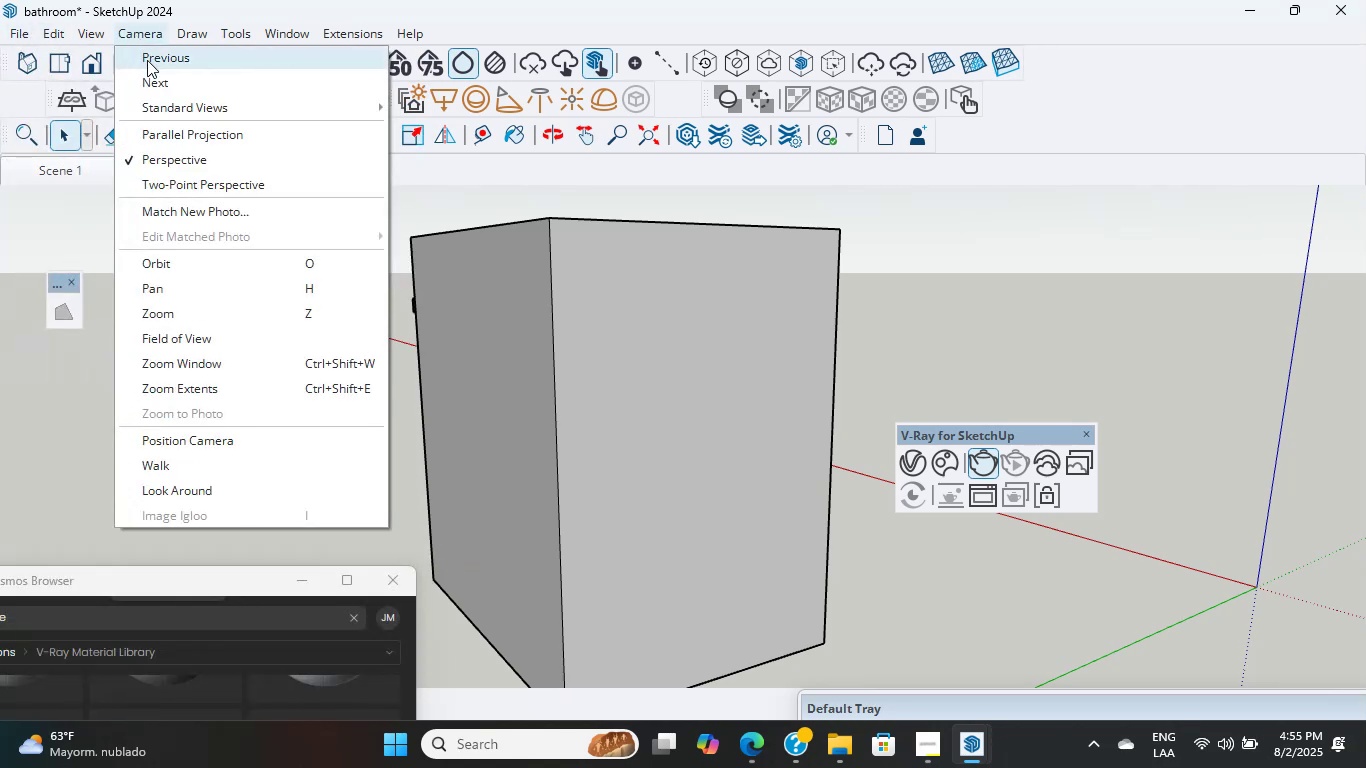 
left_click([305, 576])
 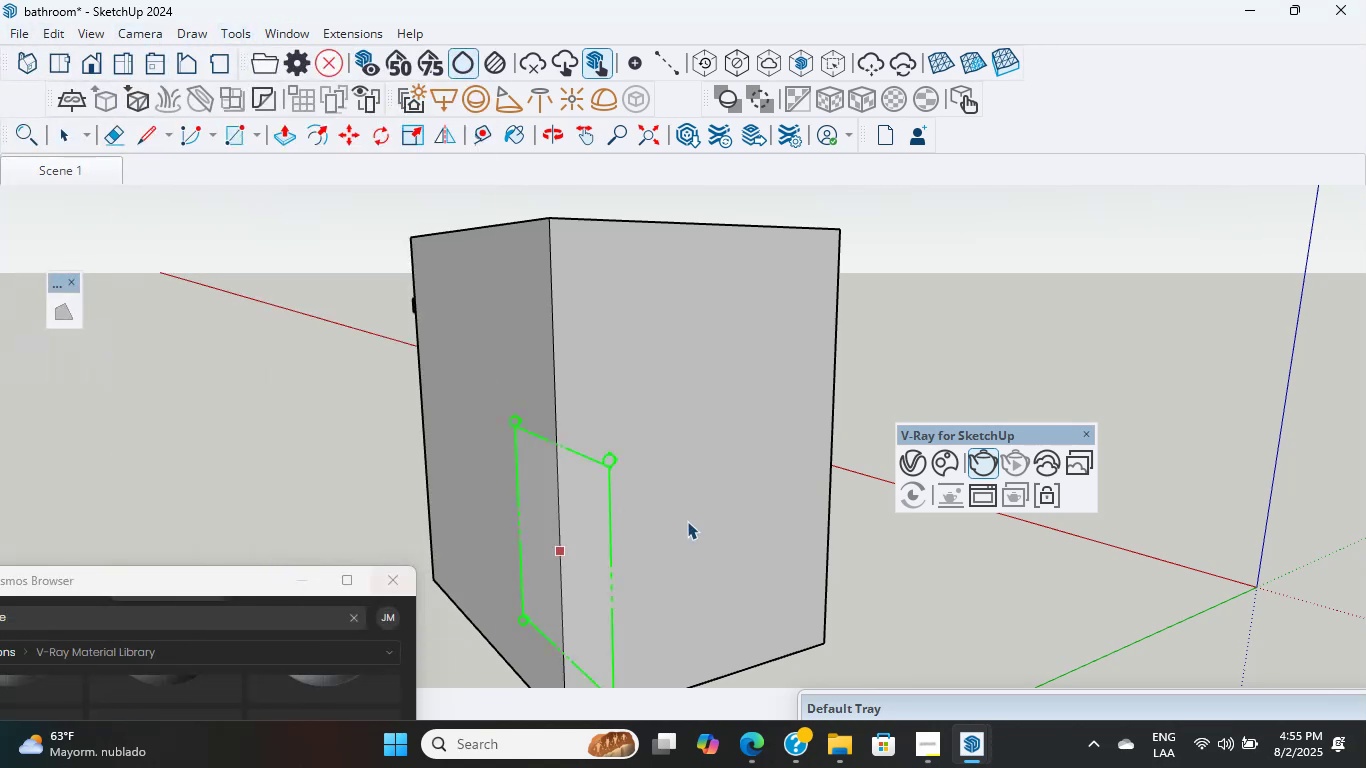 
scroll: coordinate [664, 502], scroll_direction: down, amount: 6.0
 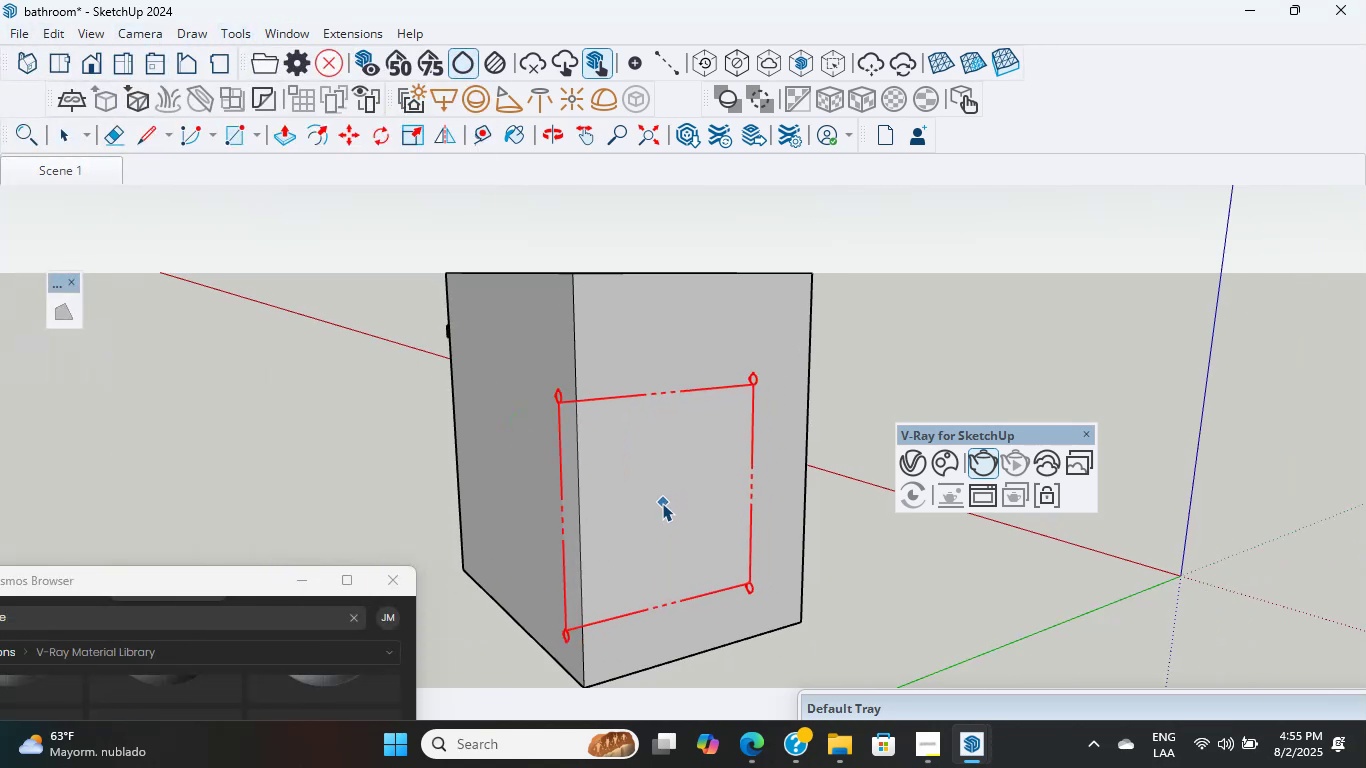 
hold_key(key=ShiftLeft, duration=0.3)
 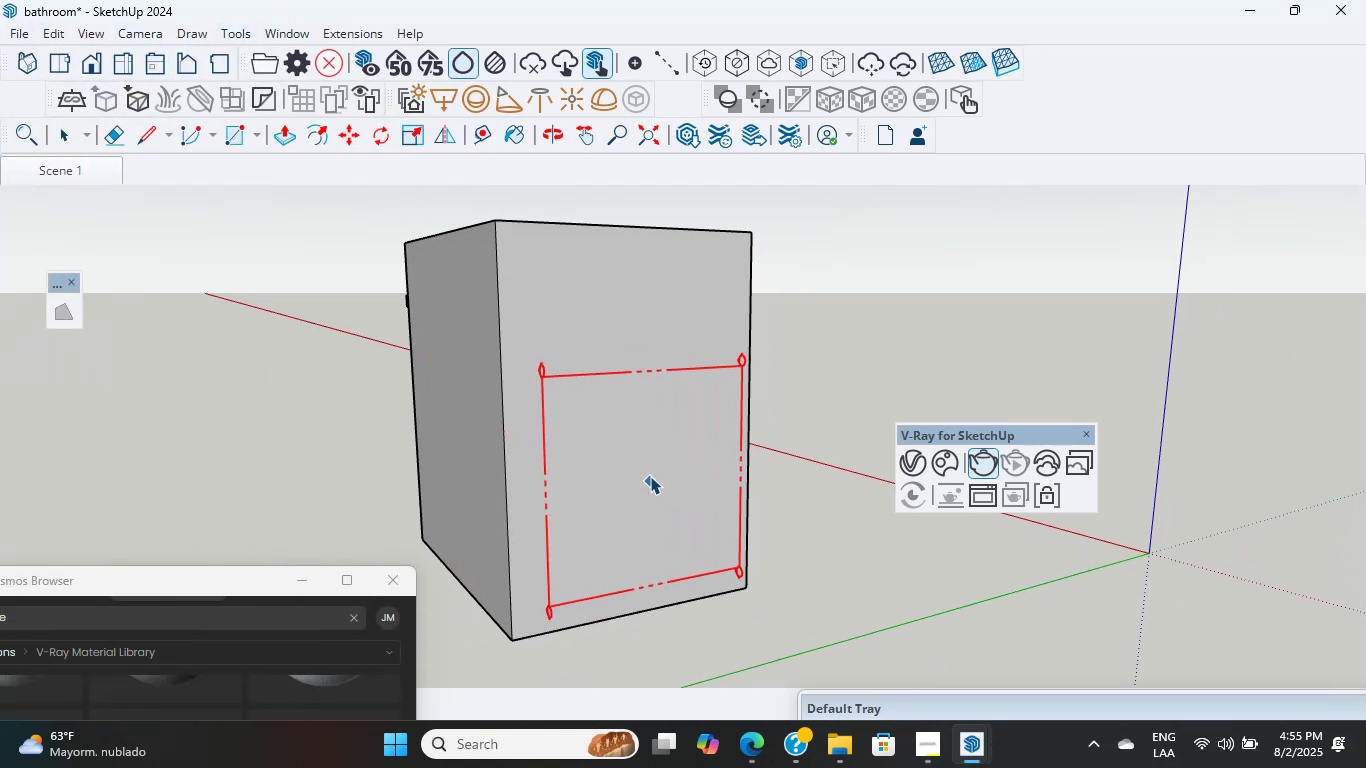 
left_click([649, 471])
 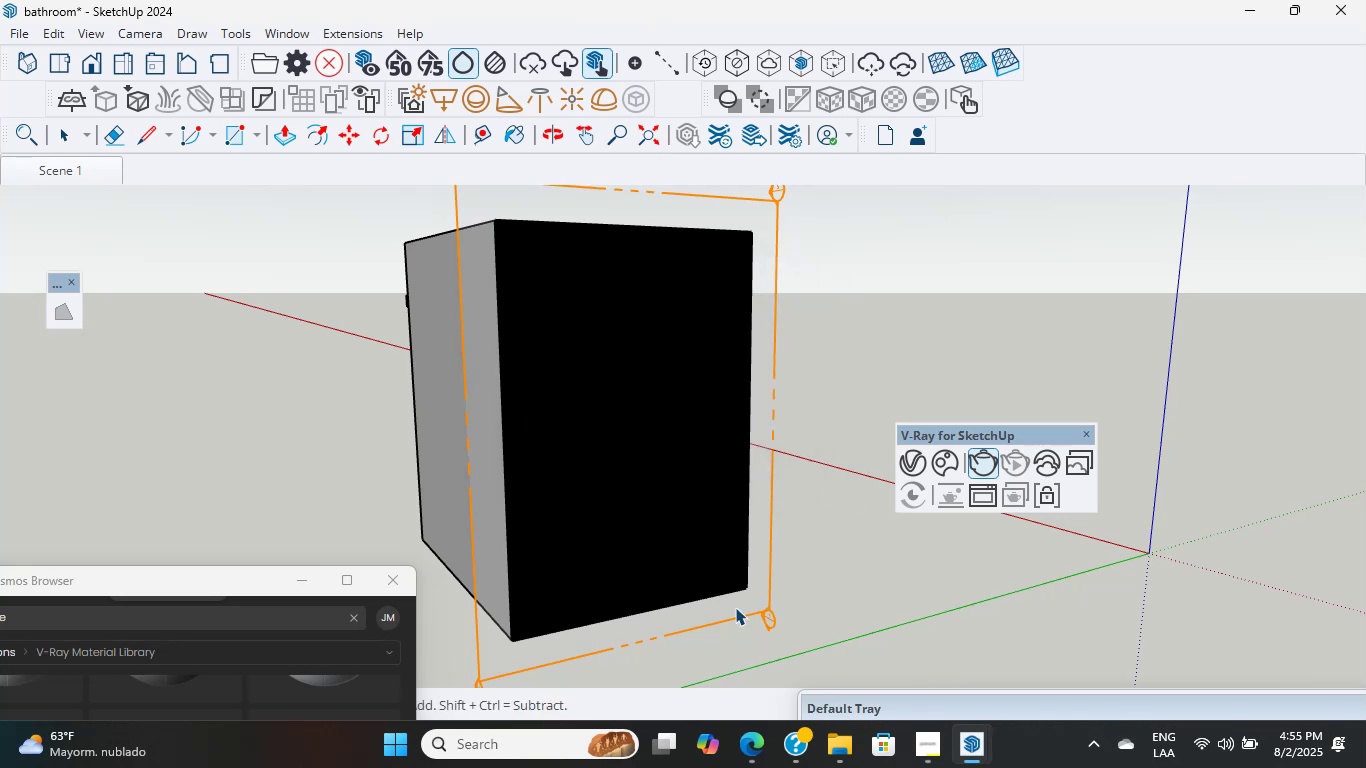 
left_click([734, 612])
 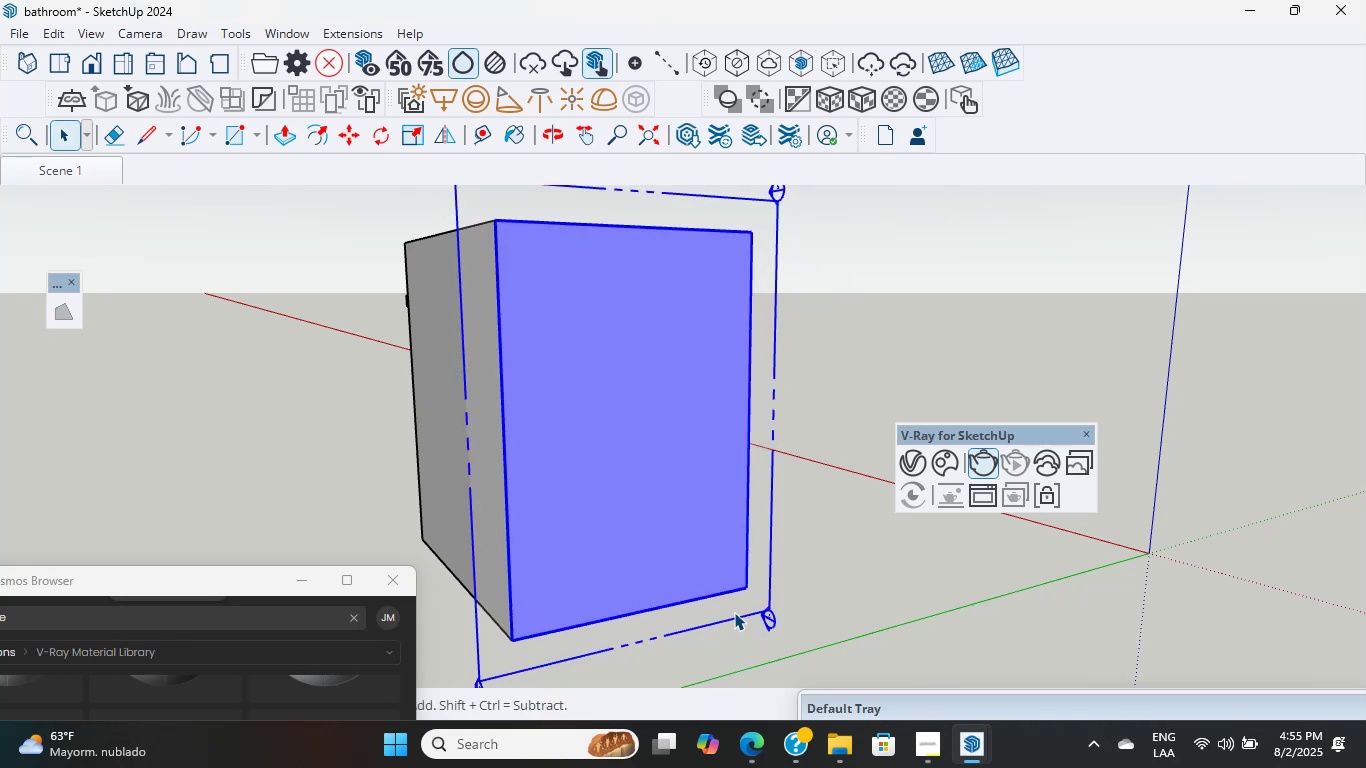 
key(M)
 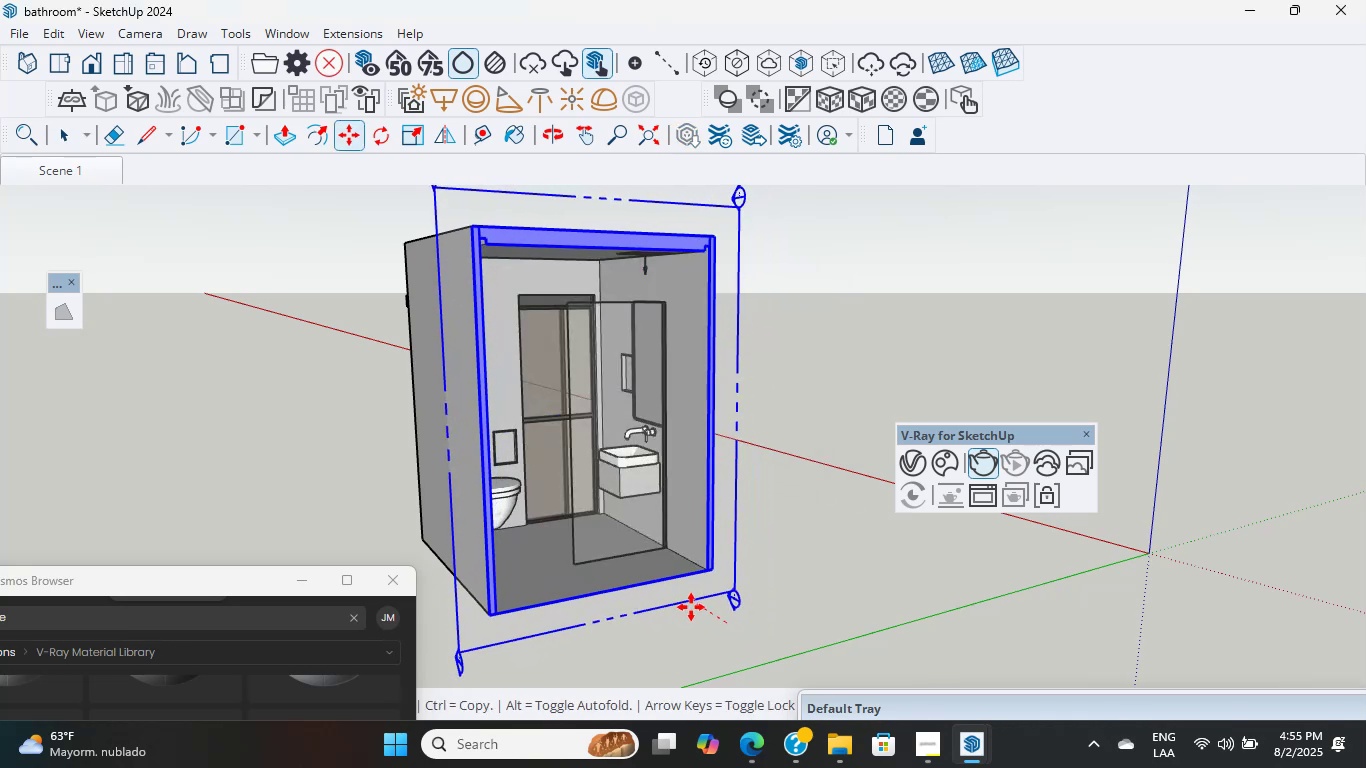 
left_click([690, 607])
 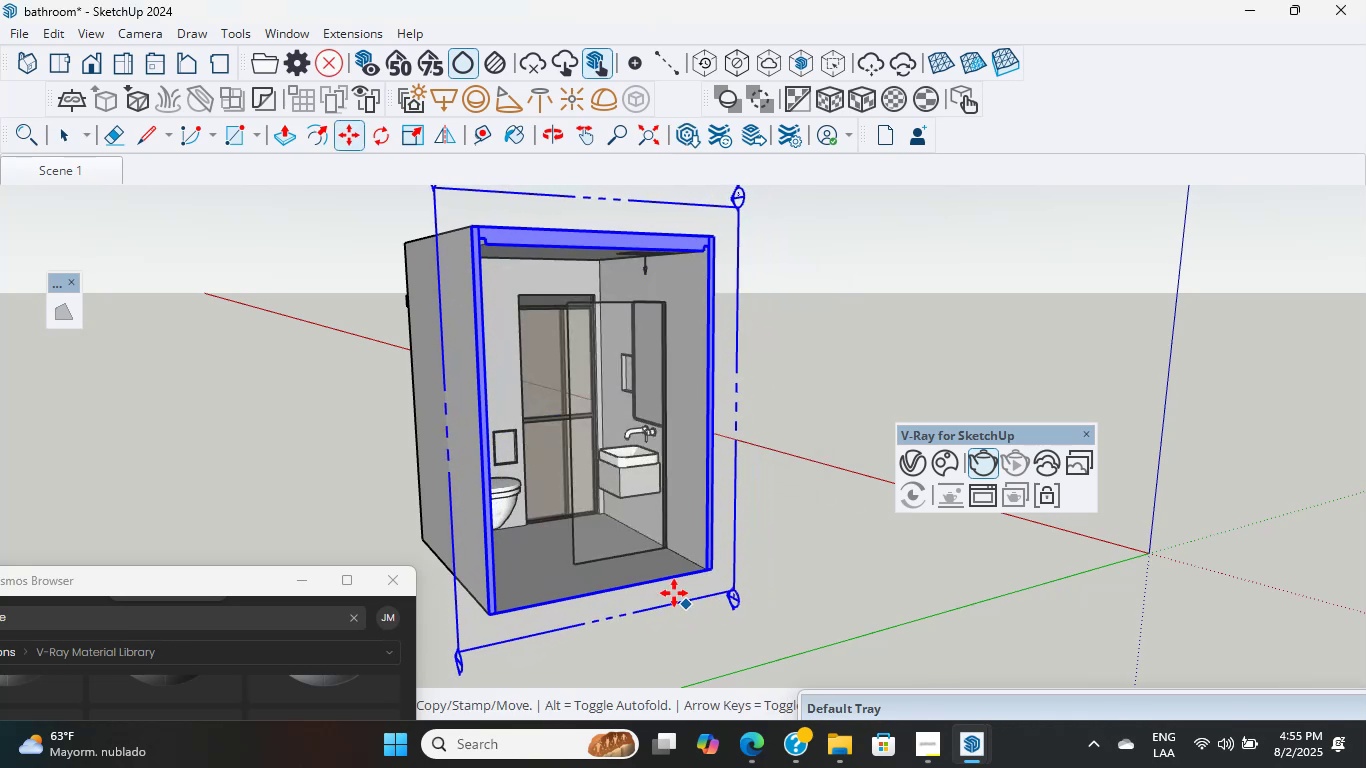 
scroll: coordinate [577, 446], scroll_direction: up, amount: 5.0
 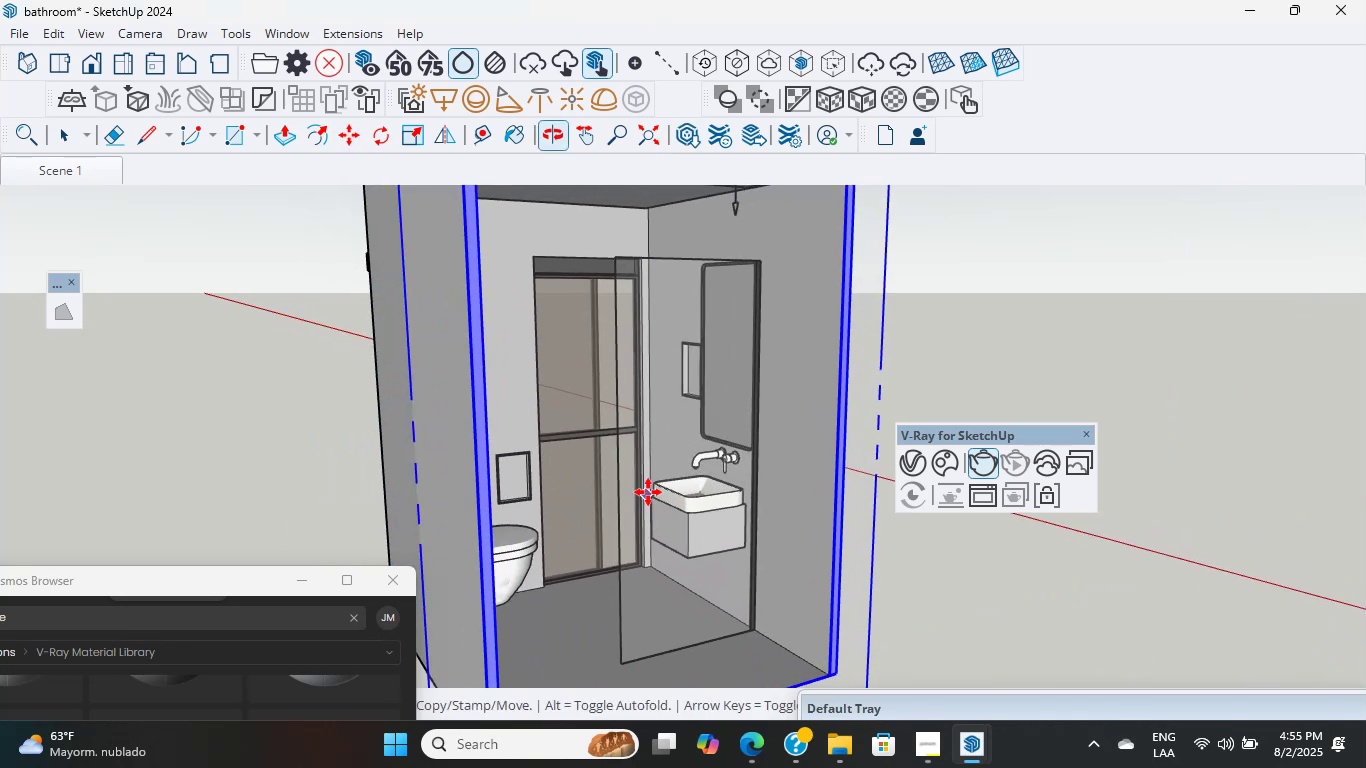 
hold_key(key=ShiftLeft, duration=1.36)
scroll: coordinate [636, 484], scroll_direction: down, amount: 2.0
 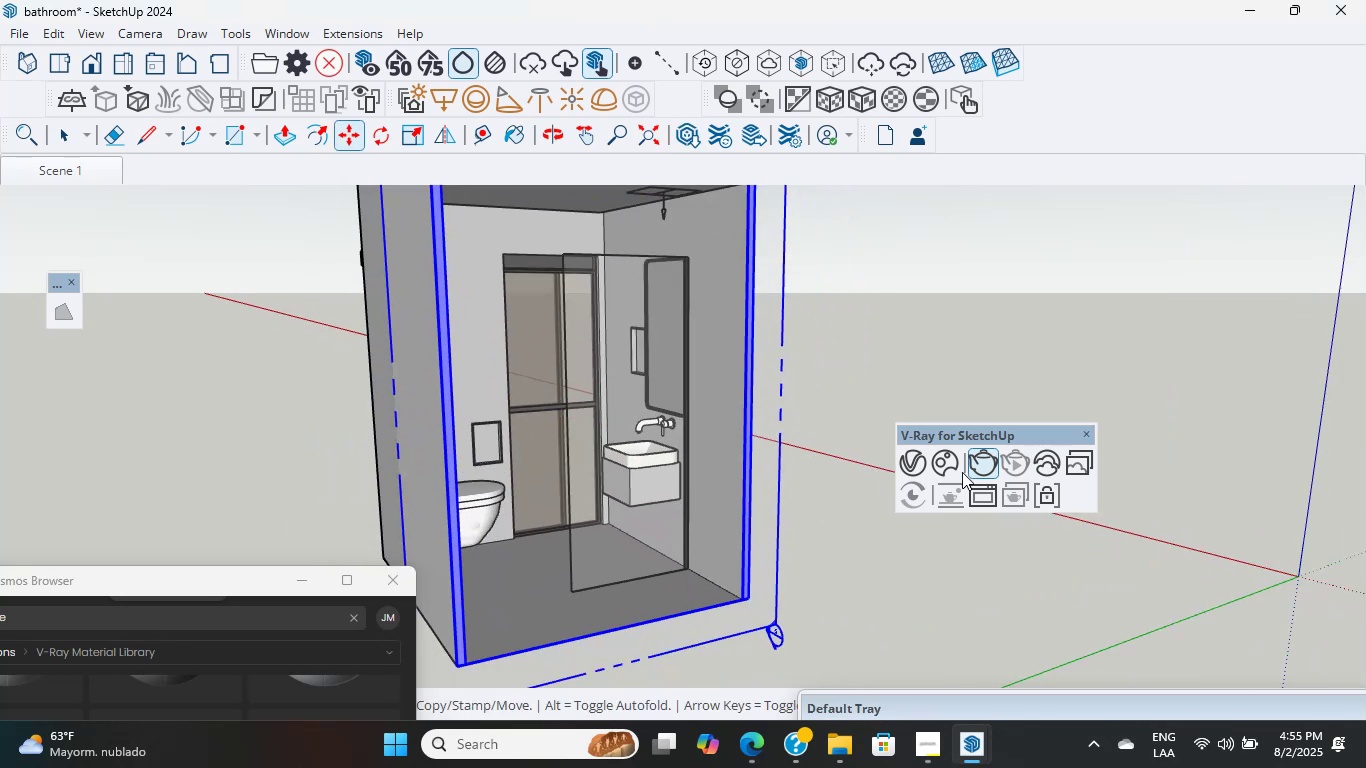 
left_click([904, 461])
 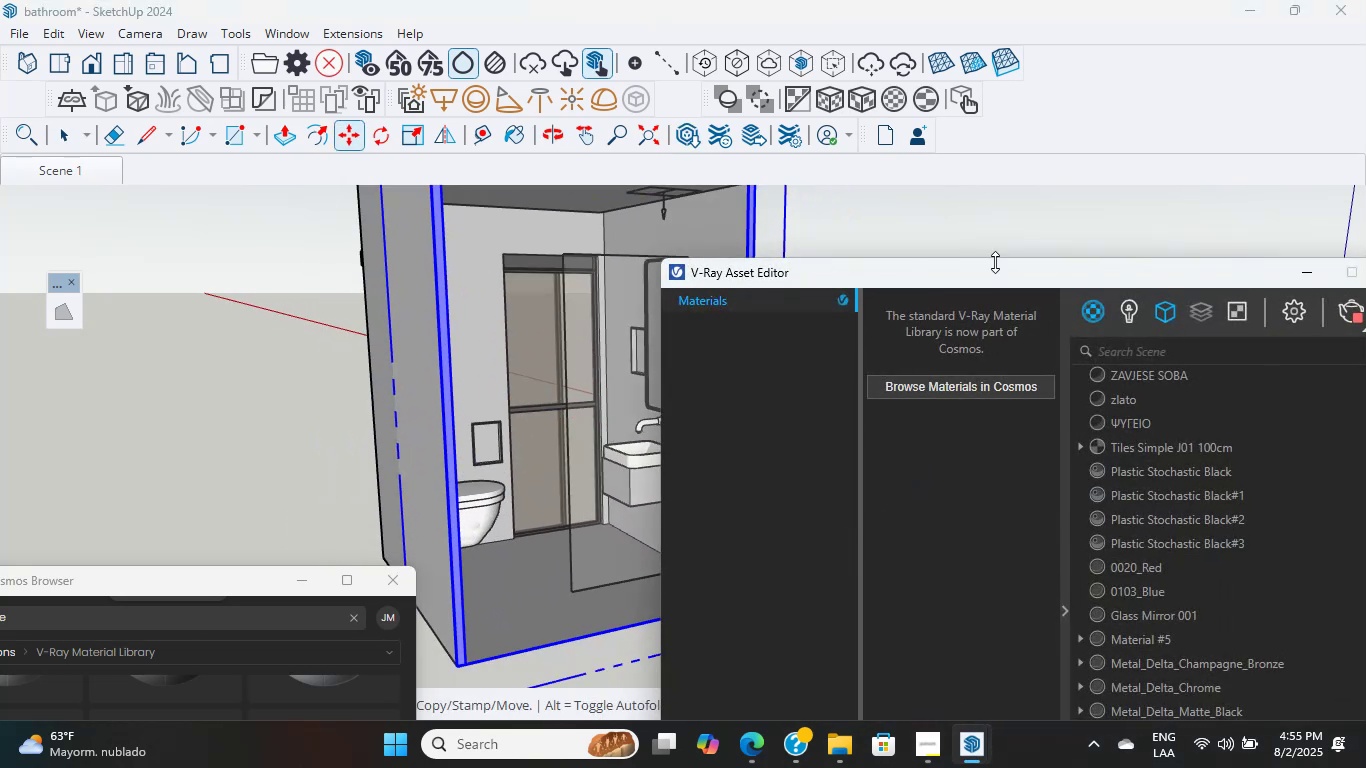 
left_click_drag(start_coordinate=[1012, 279], to_coordinate=[930, 674])
 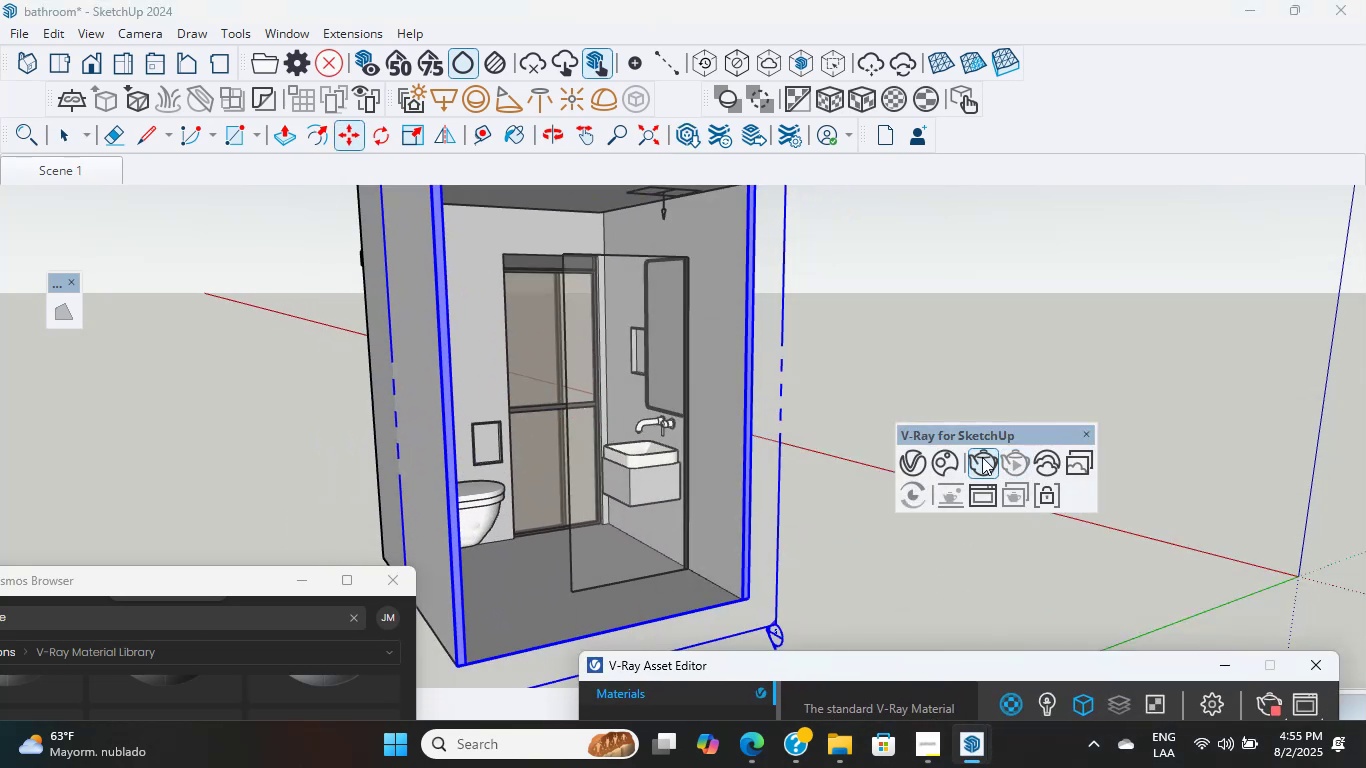 
double_click([982, 457])
 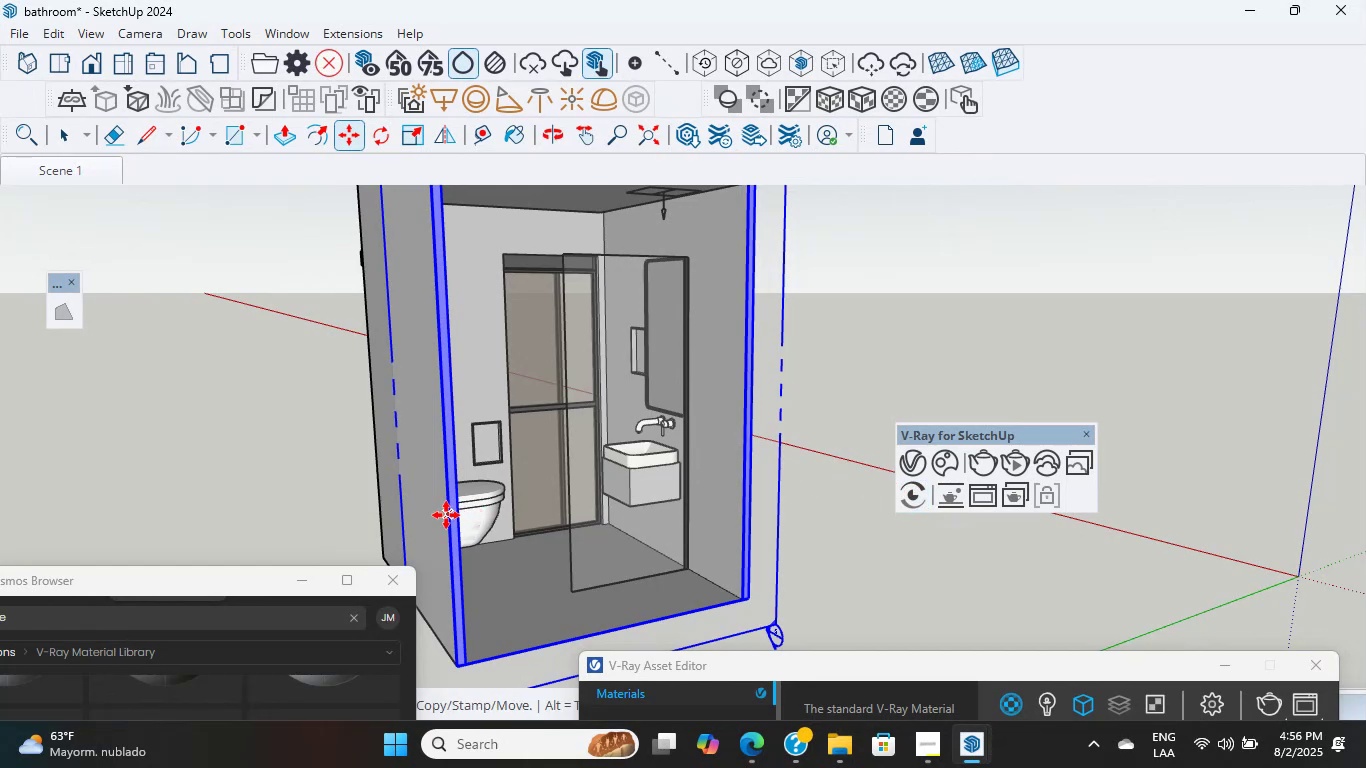 
left_click_drag(start_coordinate=[238, 576], to_coordinate=[733, 702])
 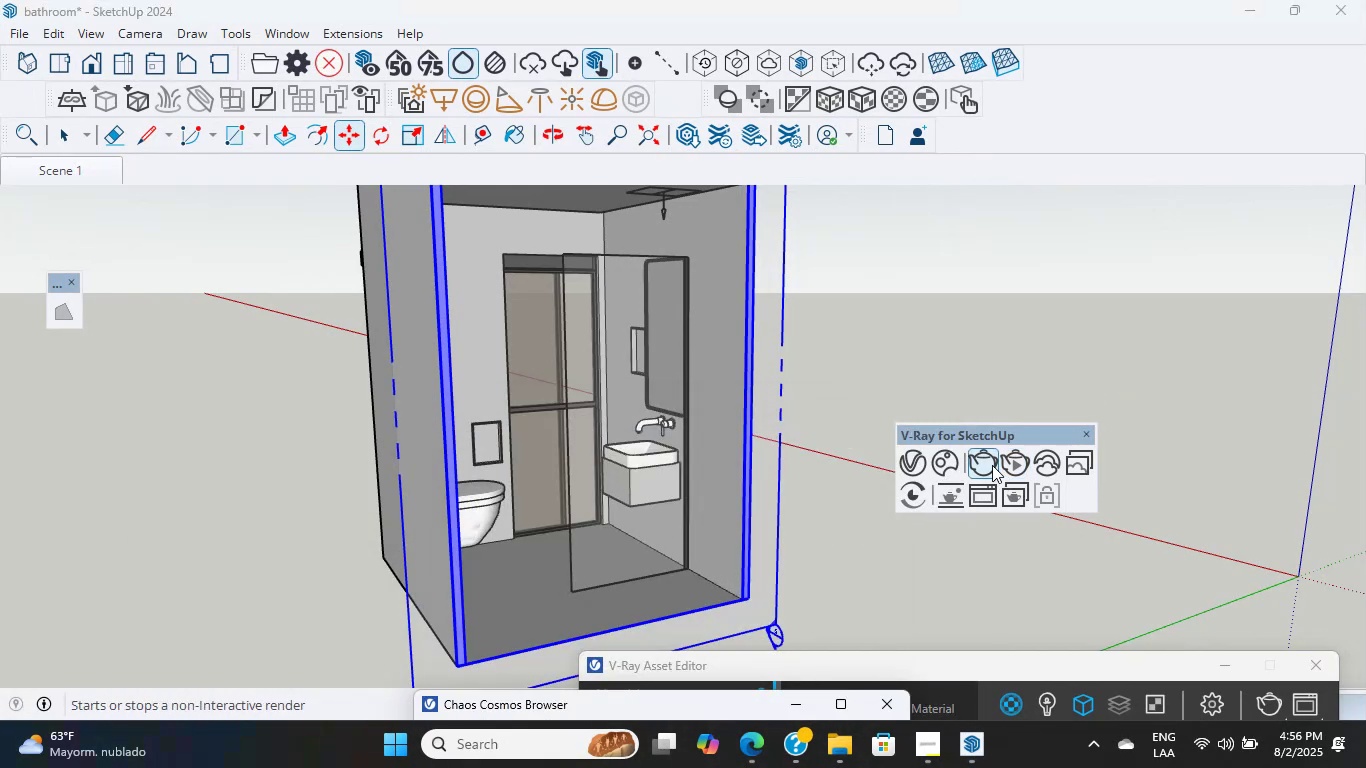 
double_click([987, 463])
 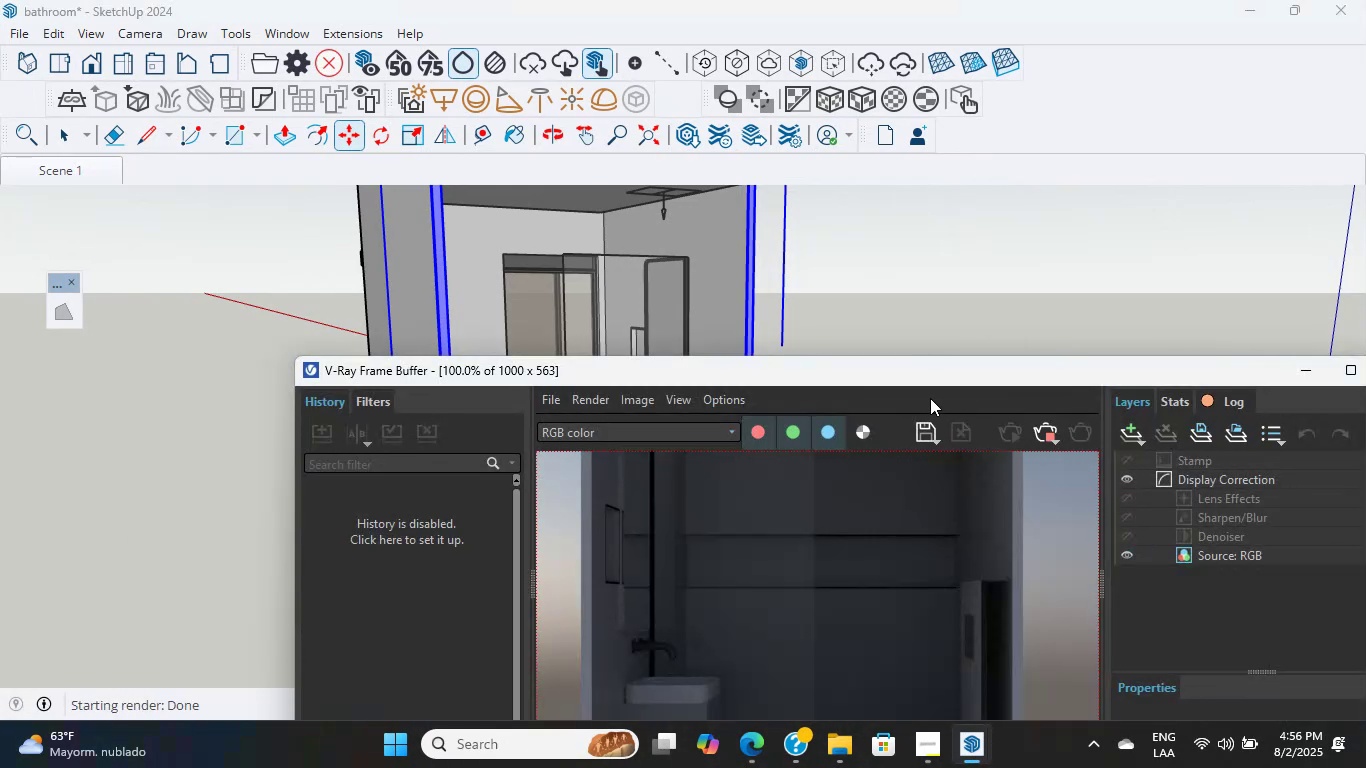 
left_click_drag(start_coordinate=[930, 383], to_coordinate=[893, 217])
 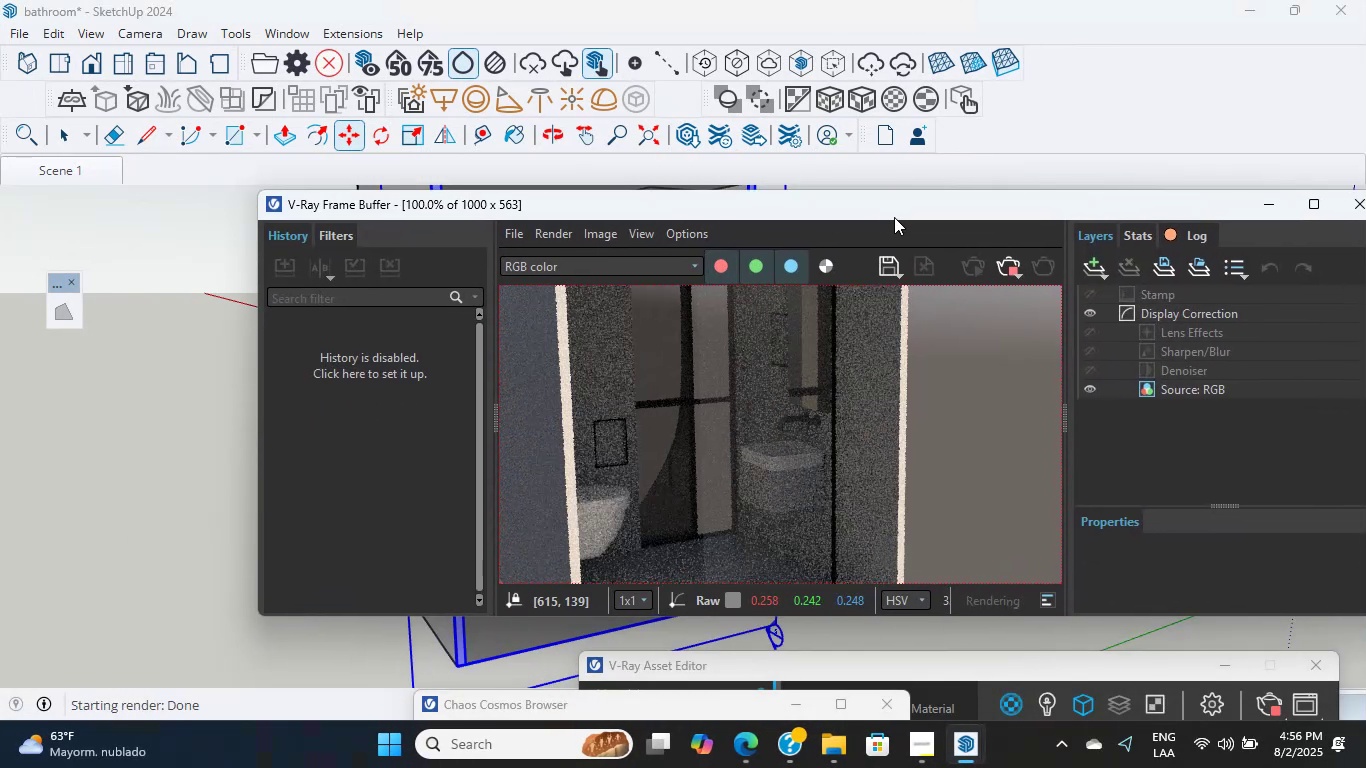 
wait(6.52)
 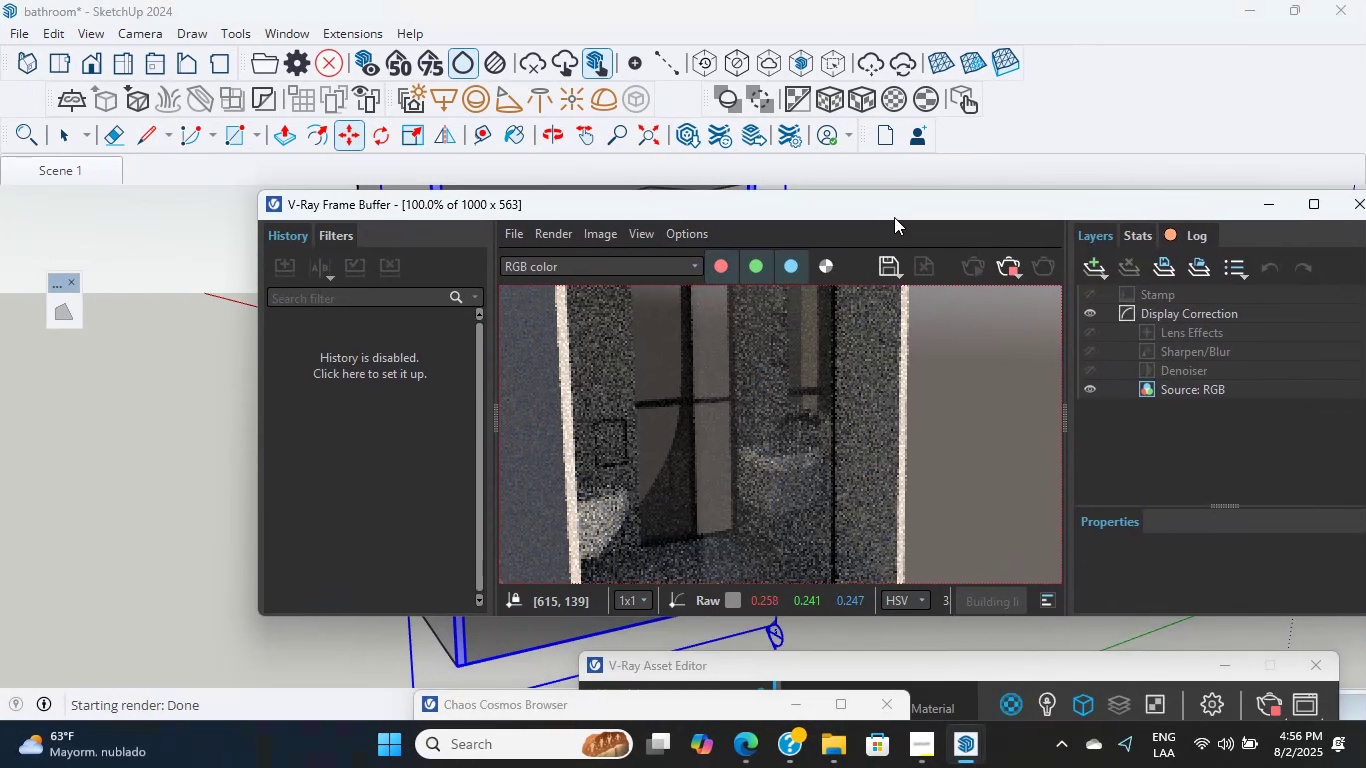 
left_click_drag(start_coordinate=[894, 217], to_coordinate=[941, 0])
 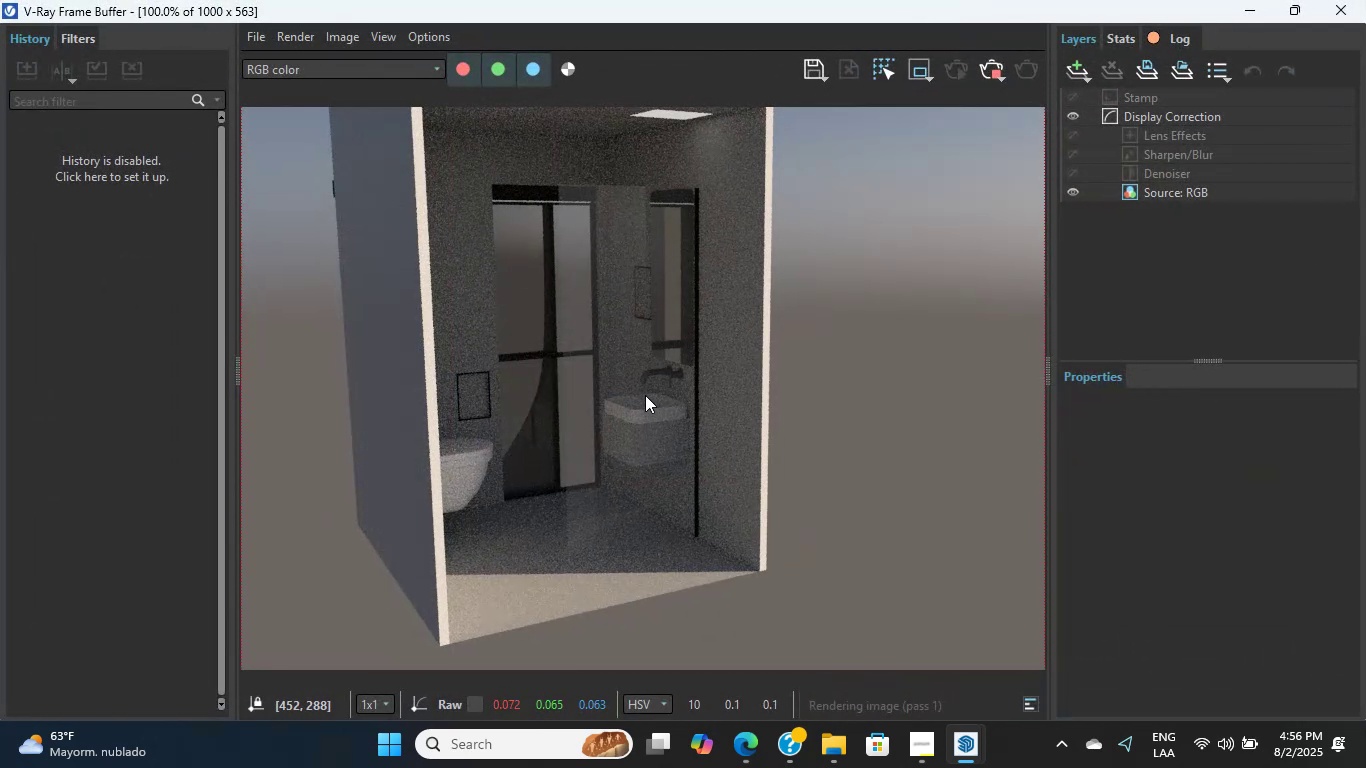 
wait(5.75)
 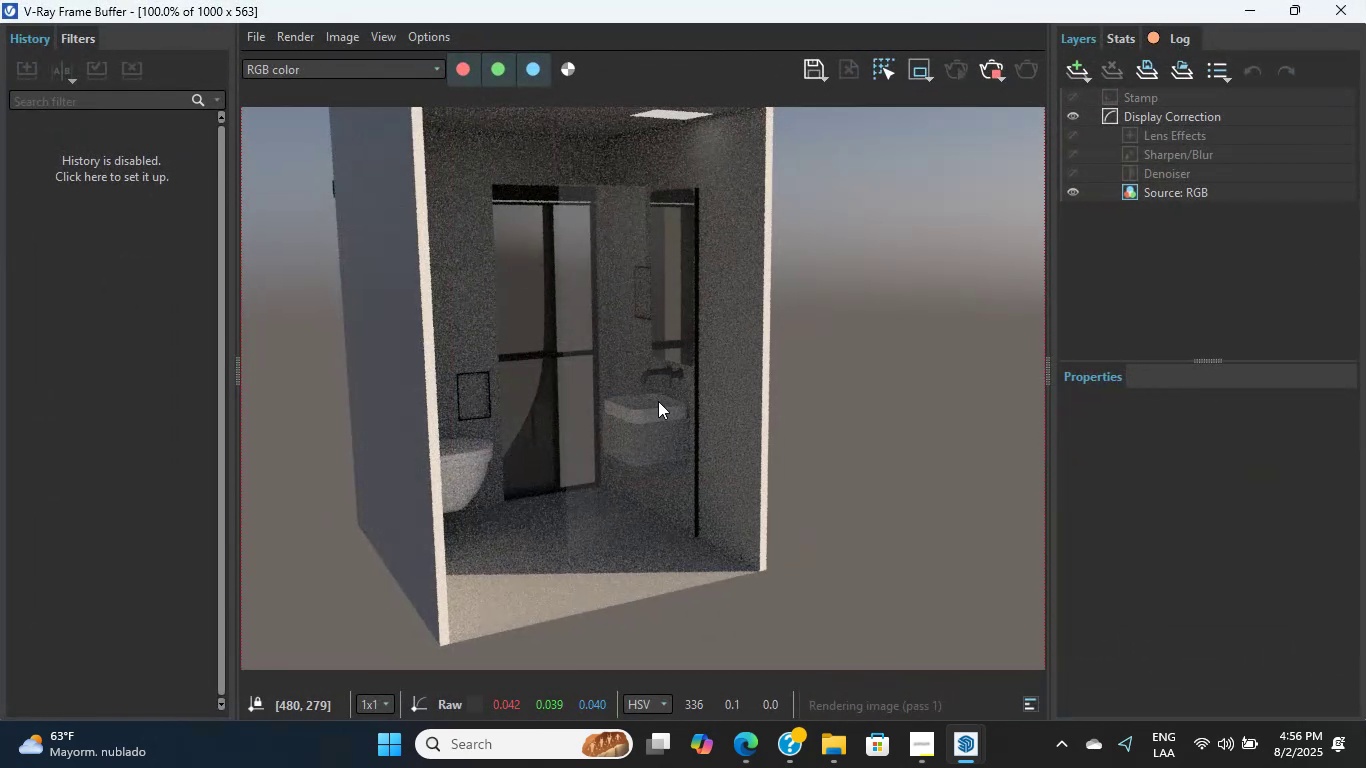 
scroll: coordinate [650, 327], scroll_direction: up, amount: 1.0
 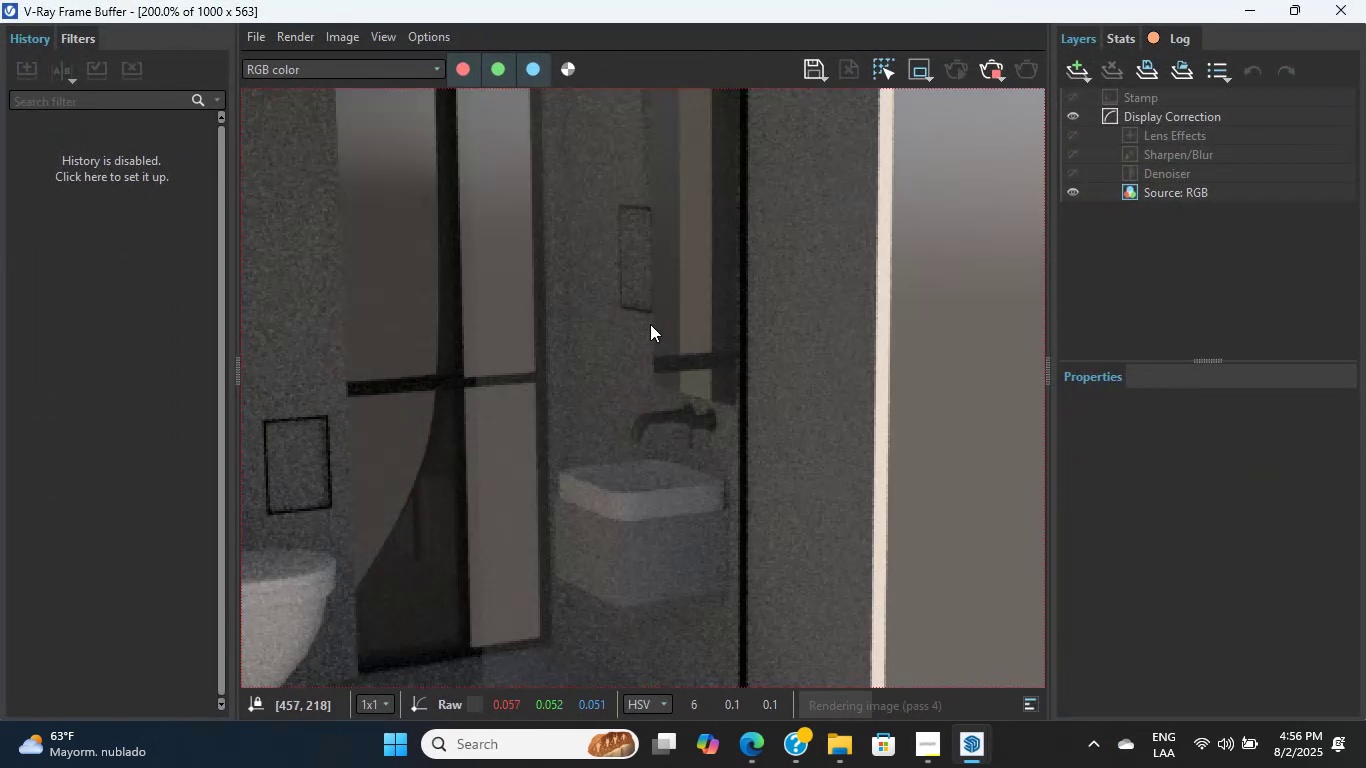 
left_click_drag(start_coordinate=[652, 329], to_coordinate=[685, 481])
 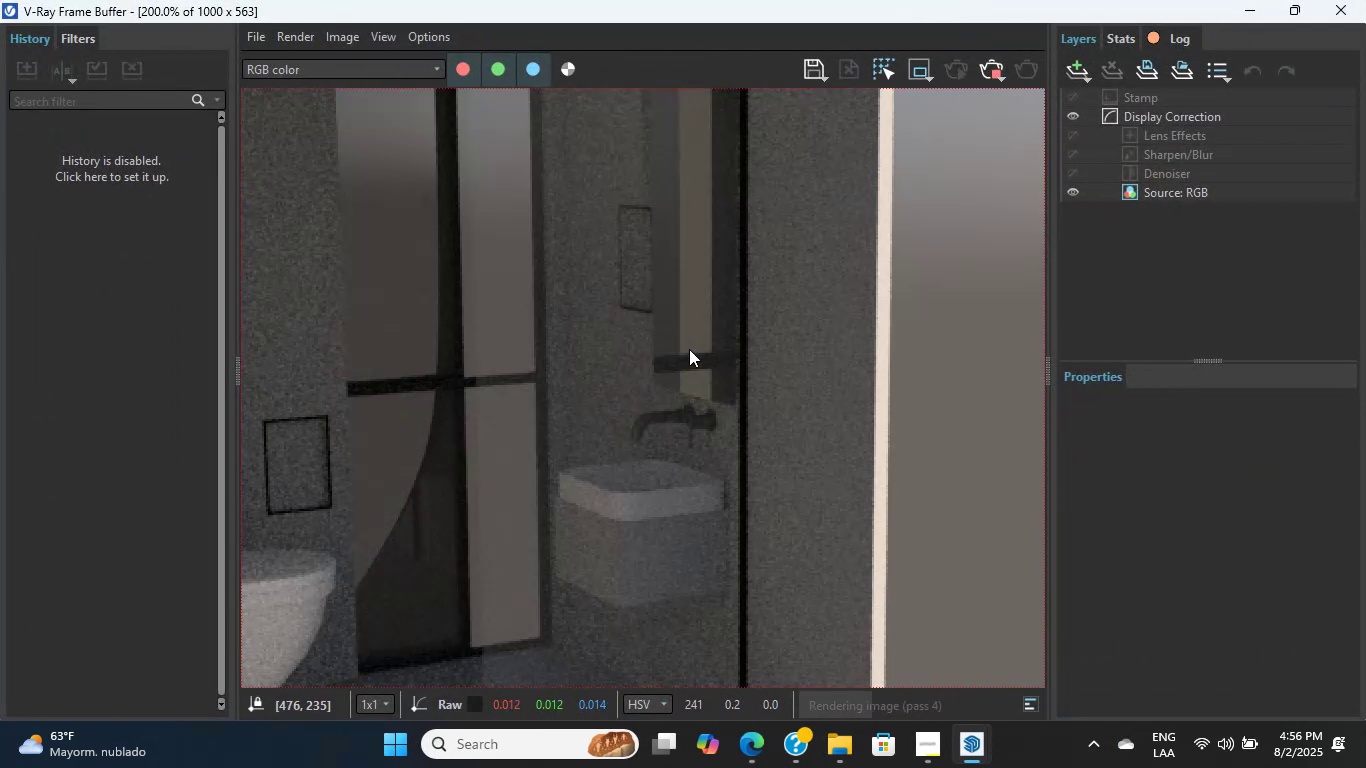 
scroll: coordinate [689, 348], scroll_direction: up, amount: 2.0
 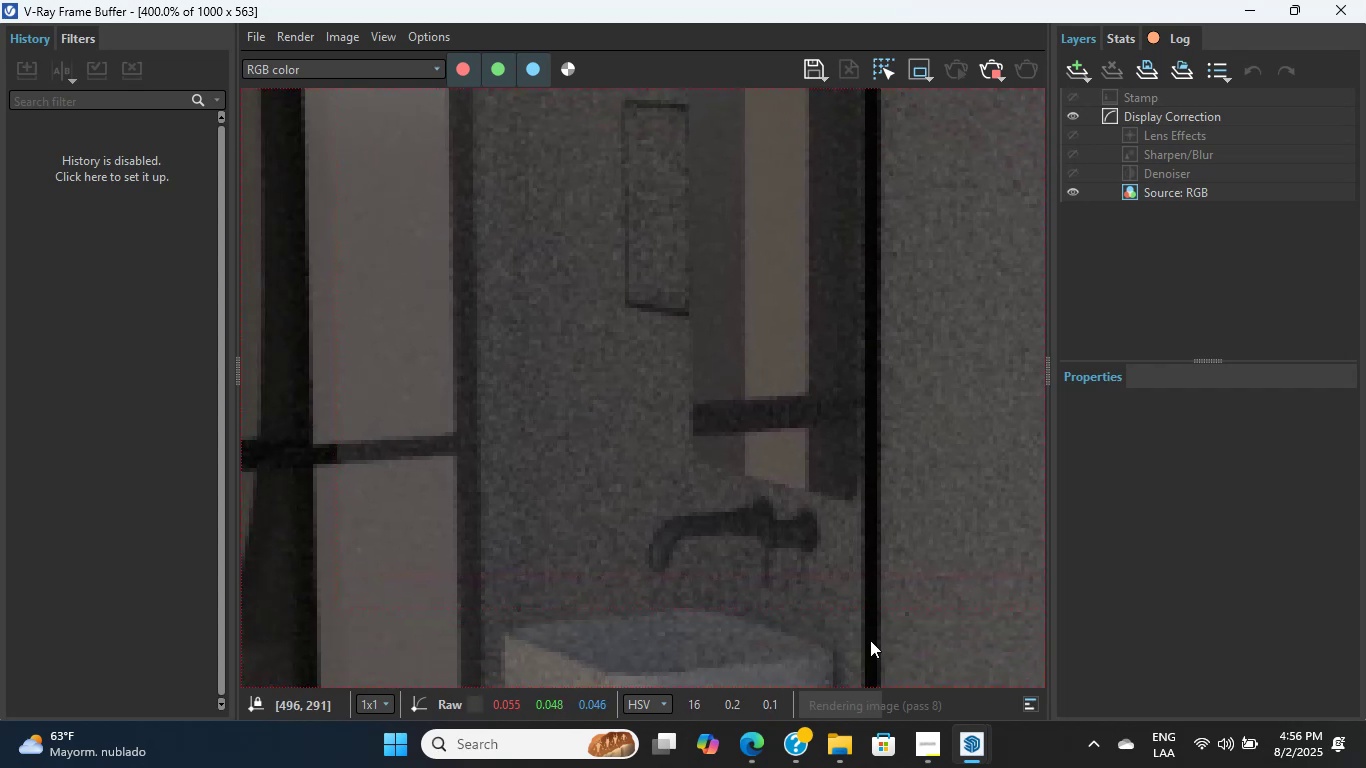 
left_click([926, 745])
 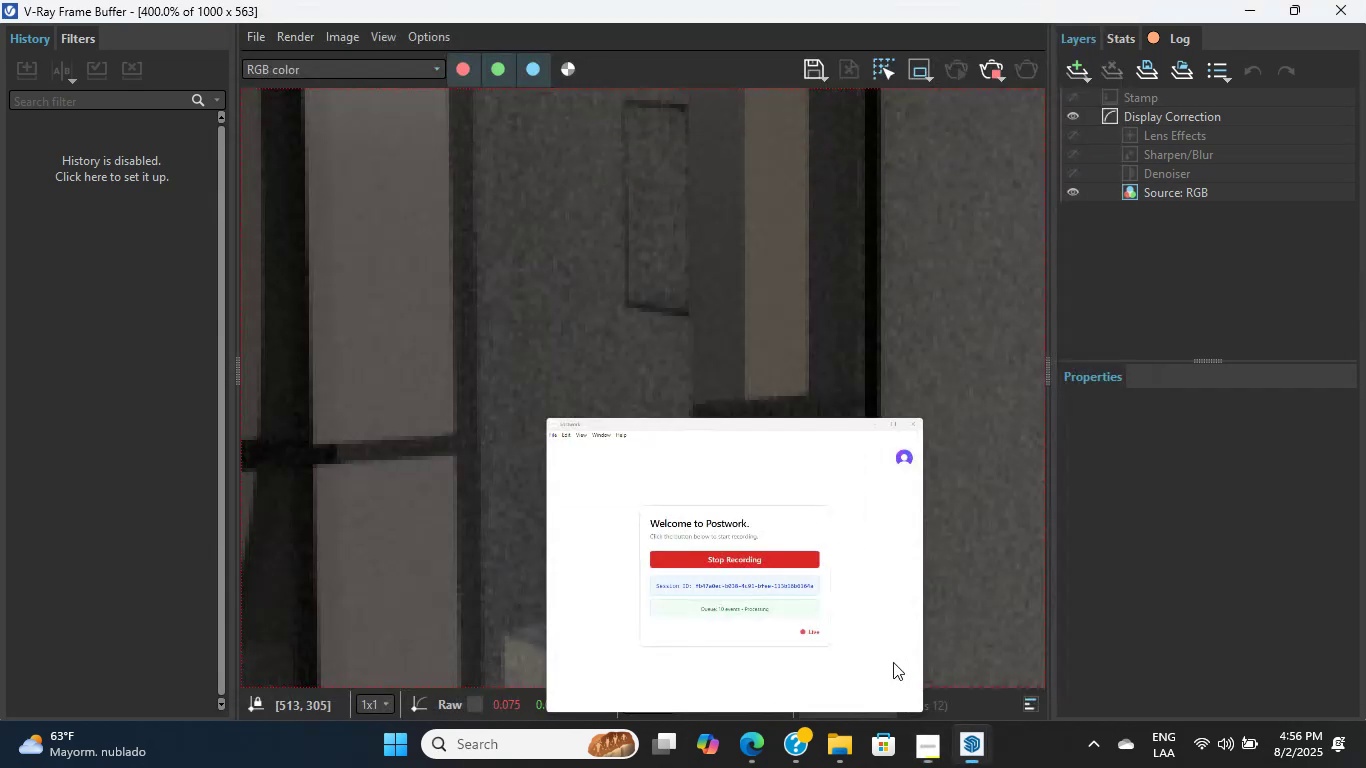 
scroll: coordinate [840, 387], scroll_direction: up, amount: 2.0
 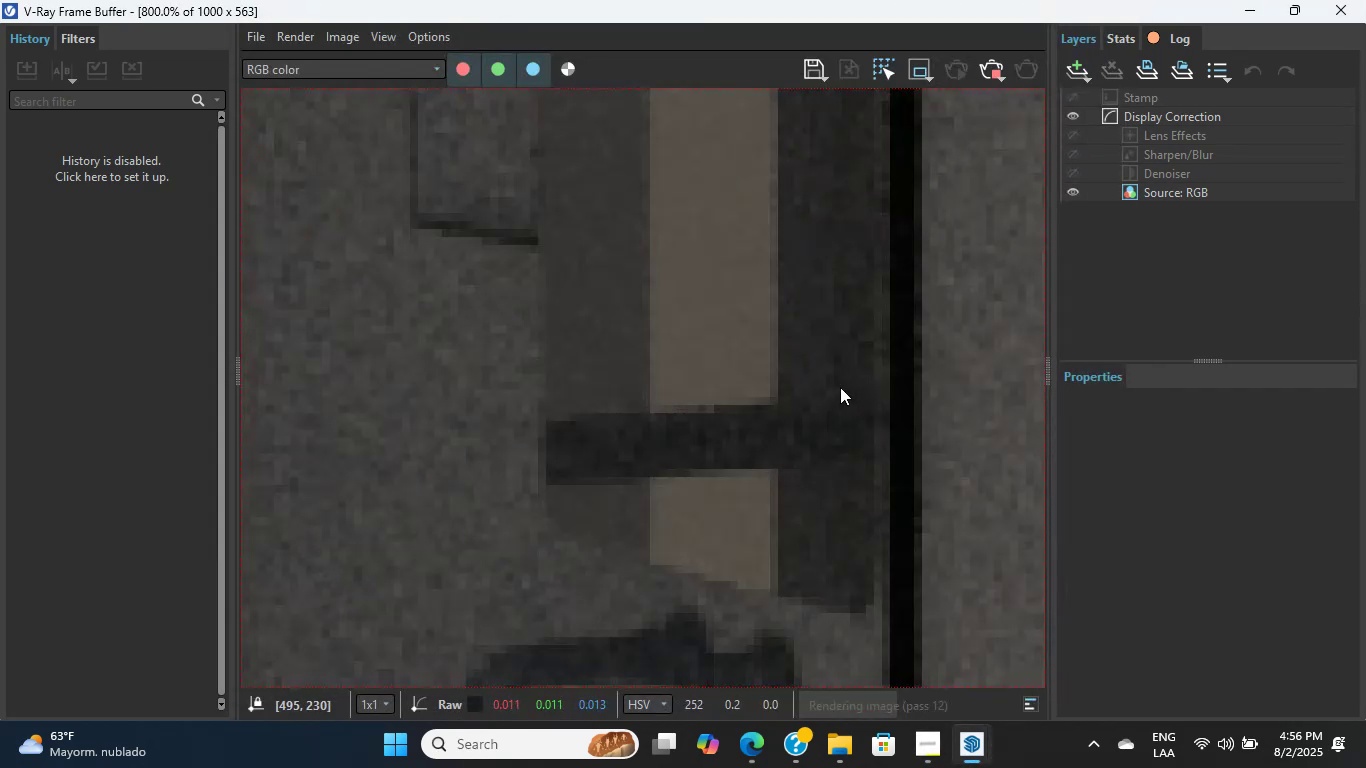 
left_click([840, 387])
 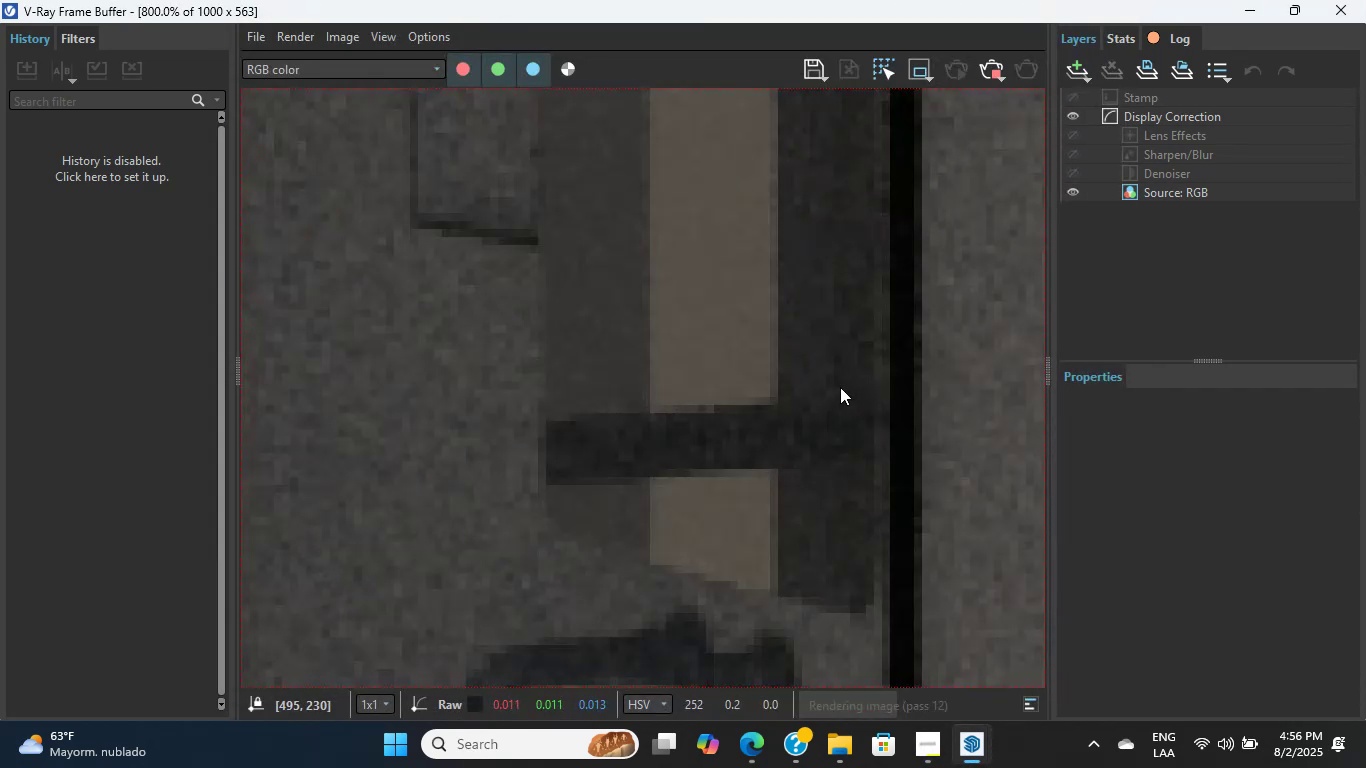 
scroll: coordinate [816, 405], scroll_direction: down, amount: 4.0
 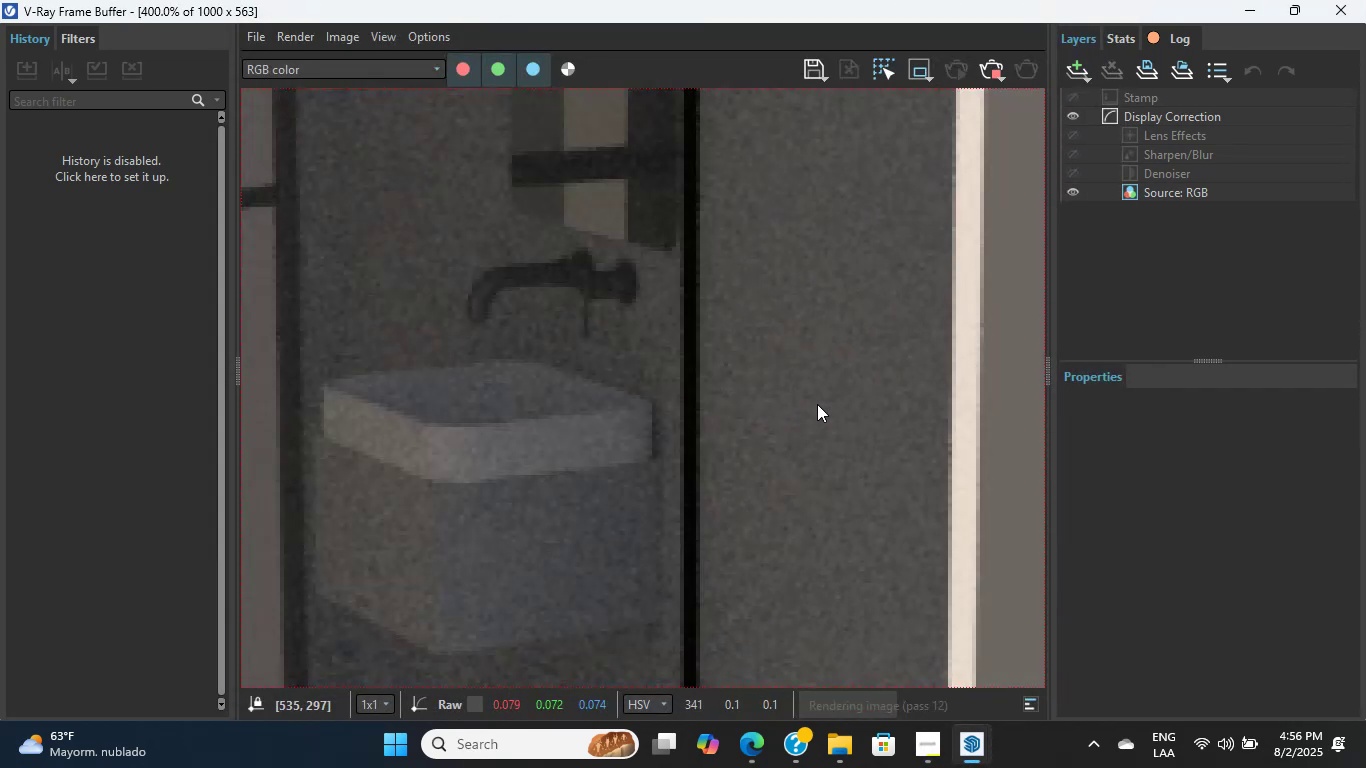 
left_click([818, 400])
 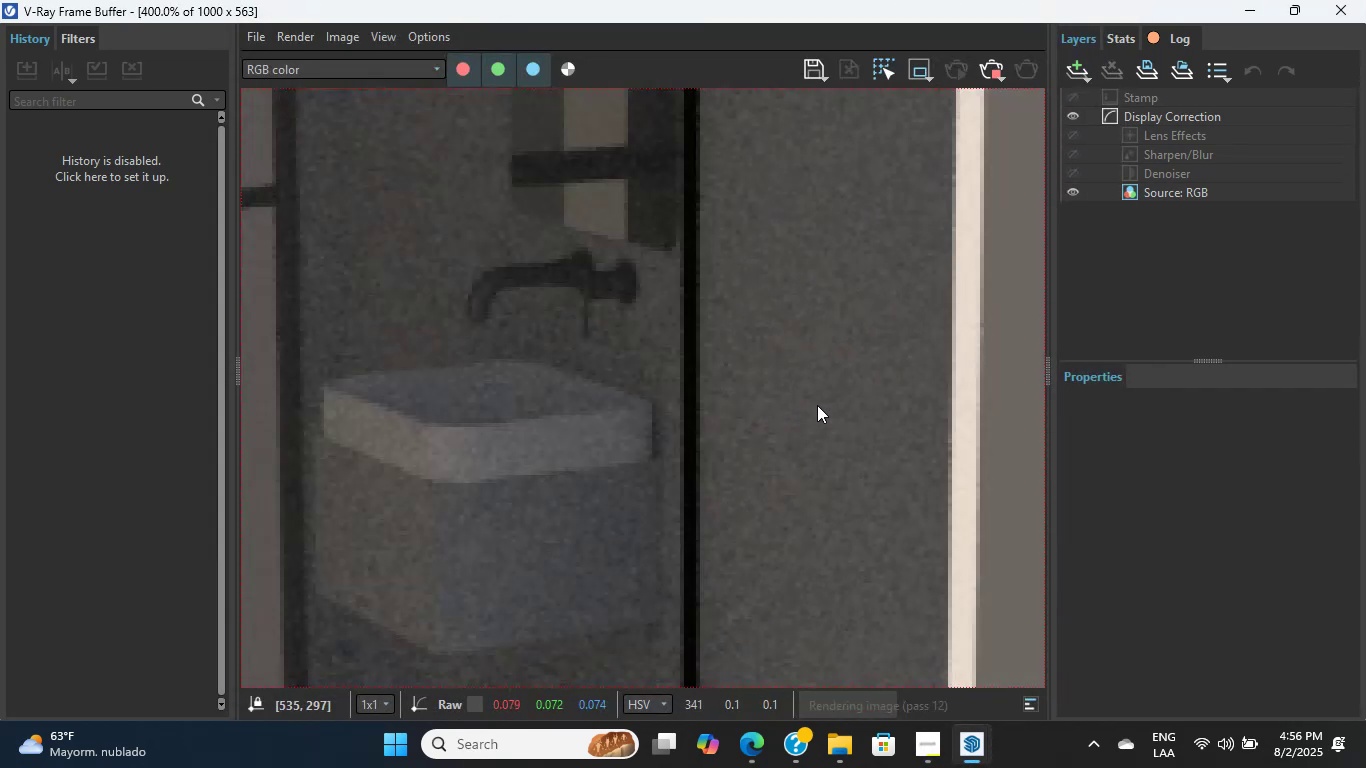 
scroll: coordinate [622, 381], scroll_direction: down, amount: 1.0
 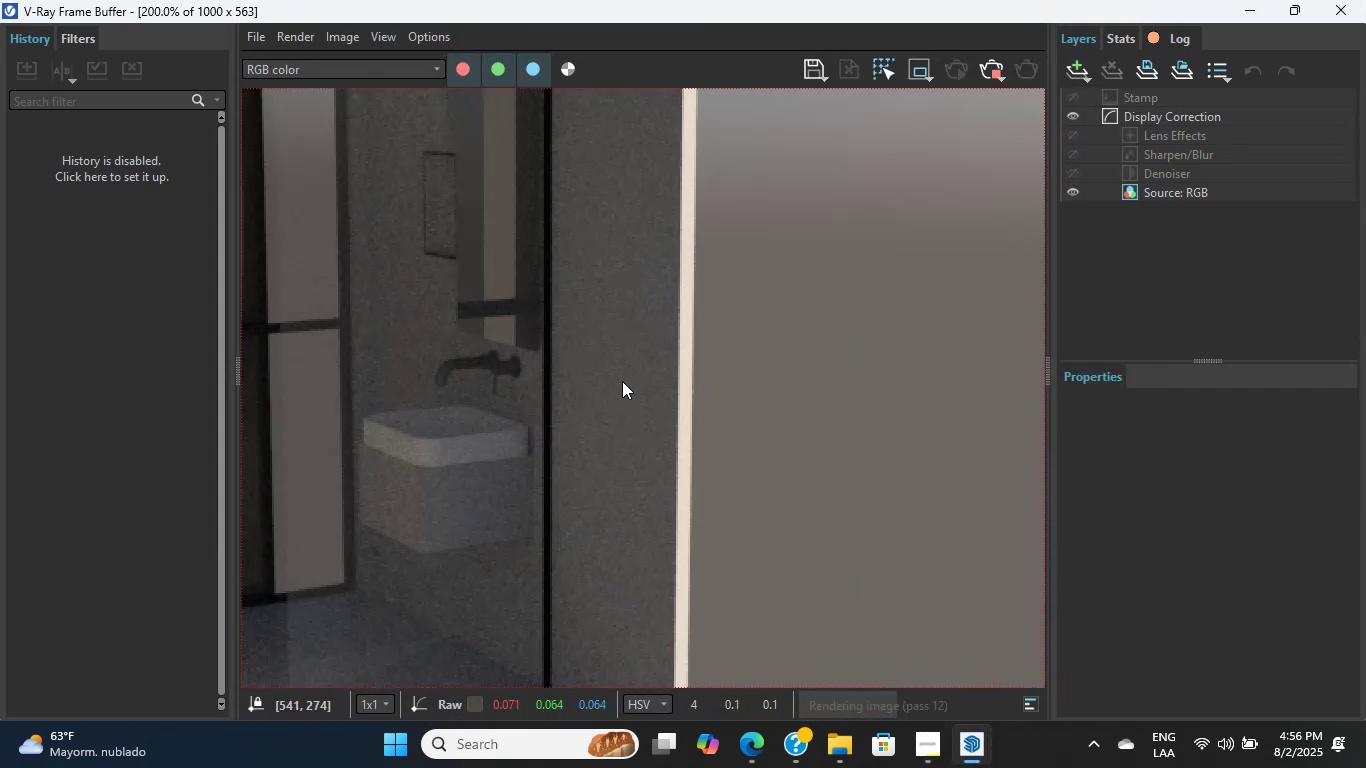 
left_click([622, 381])
 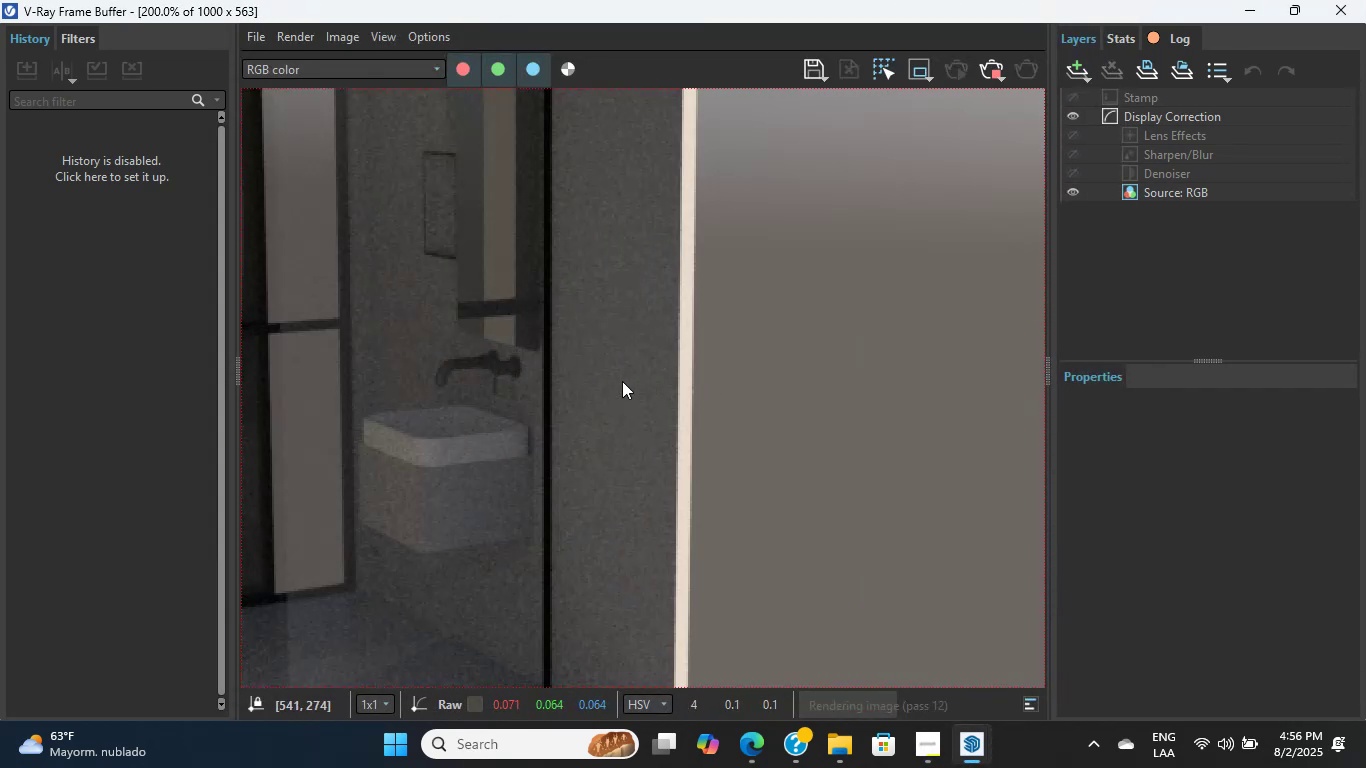 
double_click([622, 381])
 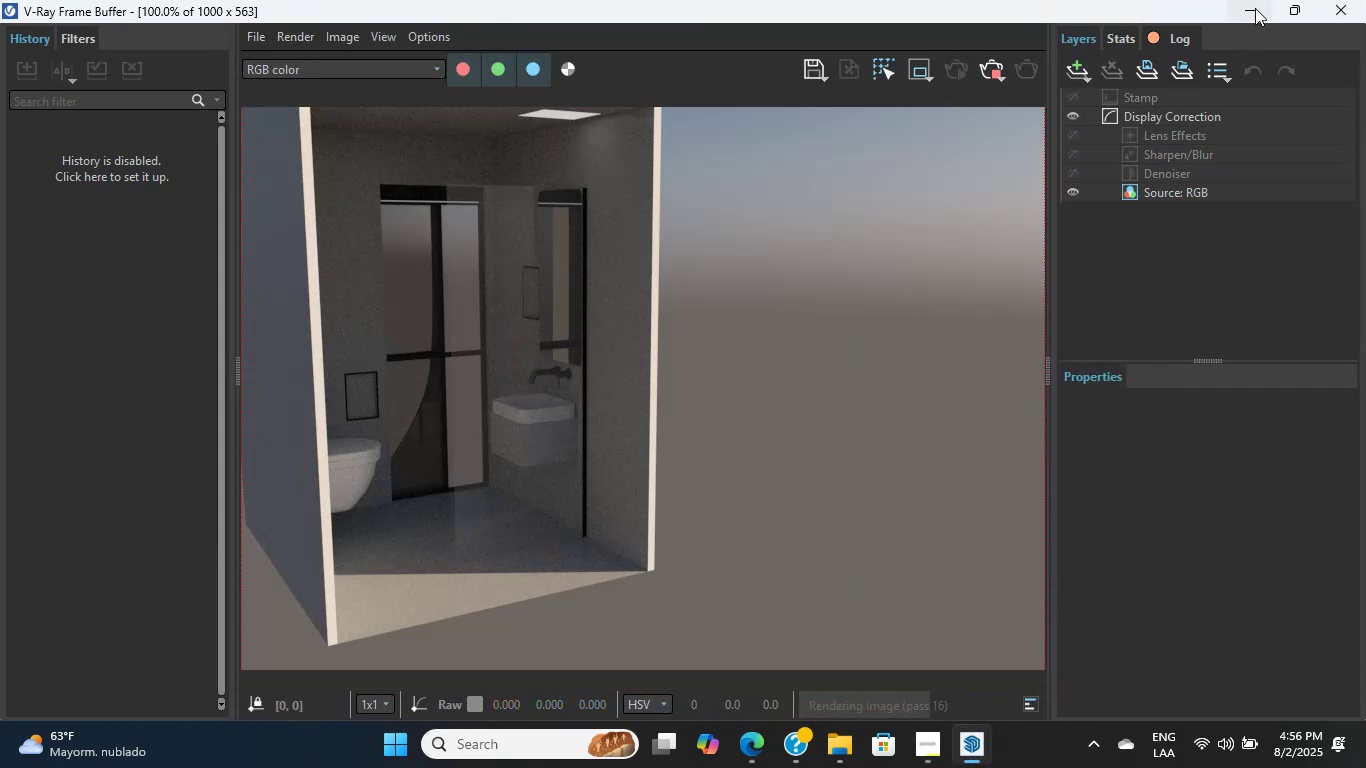 
left_click([1256, 8])
 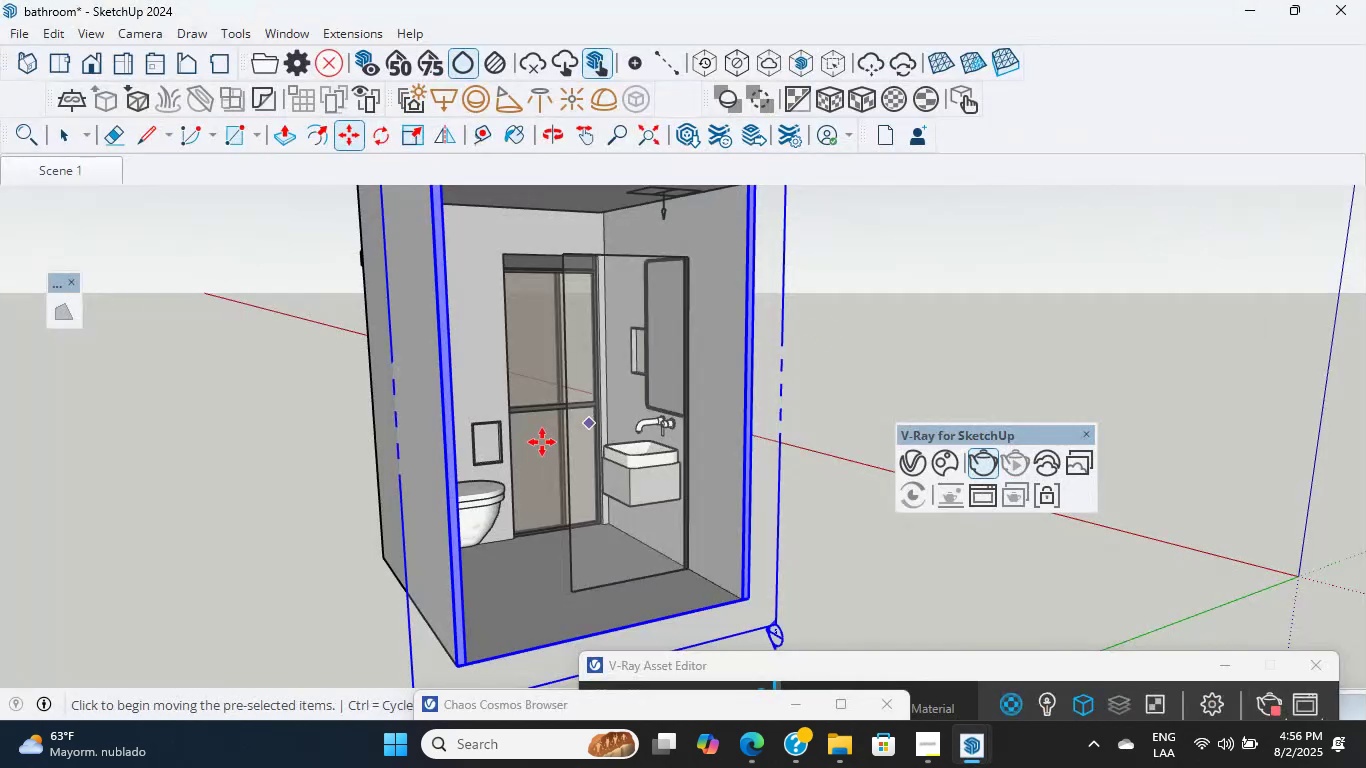 
scroll: coordinate [541, 448], scroll_direction: up, amount: 3.0
 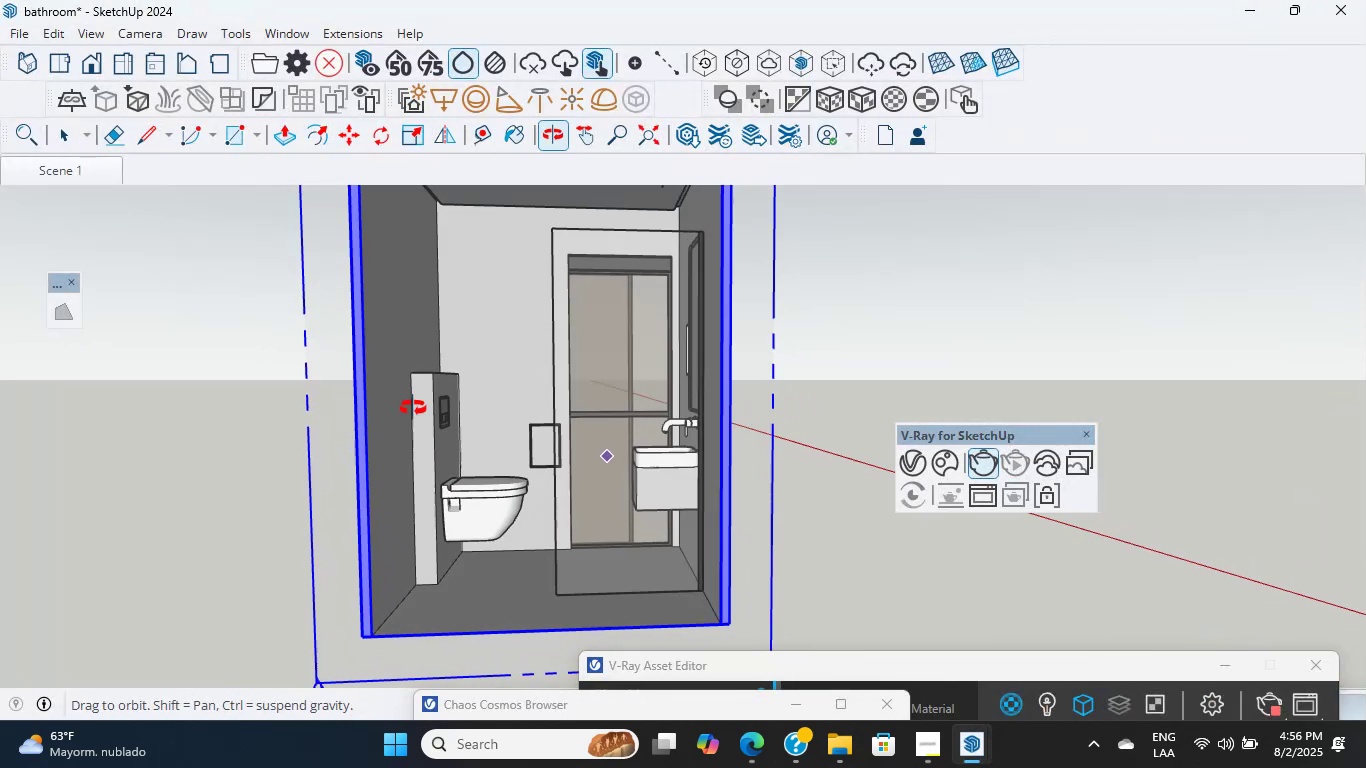 
hold_key(key=ShiftLeft, duration=0.59)
scroll: coordinate [517, 397], scroll_direction: up, amount: 5.0
 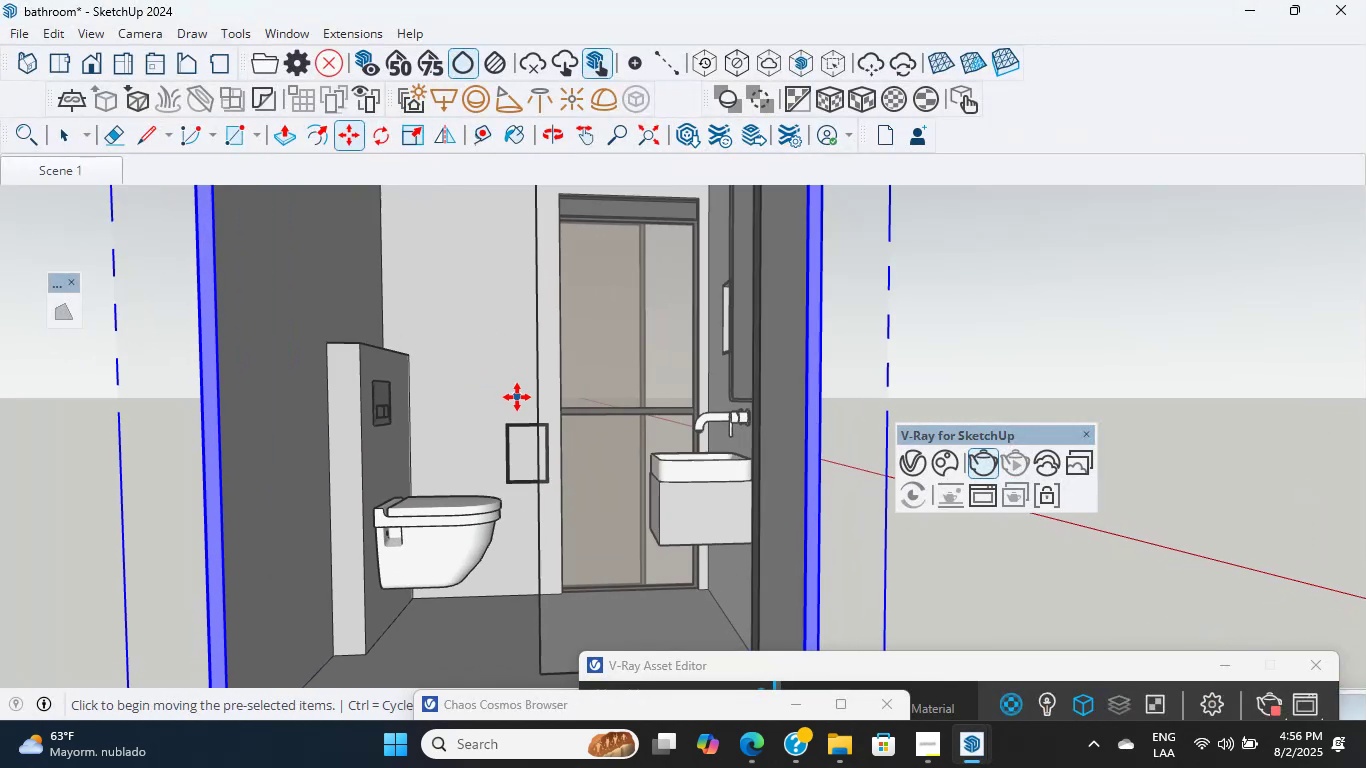 
hold_key(key=ShiftLeft, duration=0.41)
 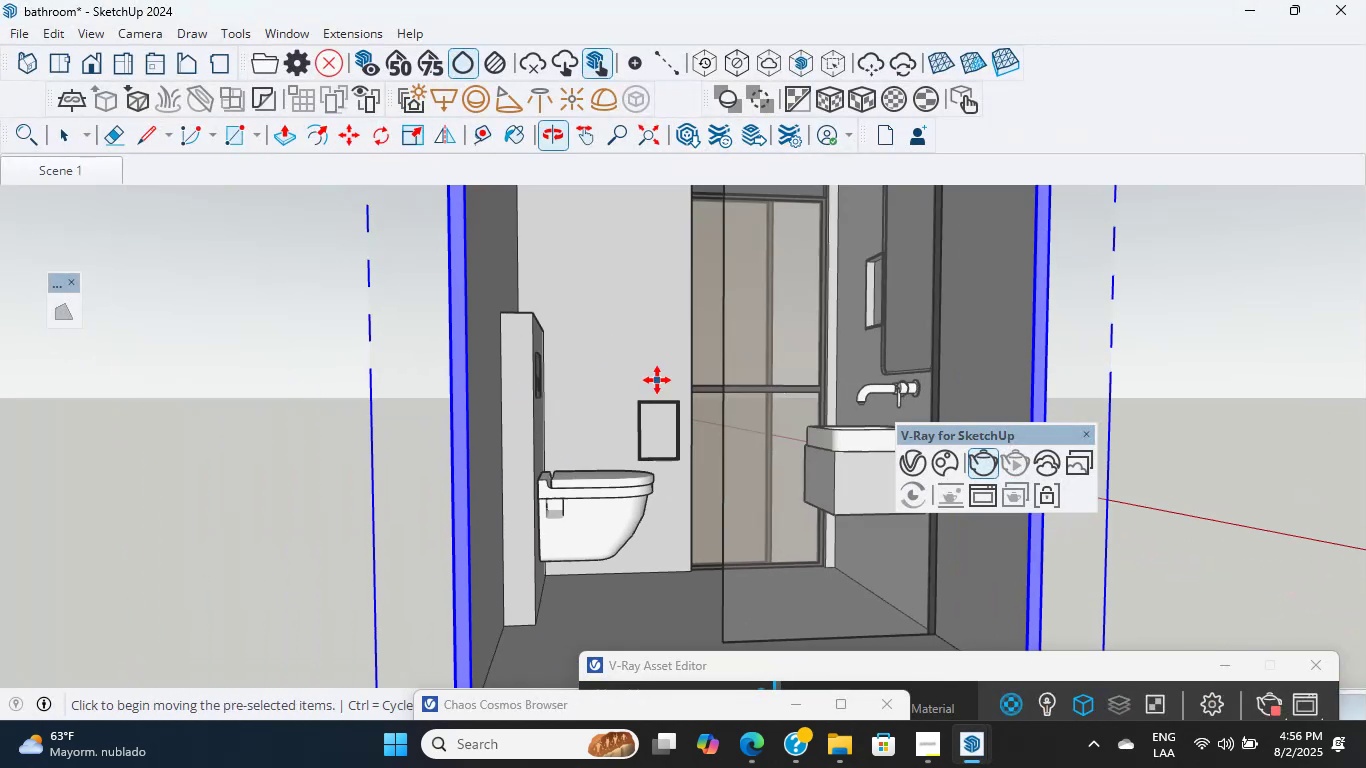 
scroll: coordinate [634, 382], scroll_direction: up, amount: 3.0
 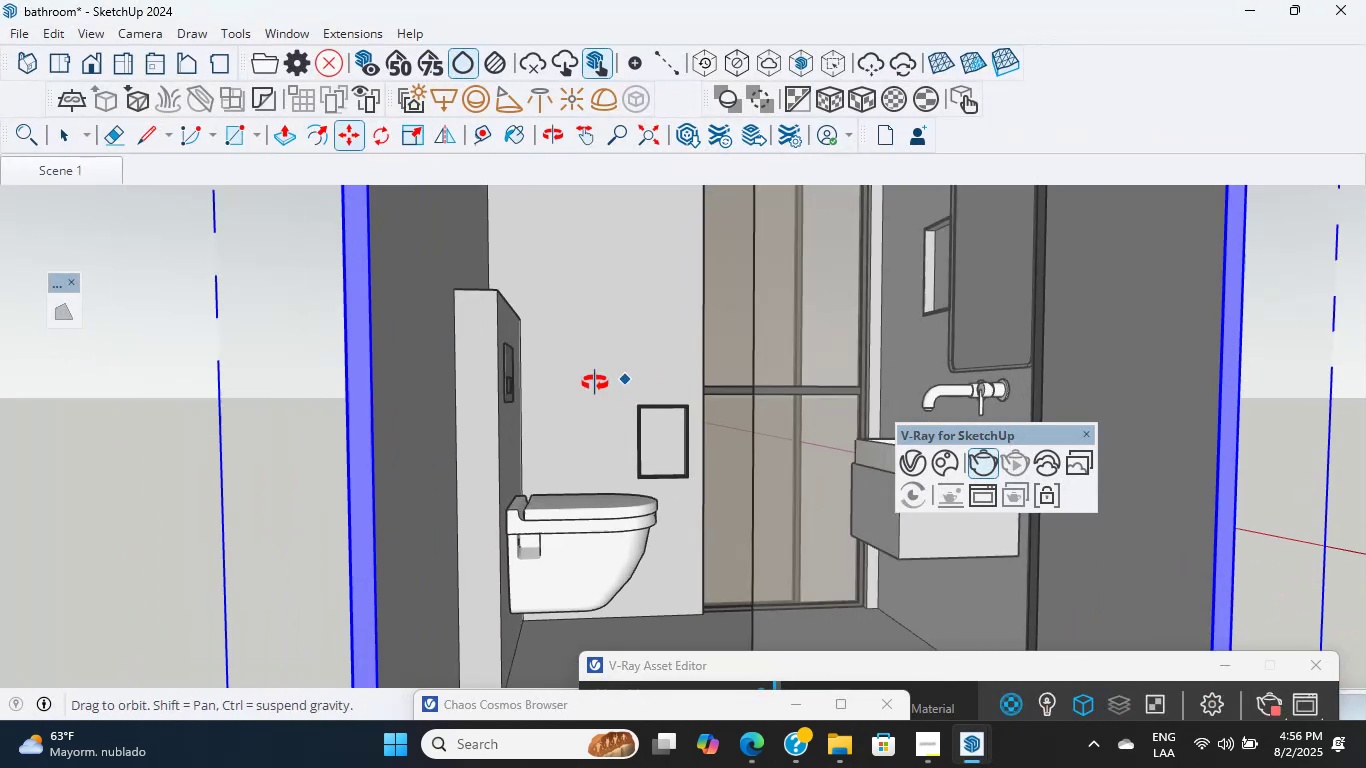 
hold_key(key=ShiftLeft, duration=1.27)
scroll: coordinate [664, 359], scroll_direction: up, amount: 2.0
 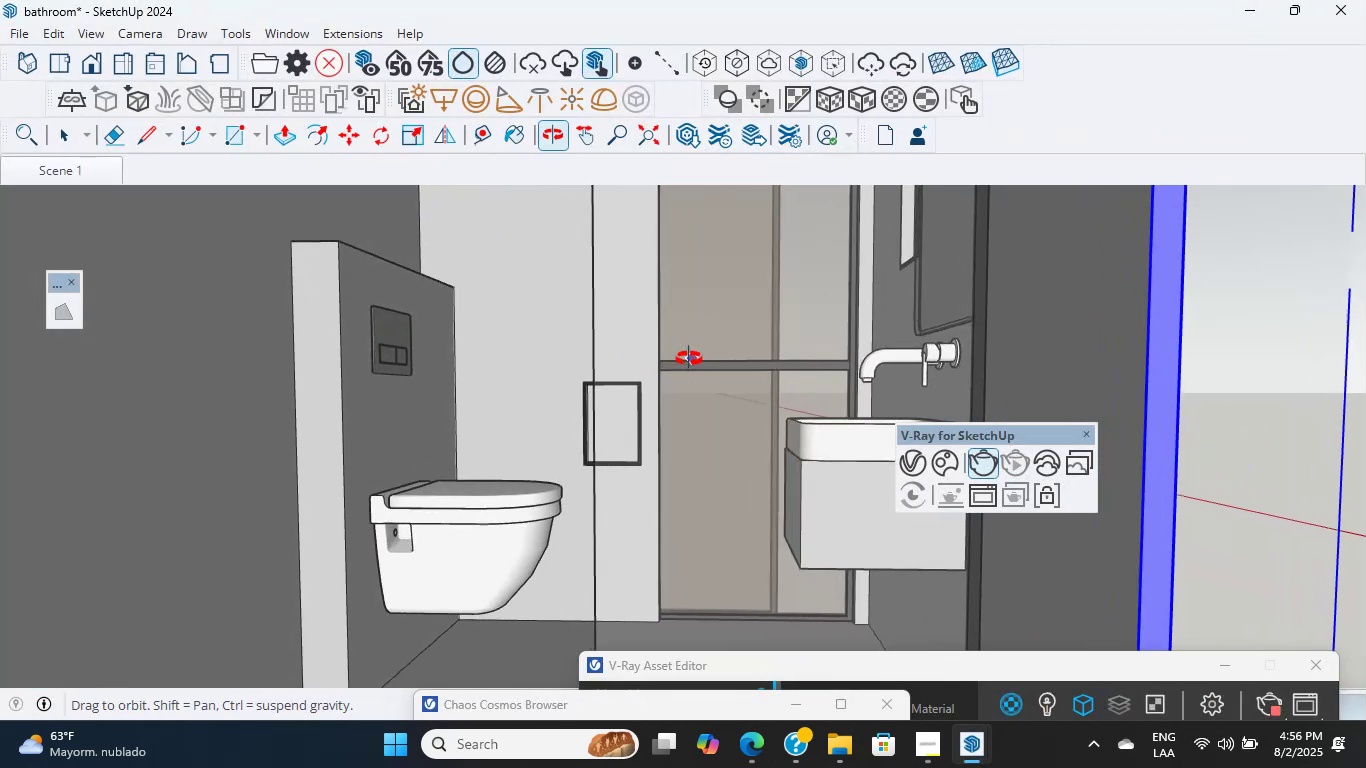 
hold_key(key=ShiftLeft, duration=0.79)
 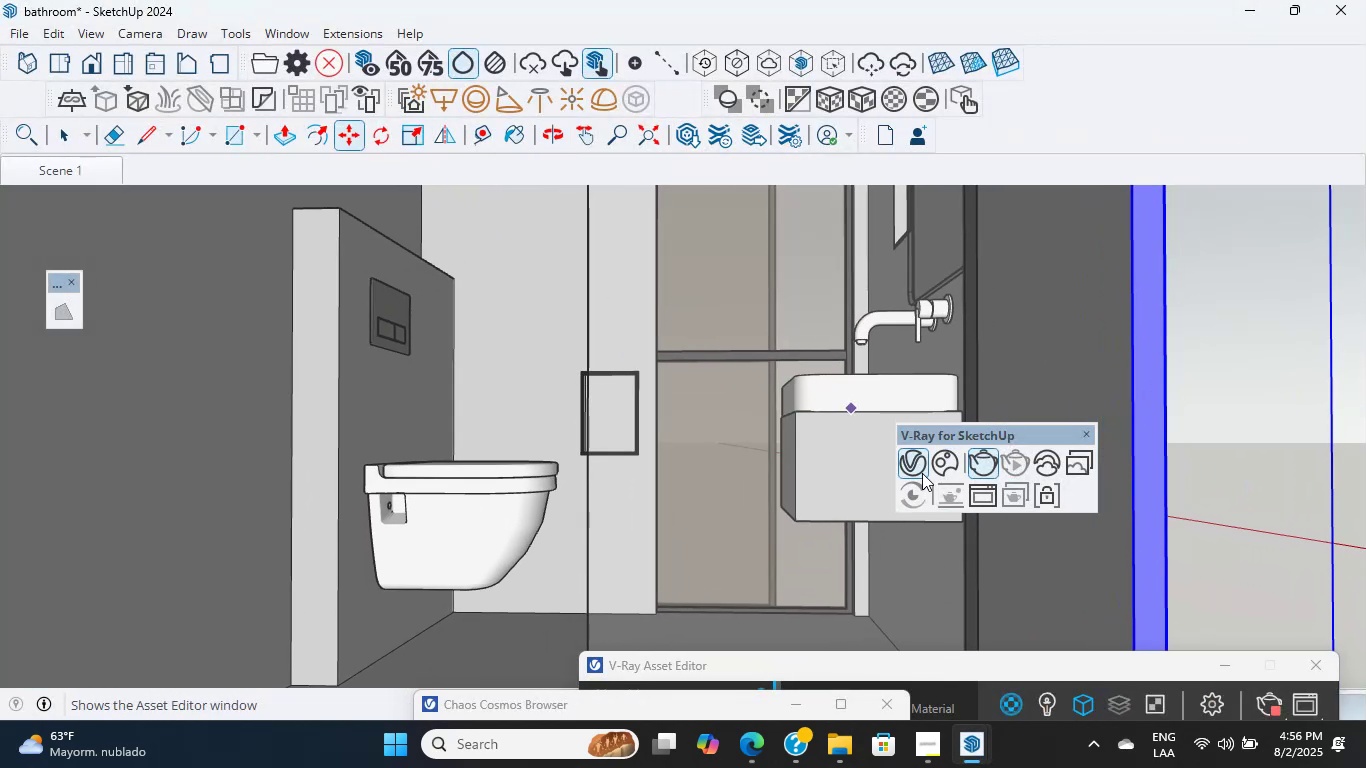 
left_click([916, 469])
 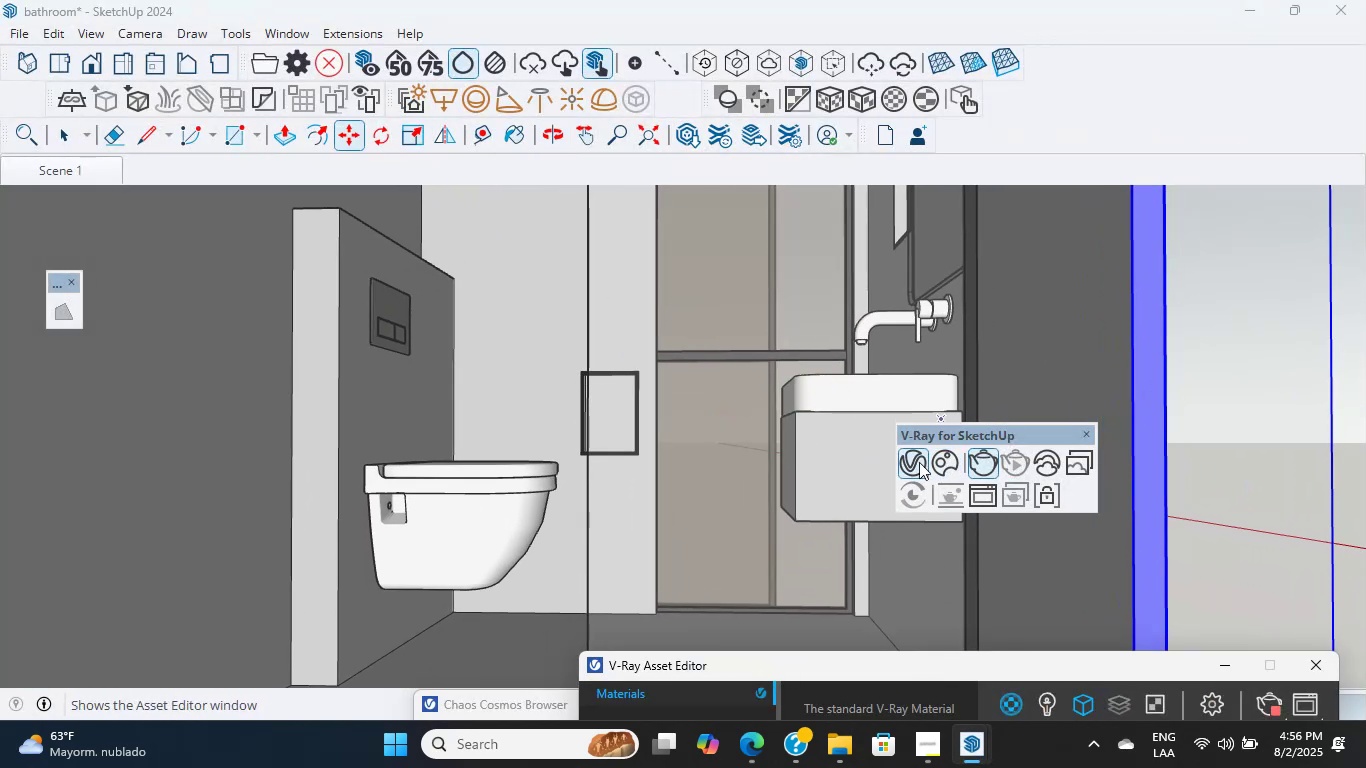 
left_click([955, 469])
 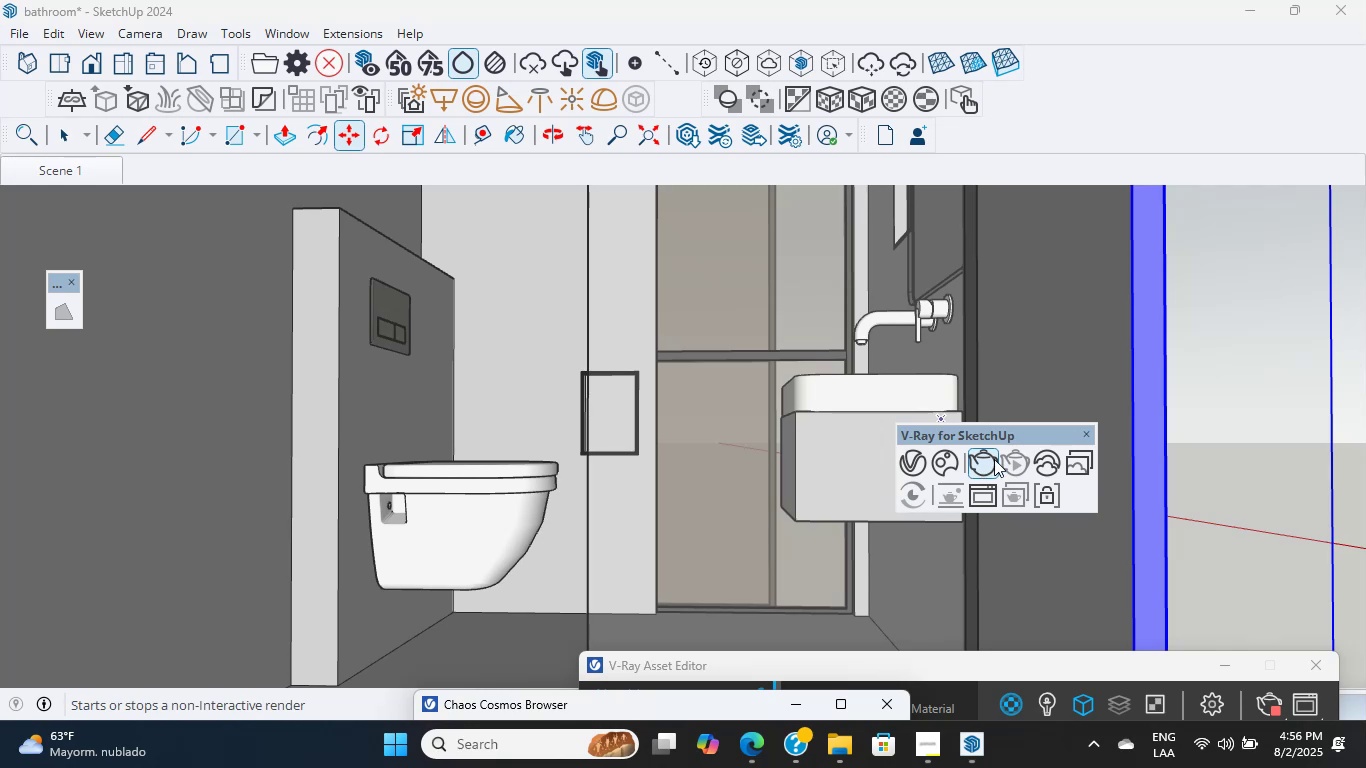 
double_click([994, 459])
 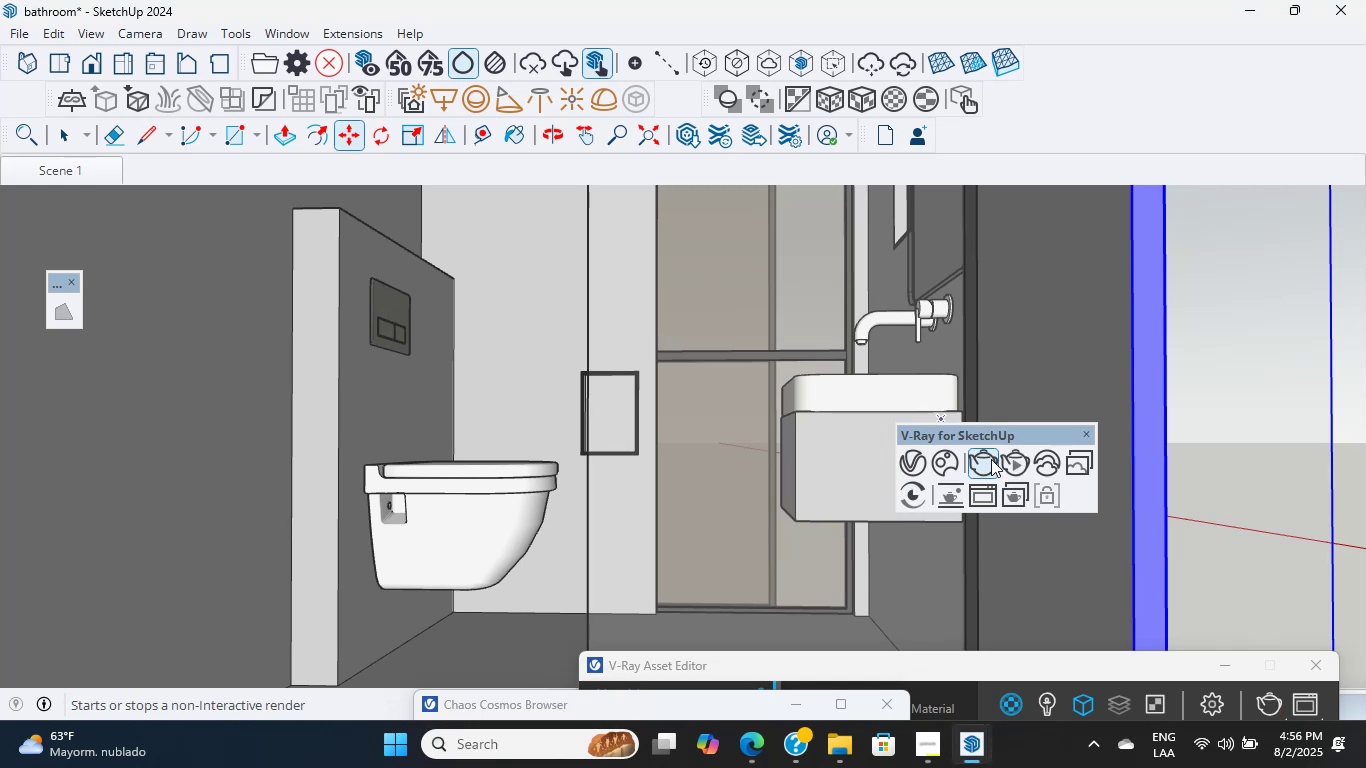 
left_click([987, 459])
 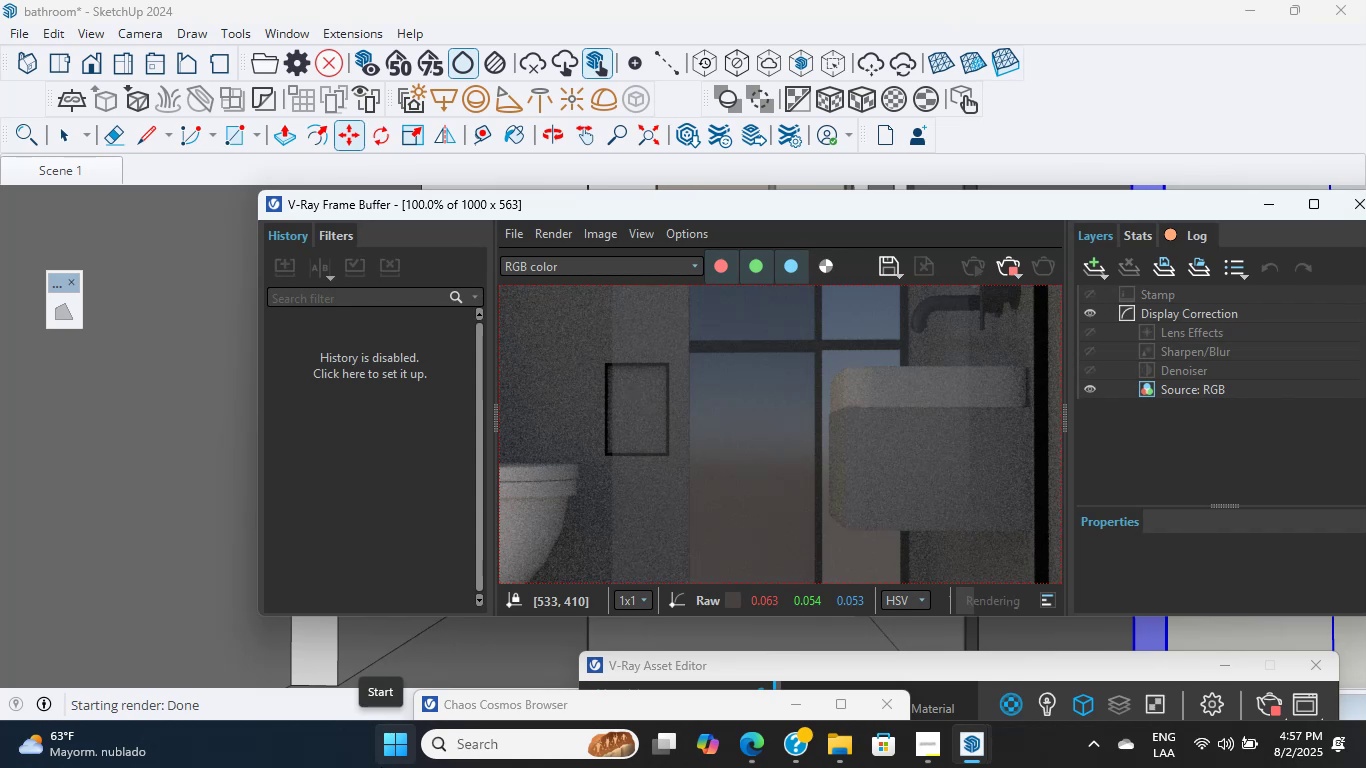 
wait(45.81)
 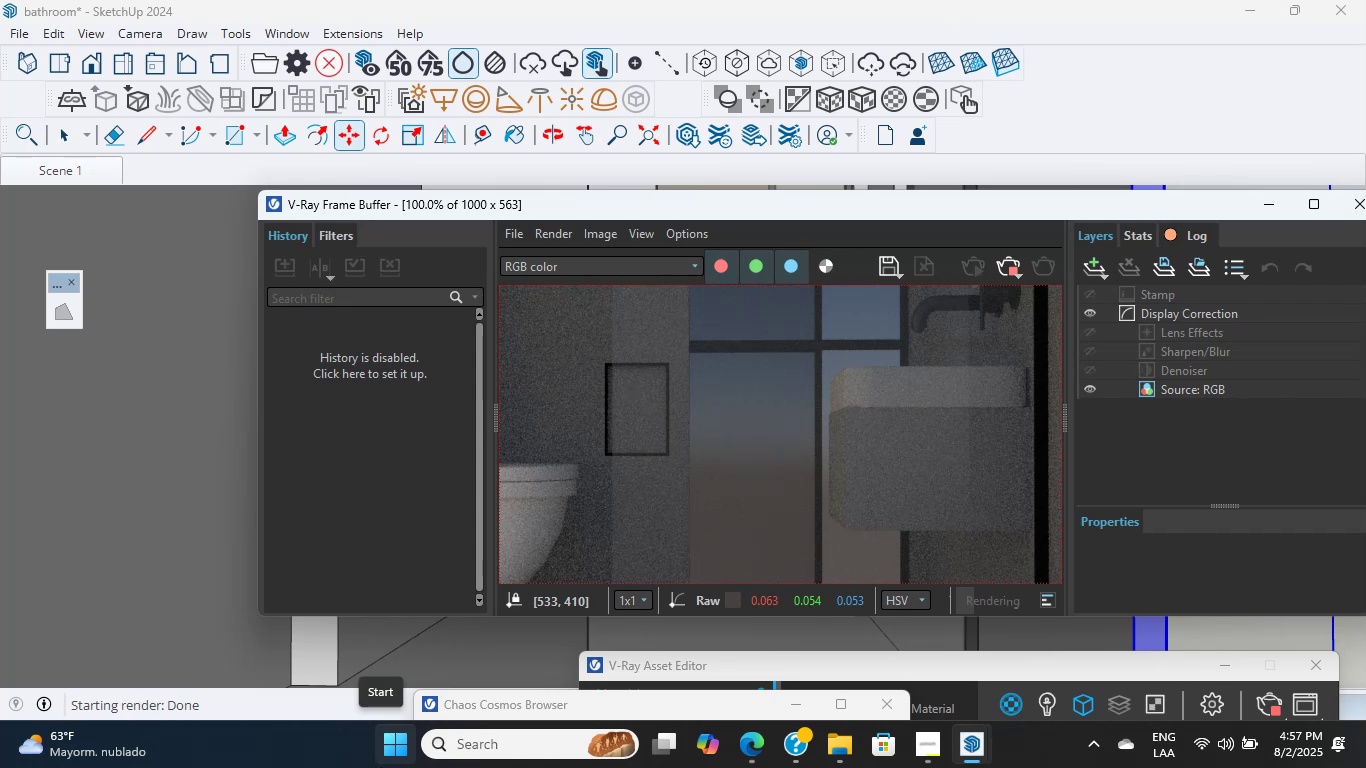 
double_click([702, 496])
 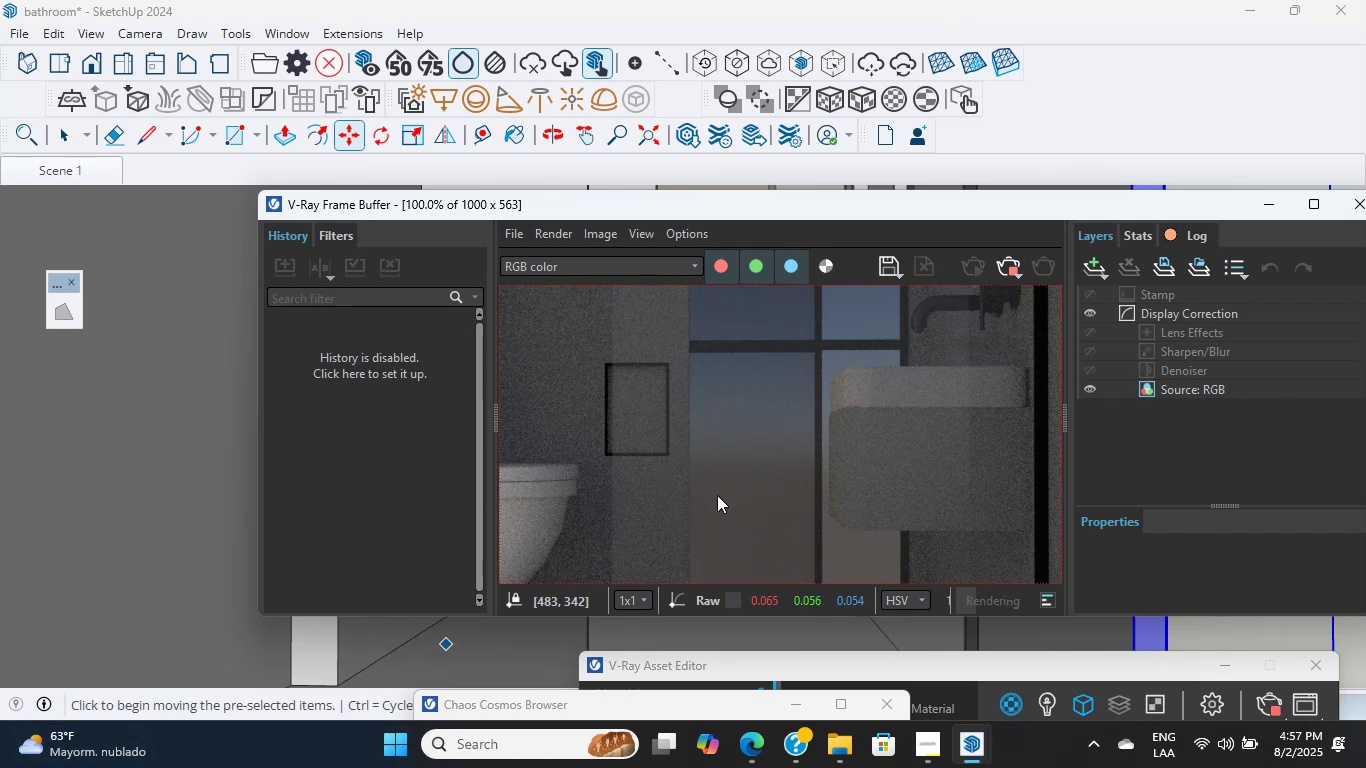 
triple_click([726, 492])
 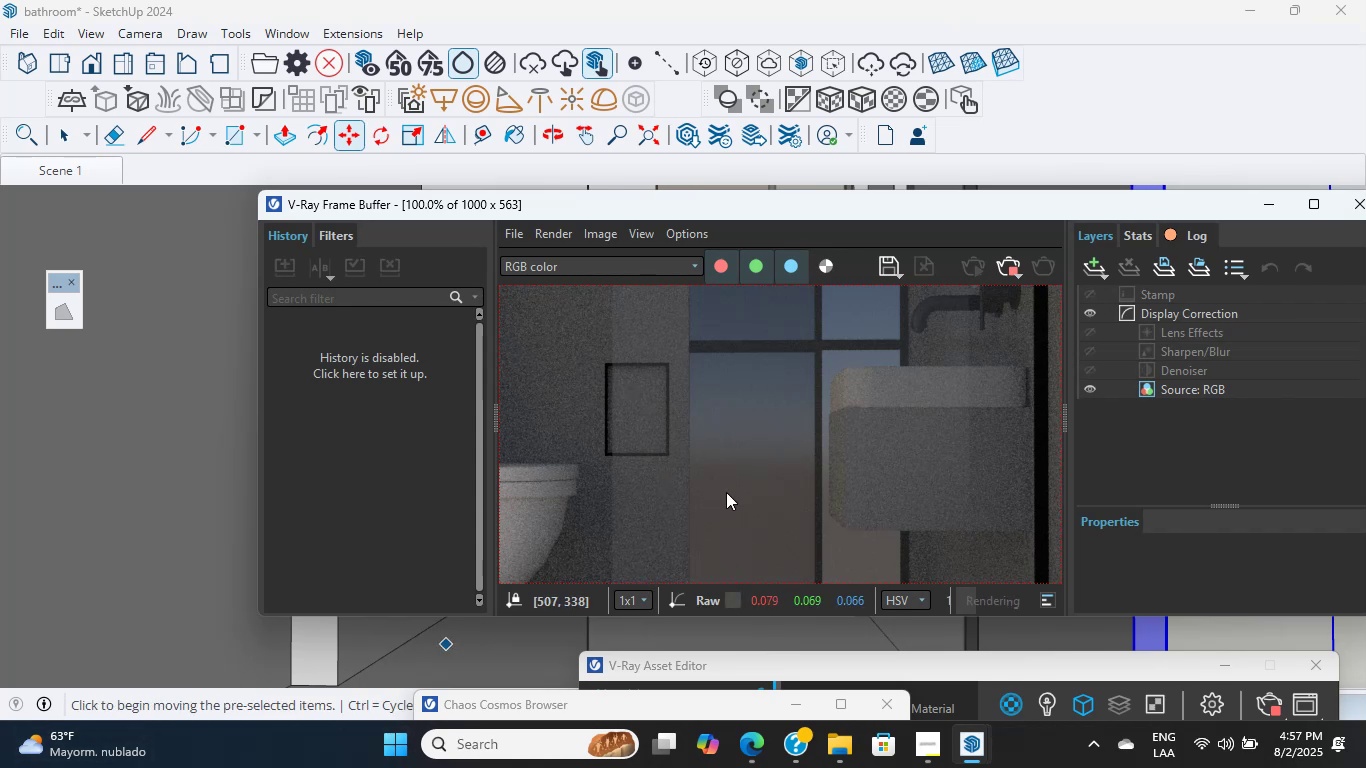 
triple_click([726, 492])
 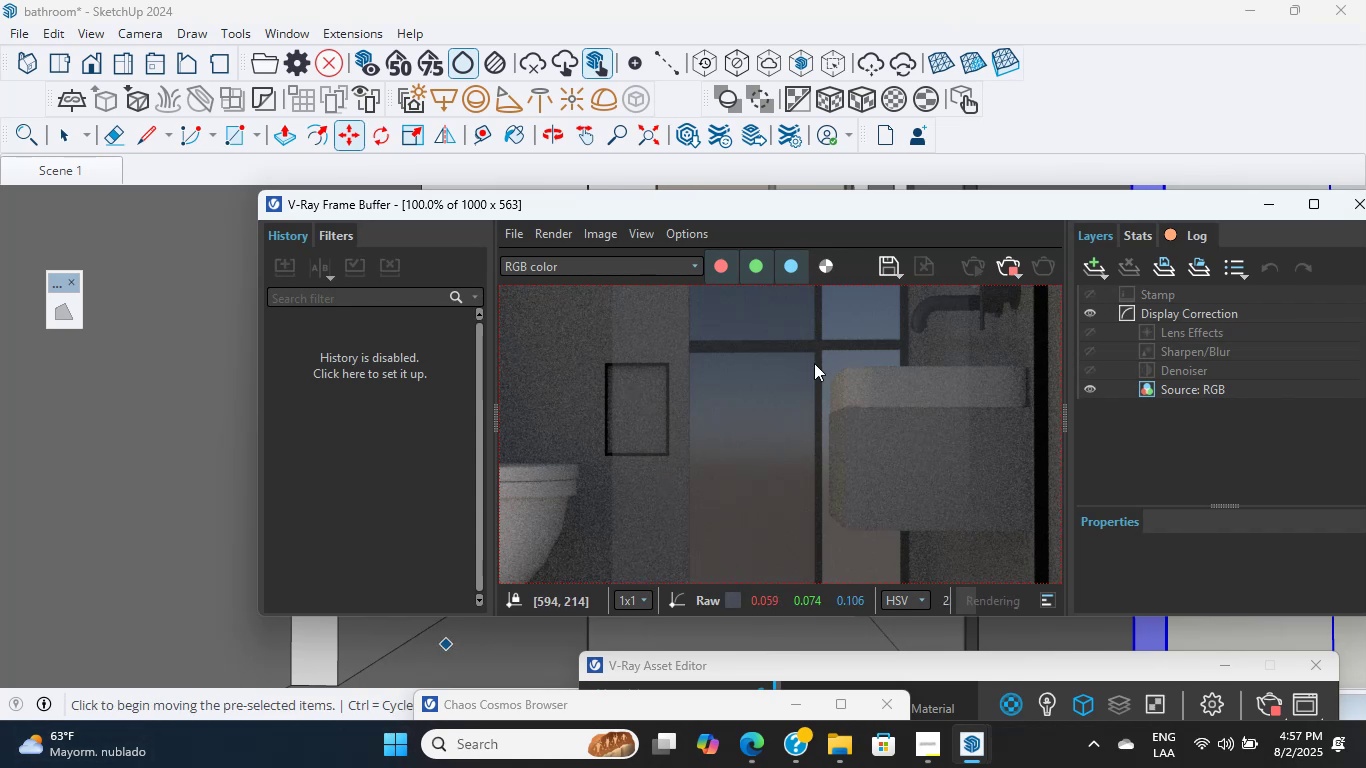 
left_click_drag(start_coordinate=[959, 211], to_coordinate=[892, 0])
 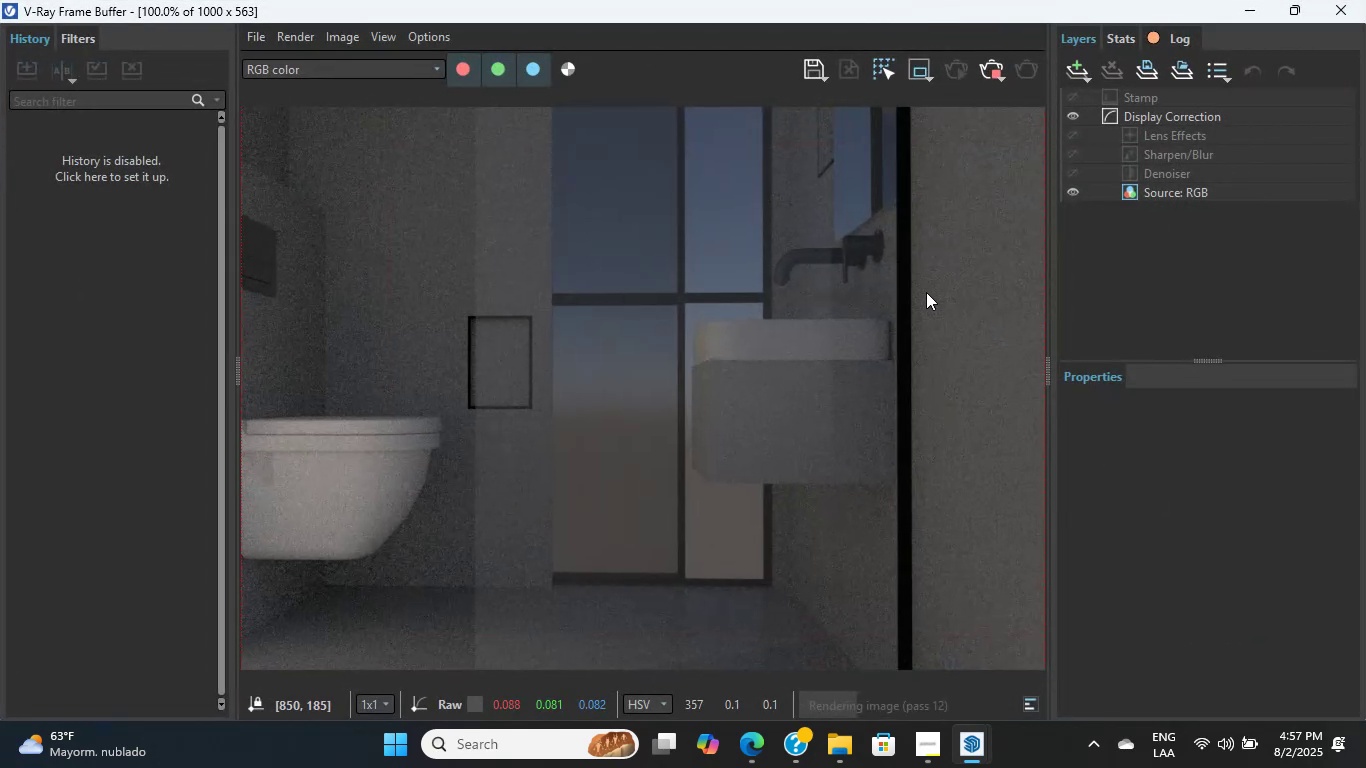 
left_click_drag(start_coordinate=[621, 327], to_coordinate=[659, 393])
 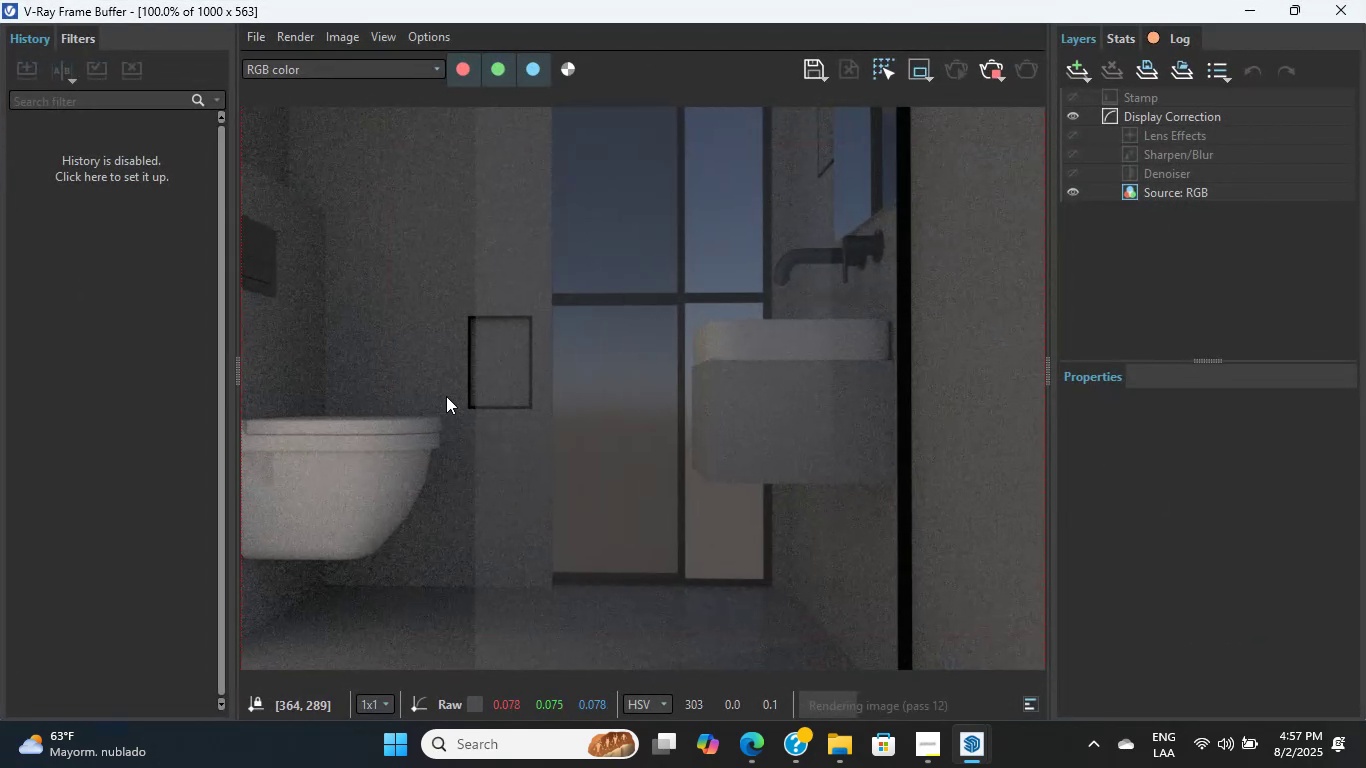 
scroll: coordinate [459, 417], scroll_direction: up, amount: 3.0
 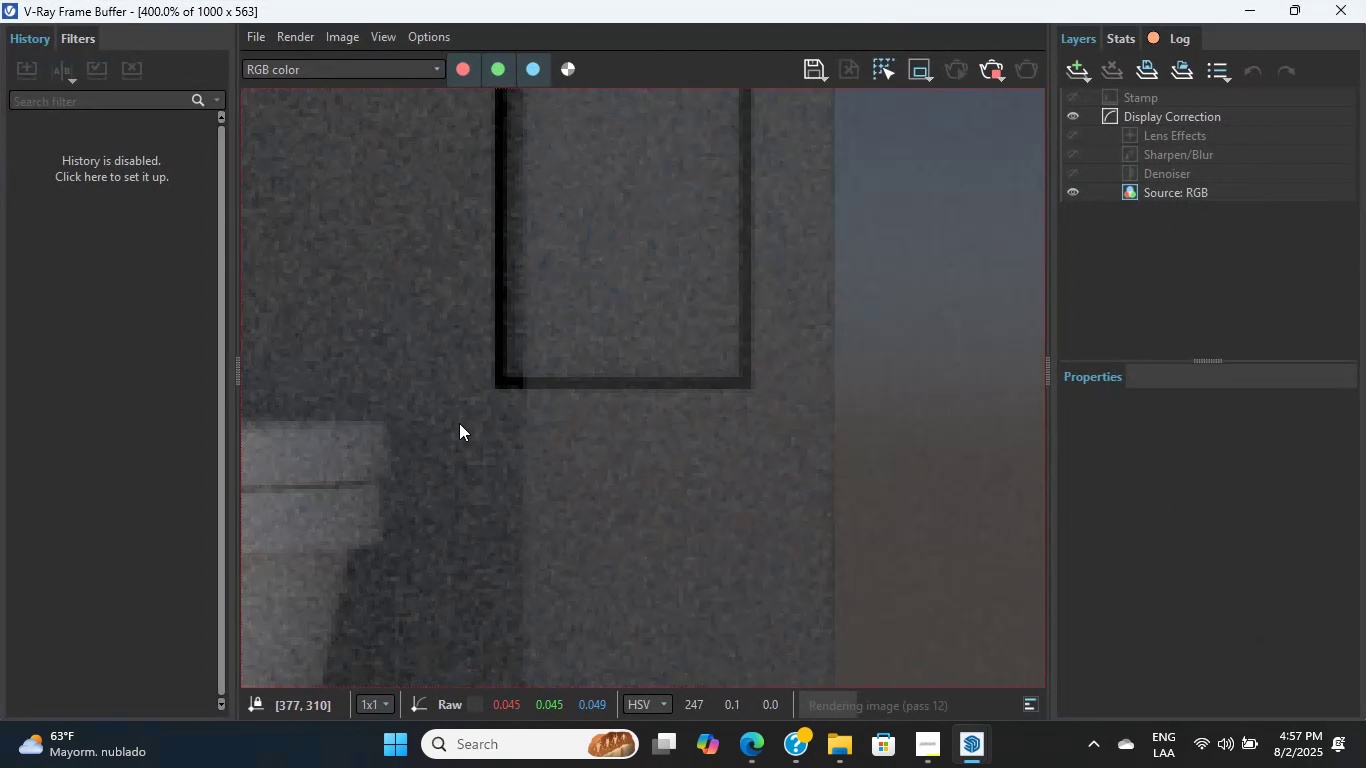 
scroll: coordinate [462, 419], scroll_direction: down, amount: 5.0
 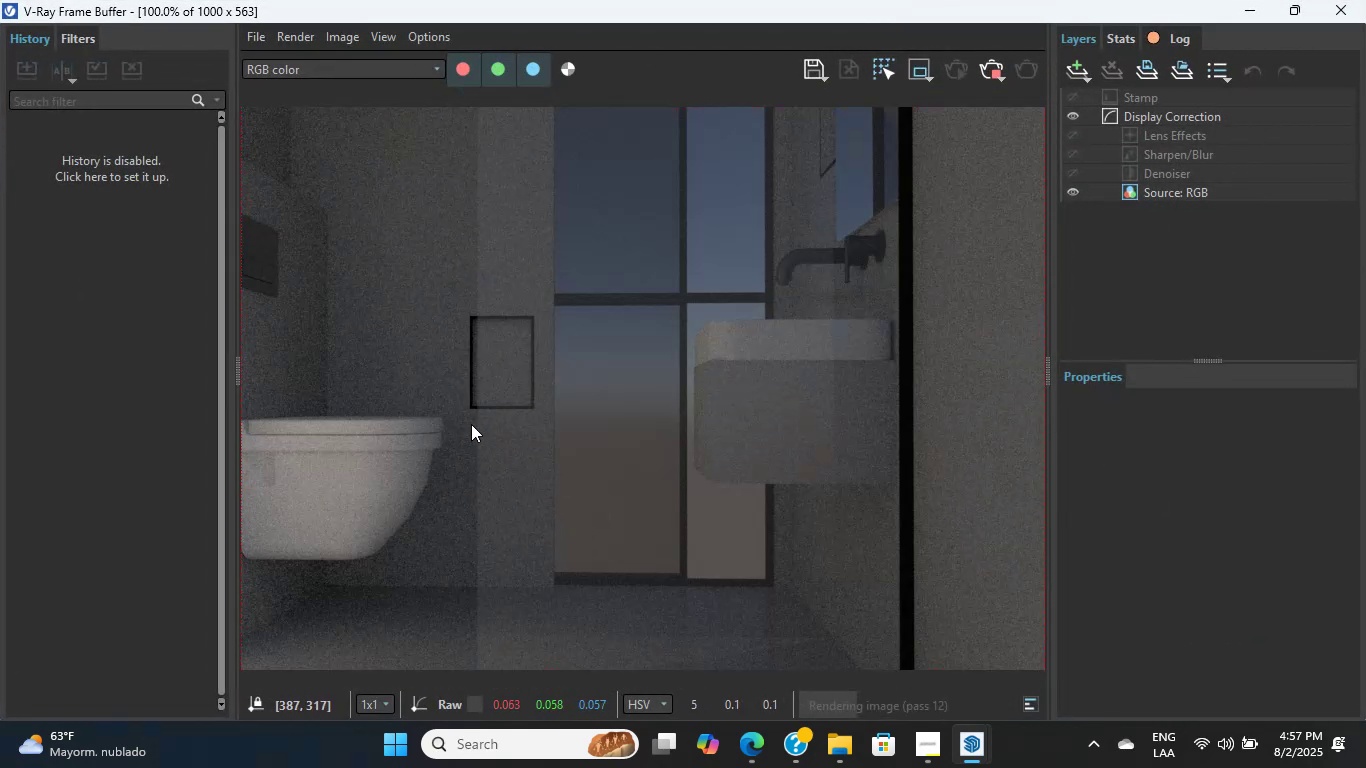 
double_click([471, 424])
 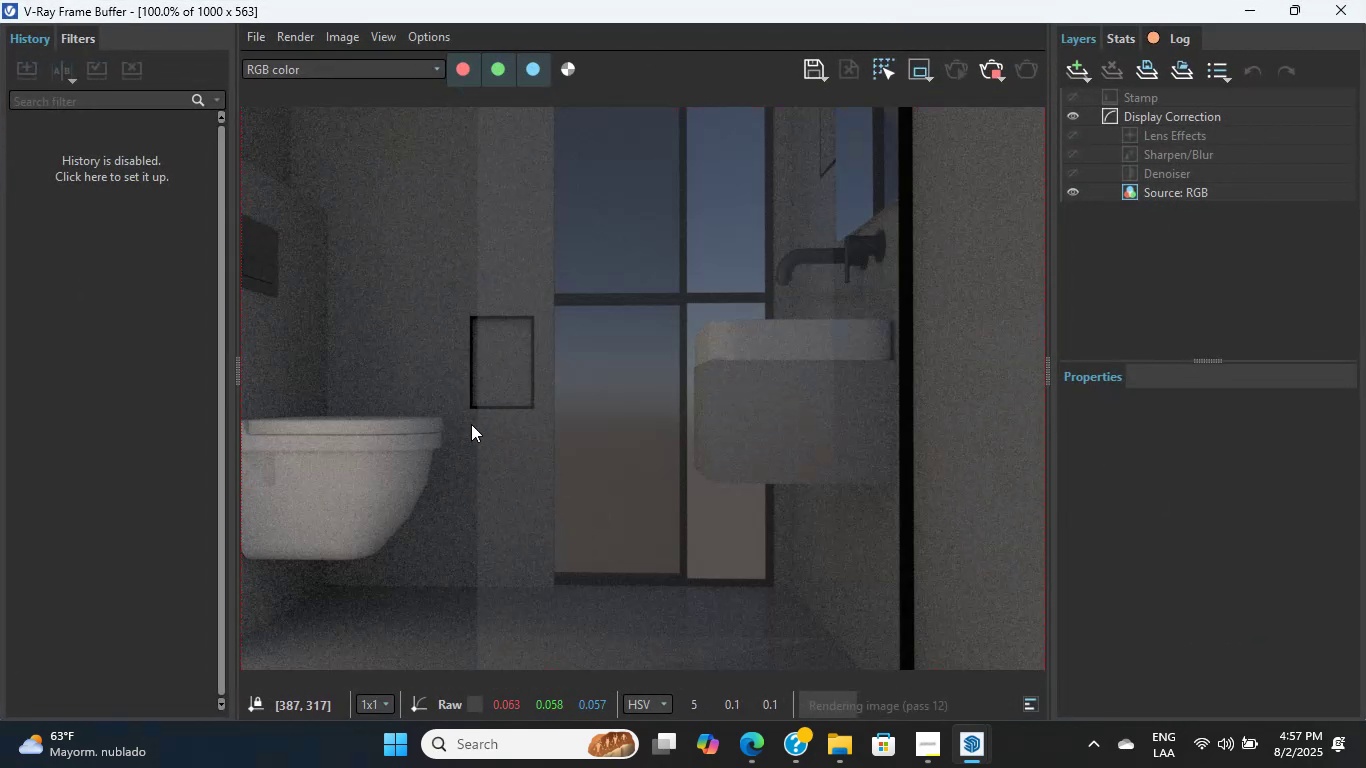 
triple_click([471, 424])
 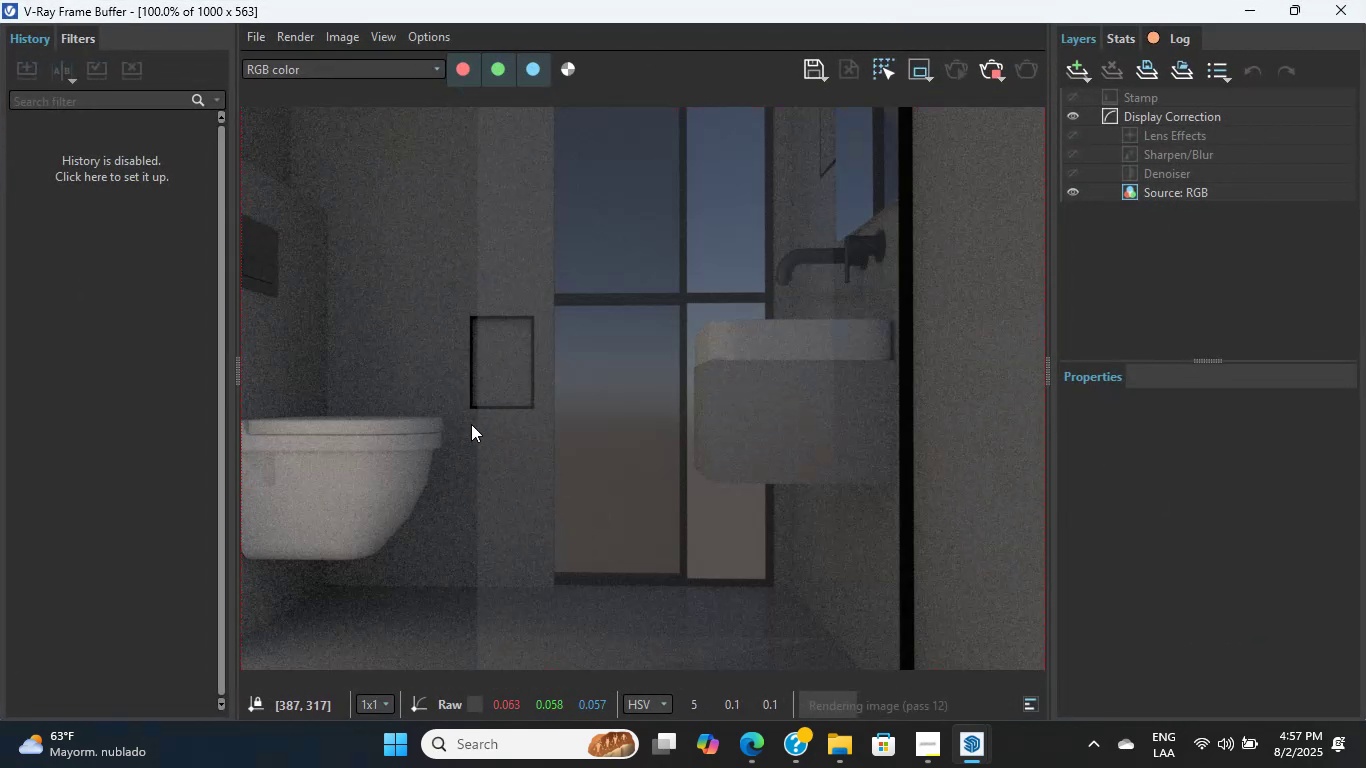 
triple_click([471, 424])
 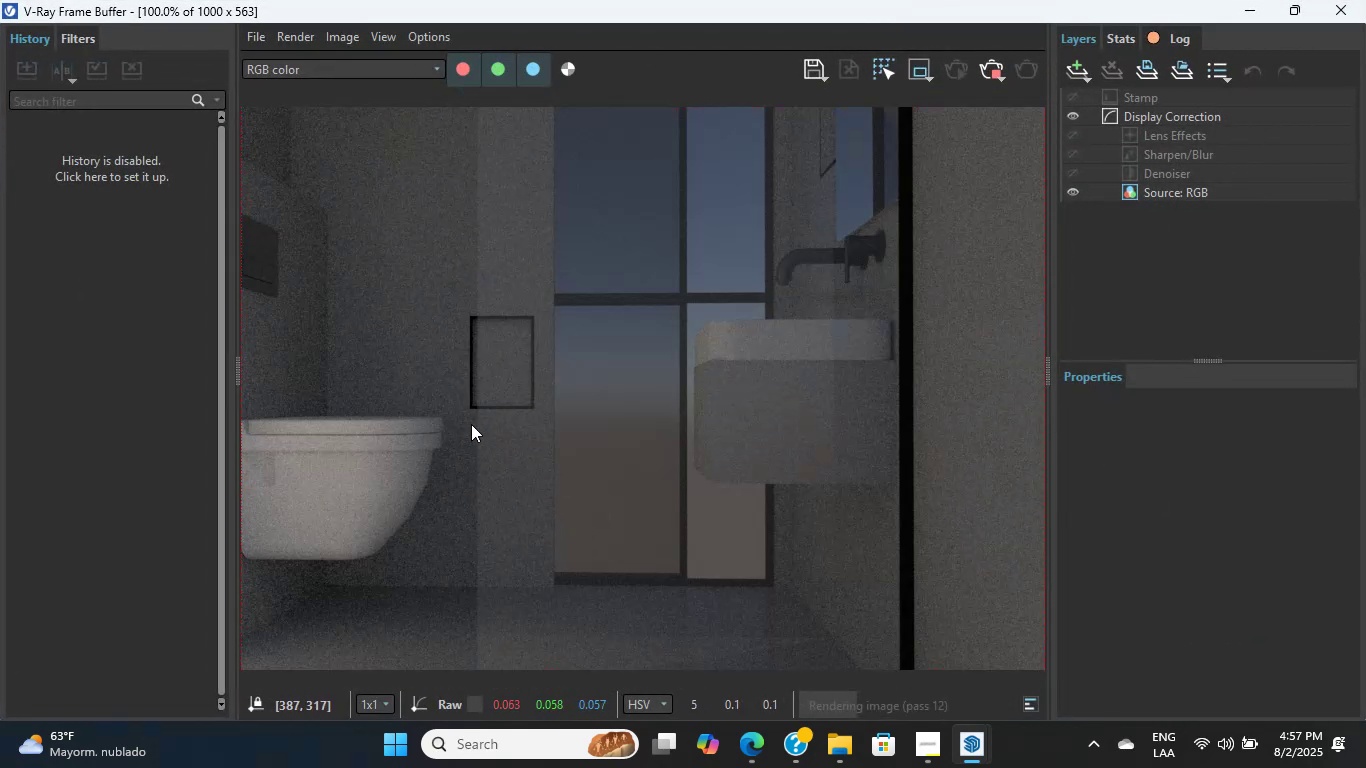 
double_click([471, 424])
 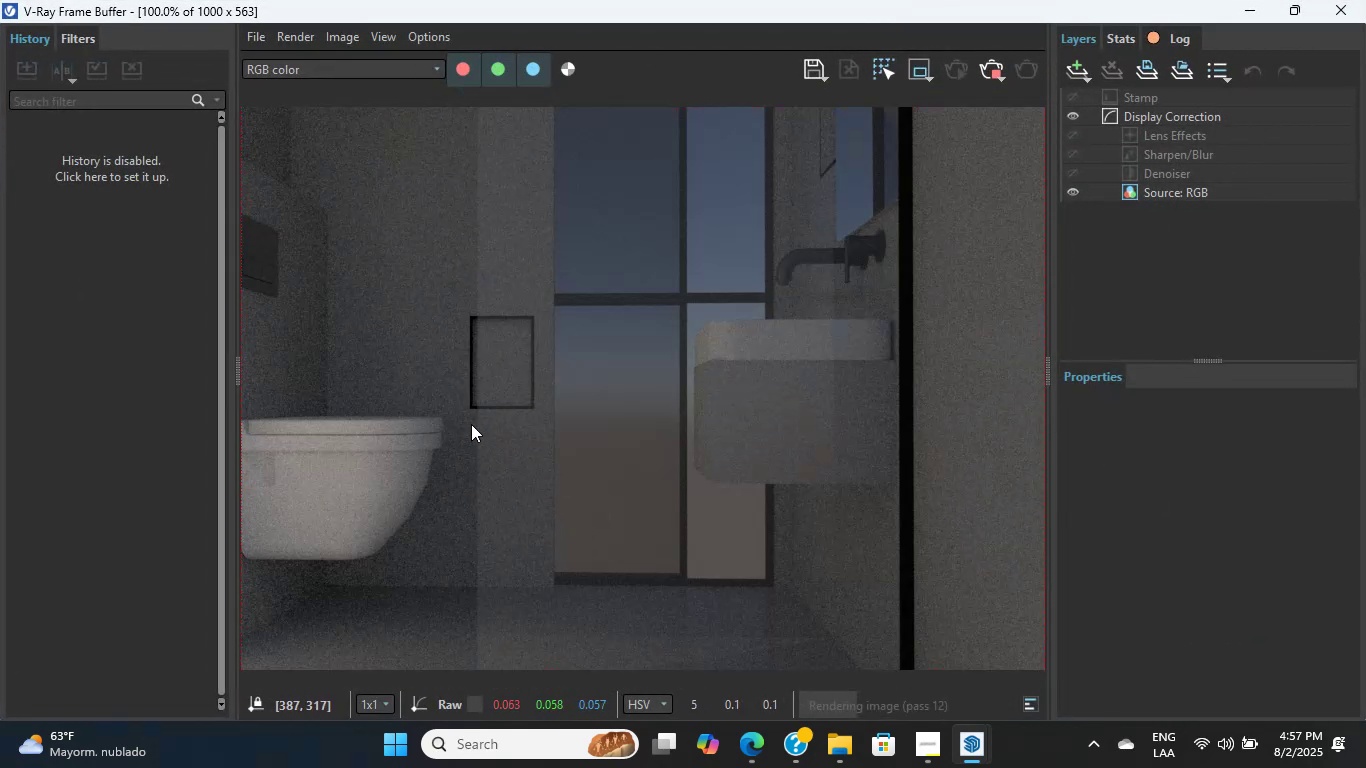 
triple_click([471, 424])
 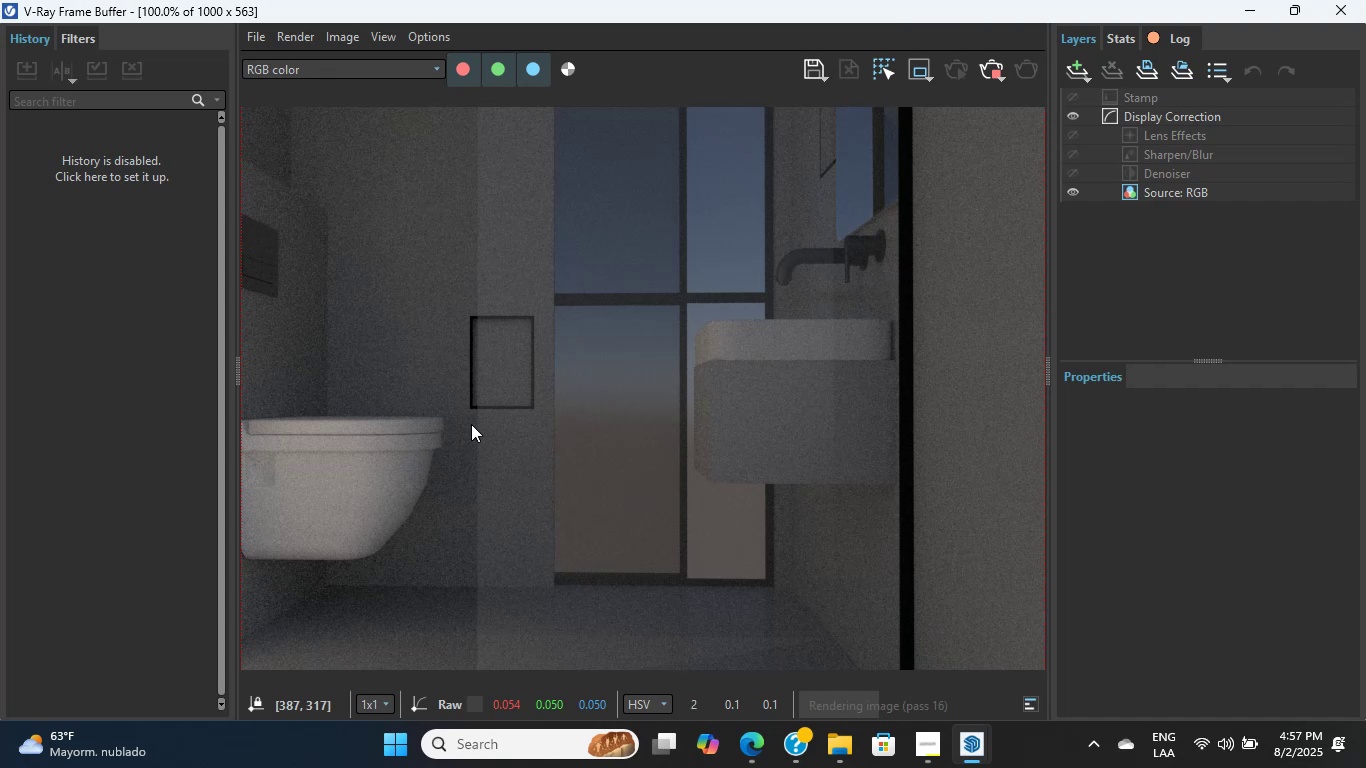 
wait(18.63)
 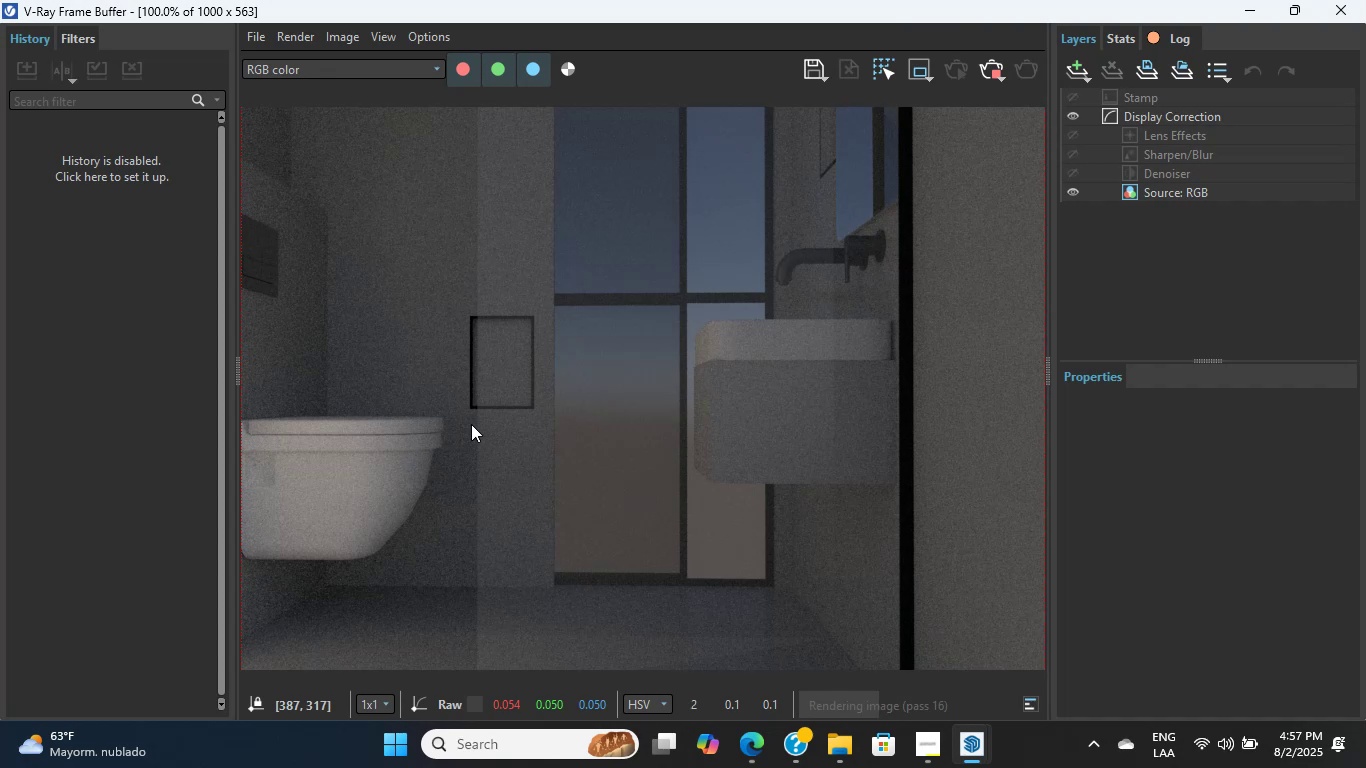 
left_click_drag(start_coordinate=[525, 382], to_coordinate=[525, 390])
 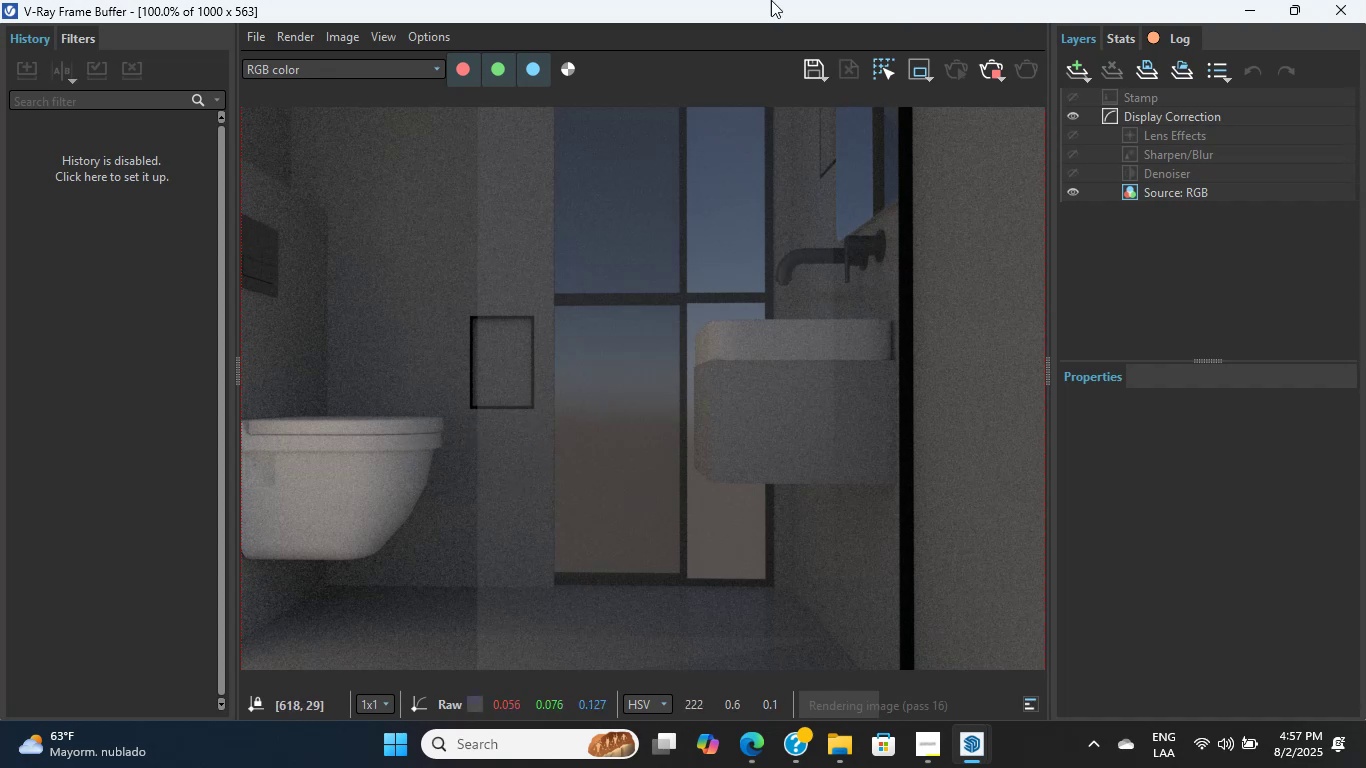 
left_click_drag(start_coordinate=[776, 1], to_coordinate=[1130, 329])
 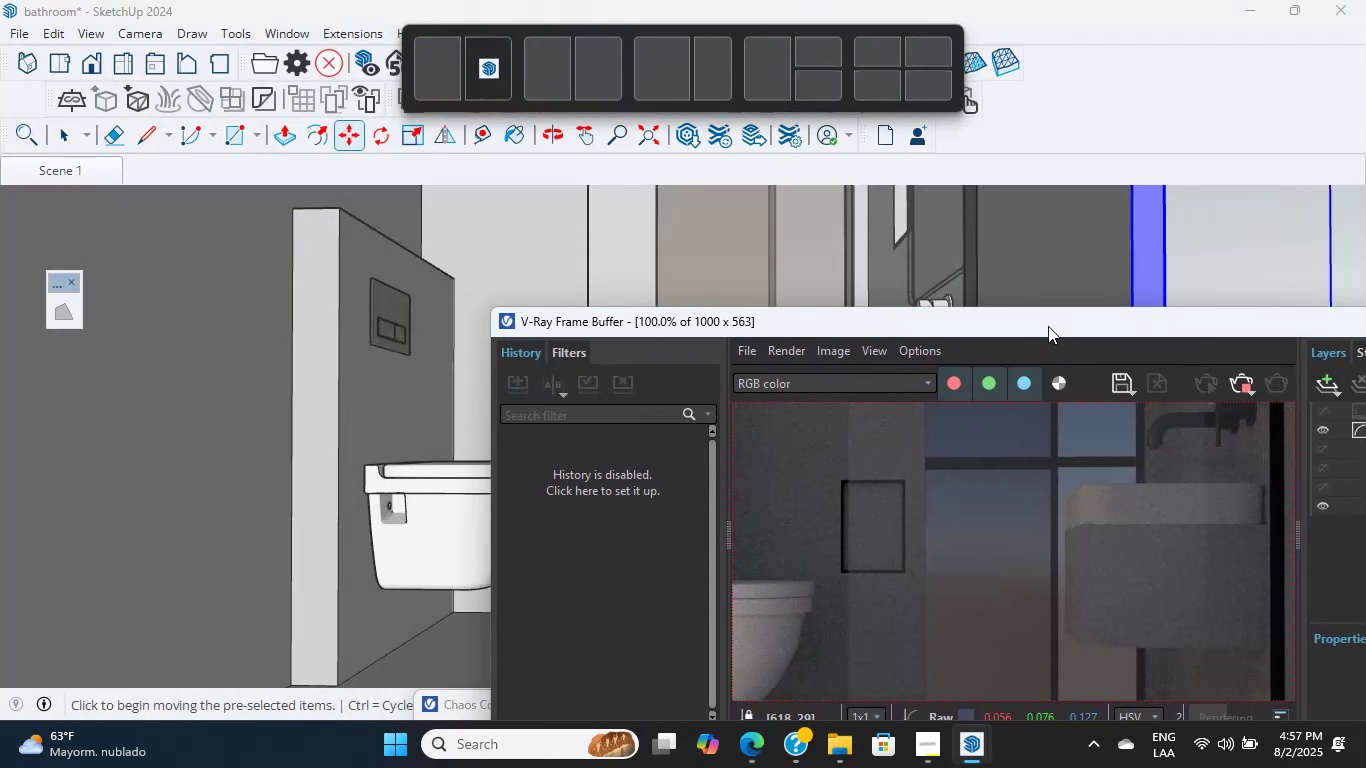 
hold_key(key=ShiftLeft, duration=0.66)
 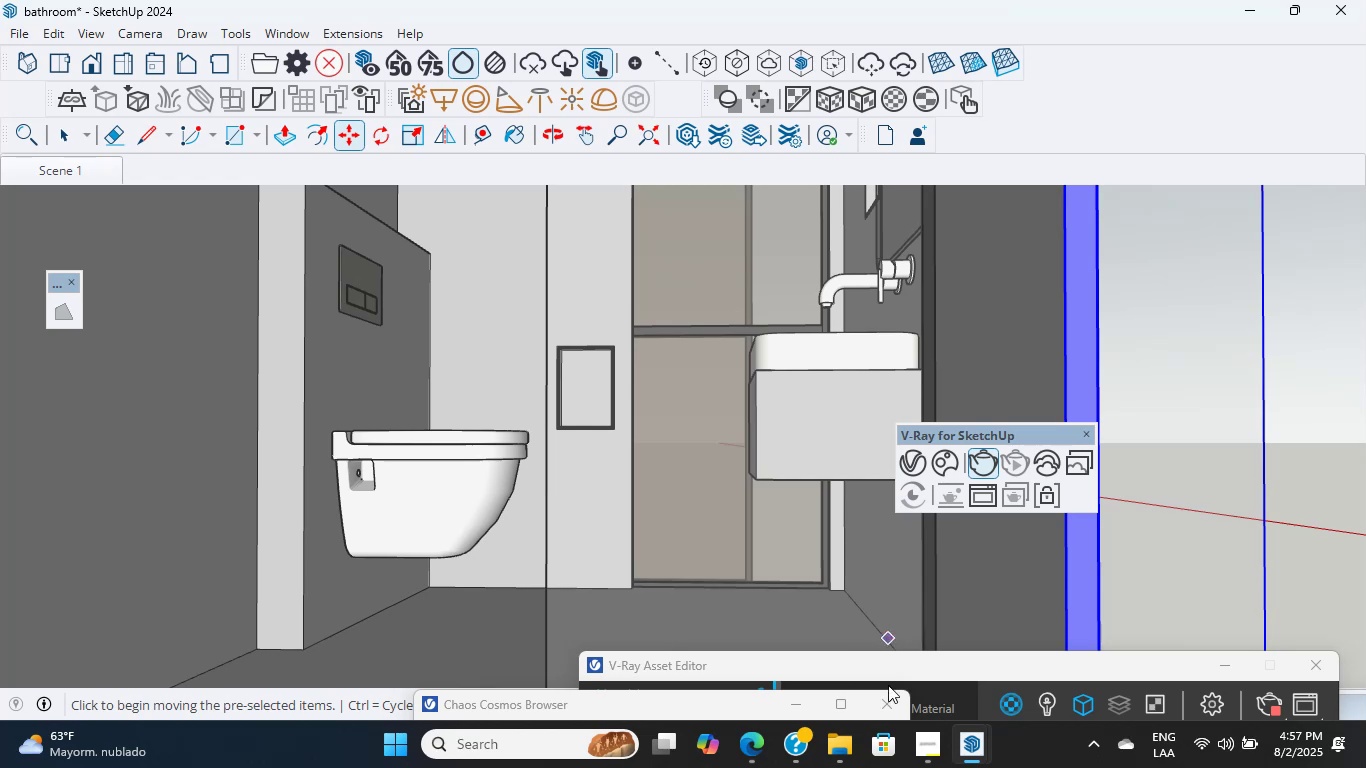 
left_click([971, 743])
 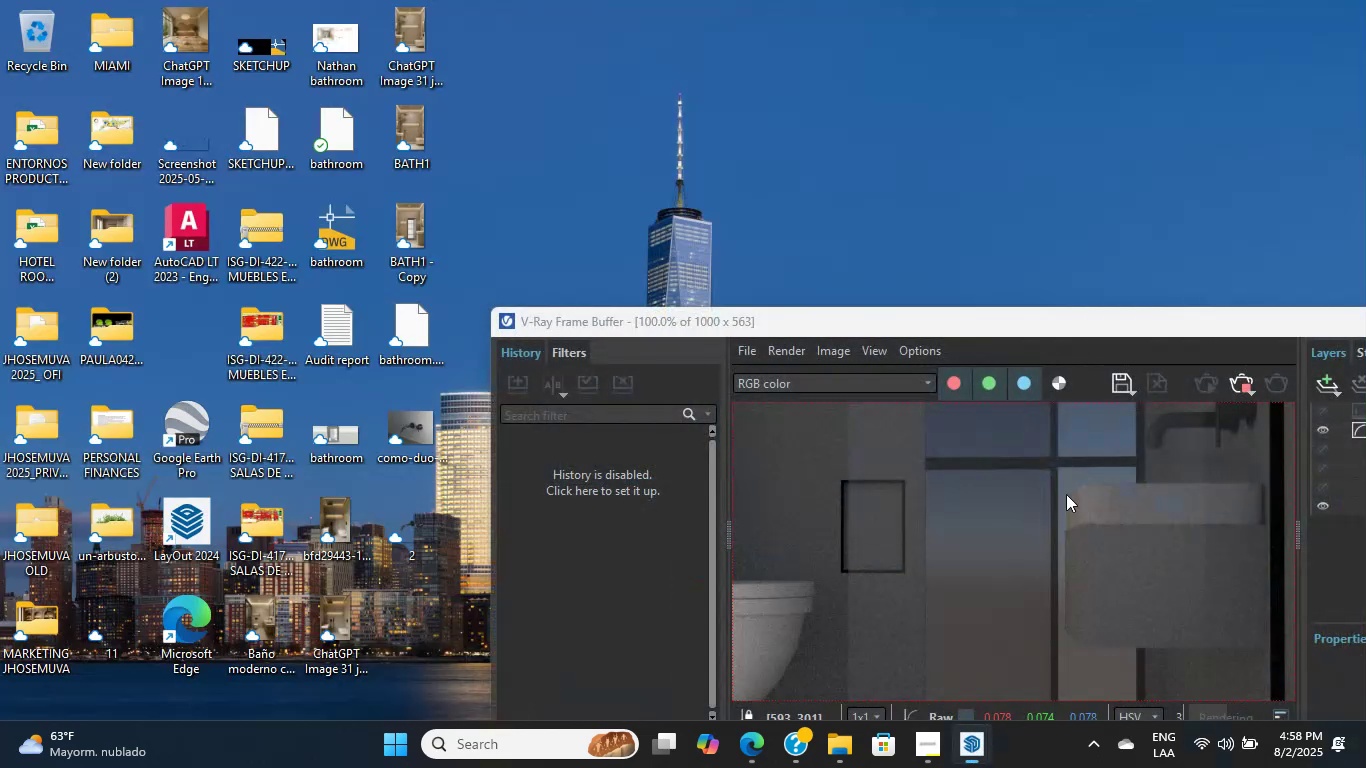 
left_click_drag(start_coordinate=[1083, 330], to_coordinate=[822, 256])
 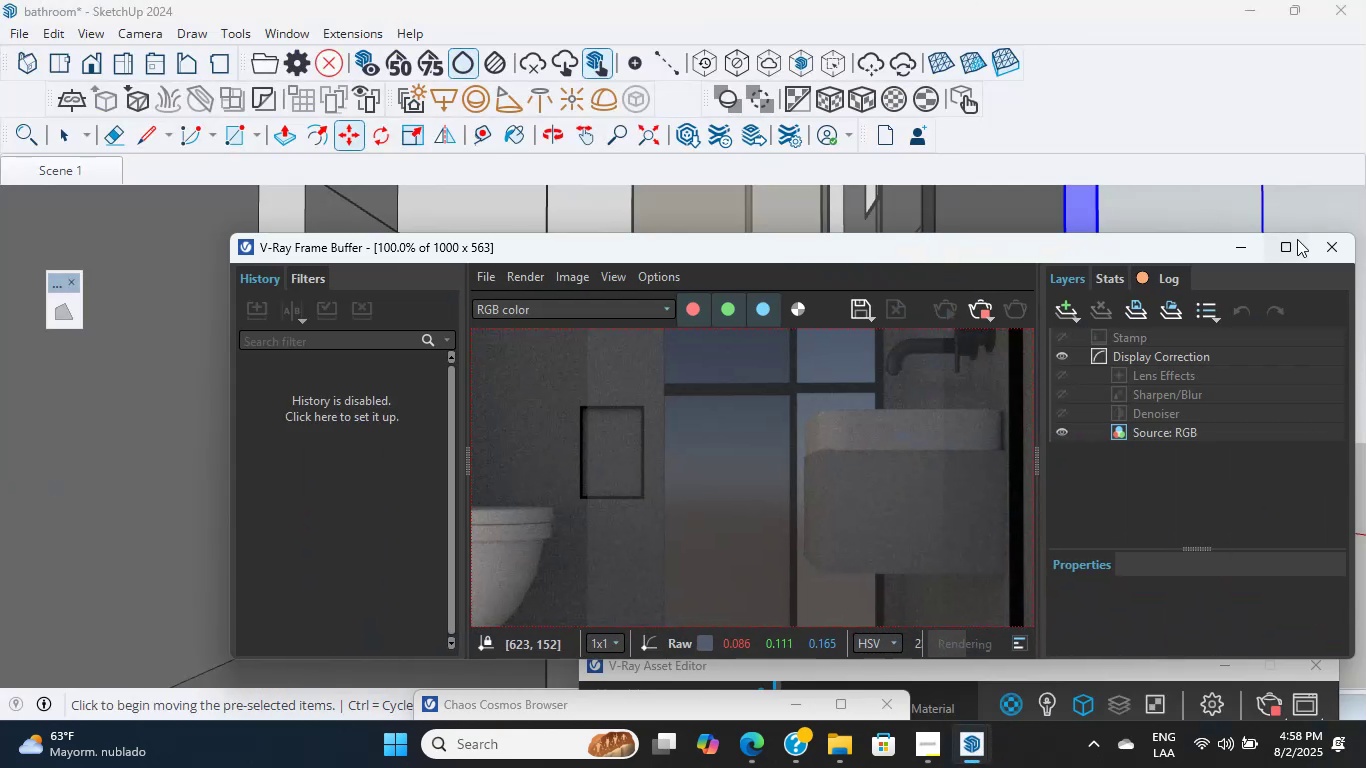 
left_click([1328, 256])
 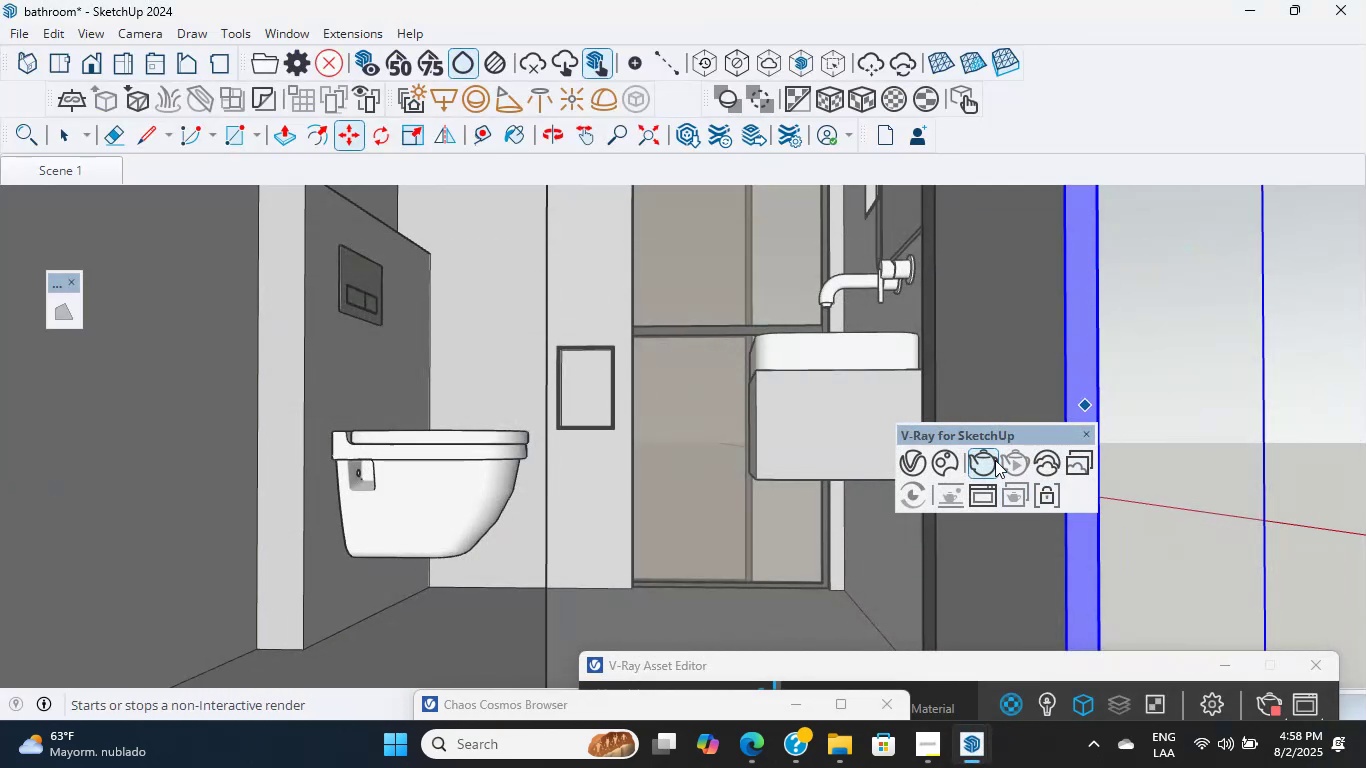 
left_click([982, 465])
 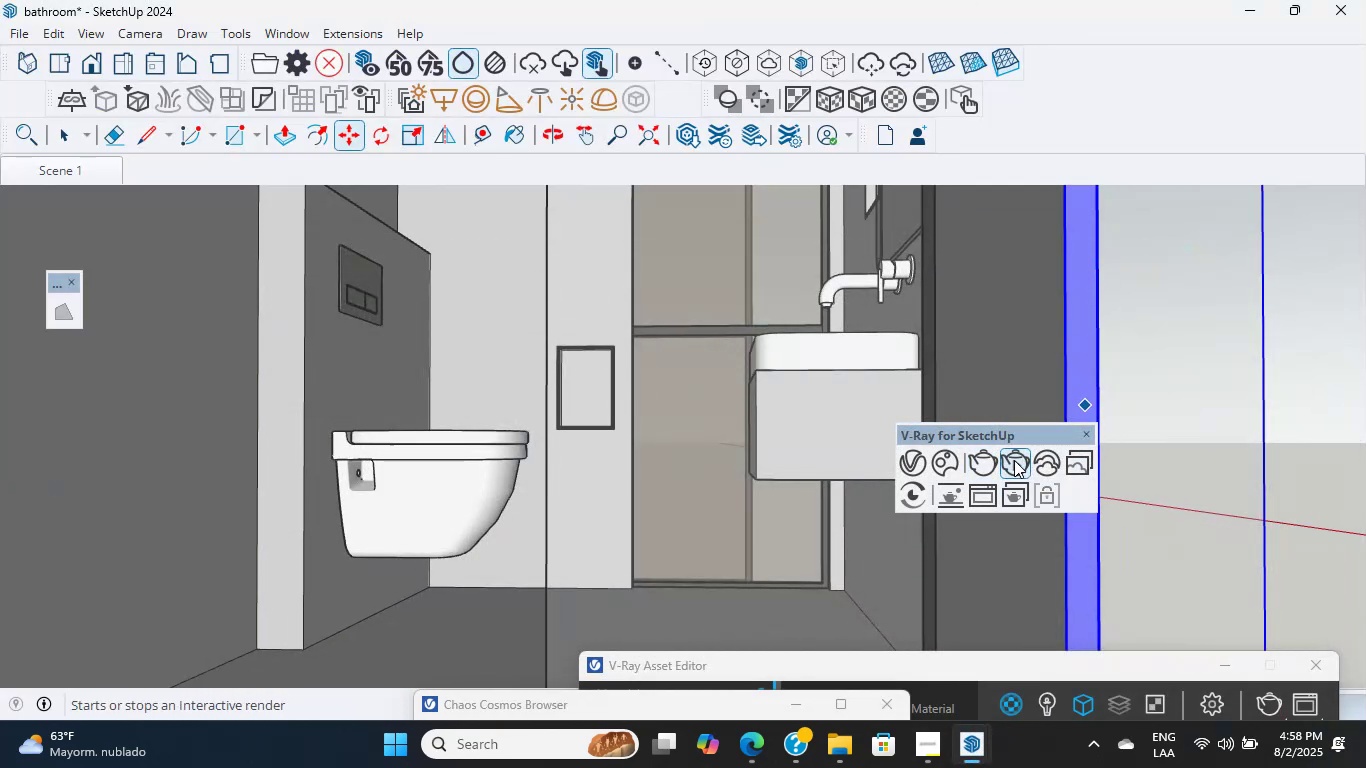 
double_click([1014, 460])
 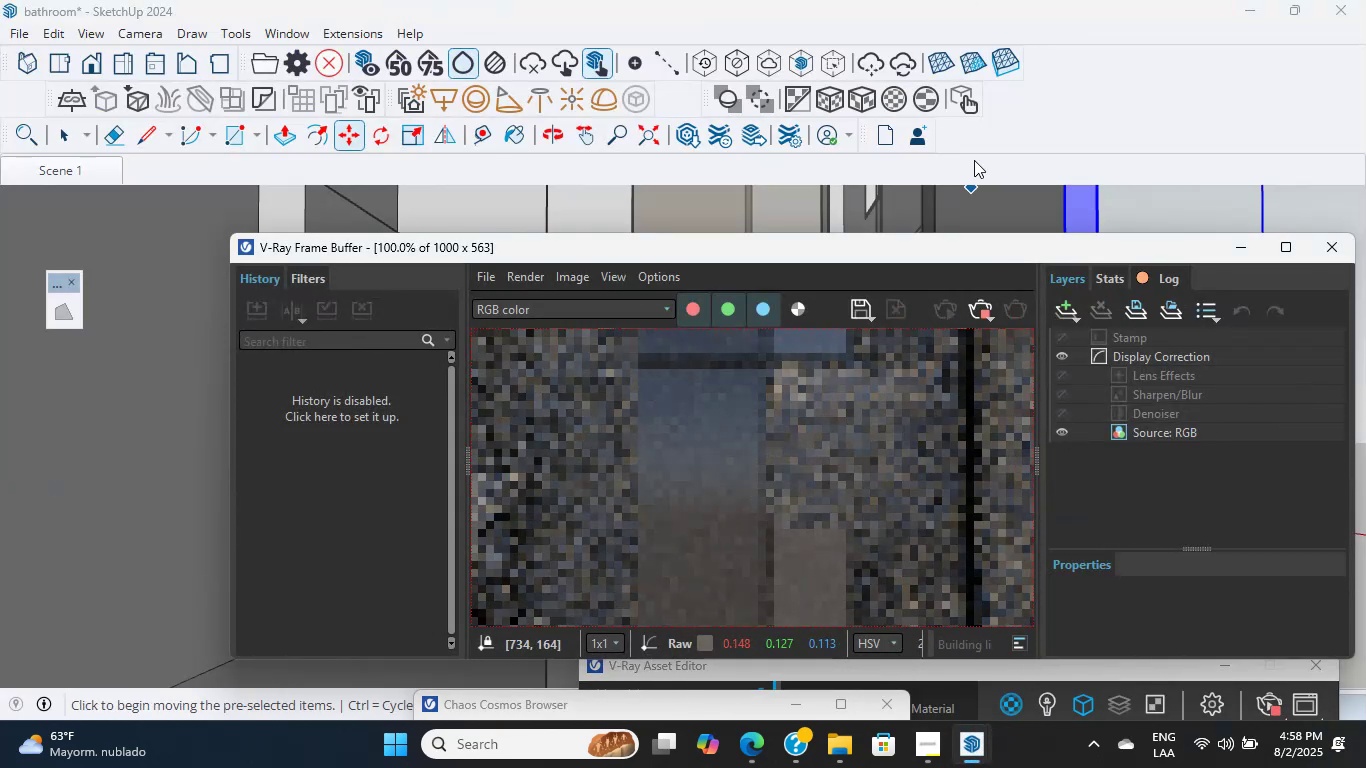 
left_click_drag(start_coordinate=[942, 247], to_coordinate=[971, 216])
 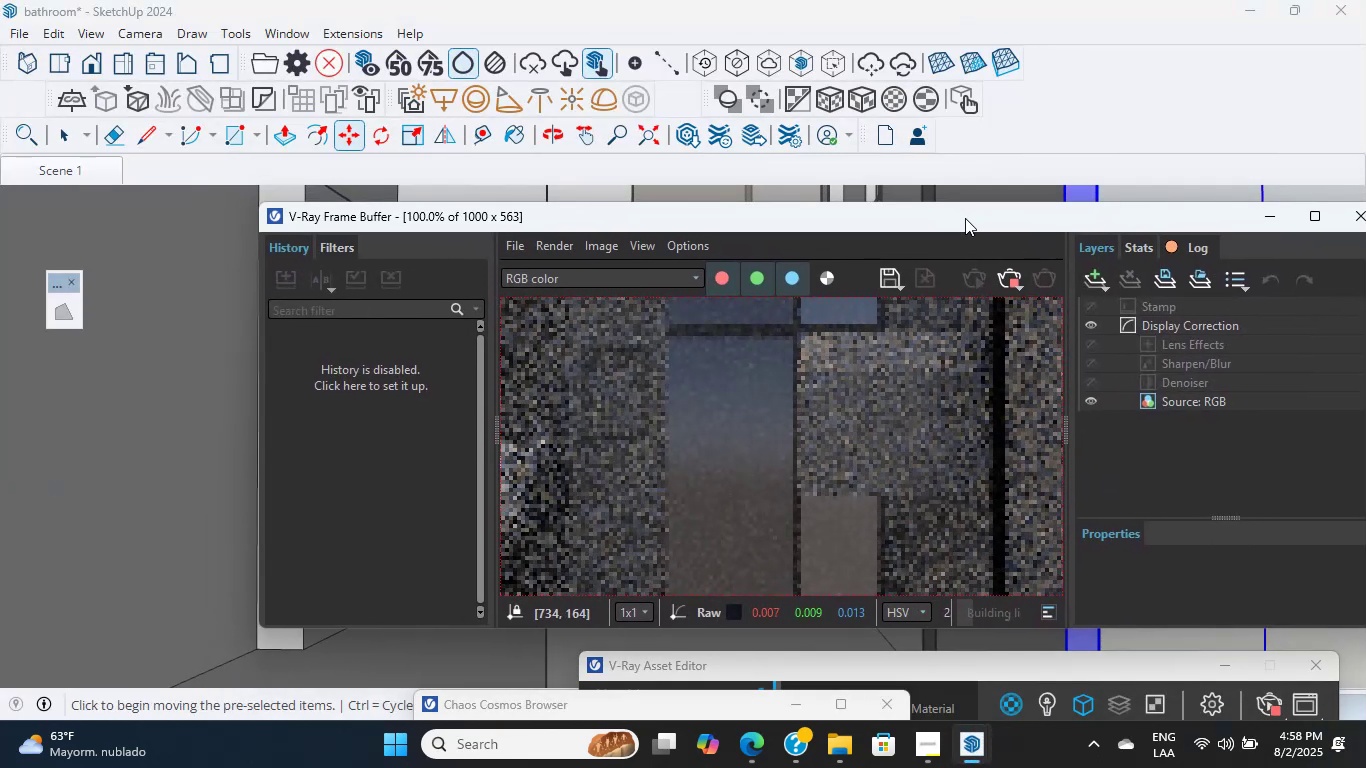 
left_click_drag(start_coordinate=[941, 218], to_coordinate=[1365, 387])
 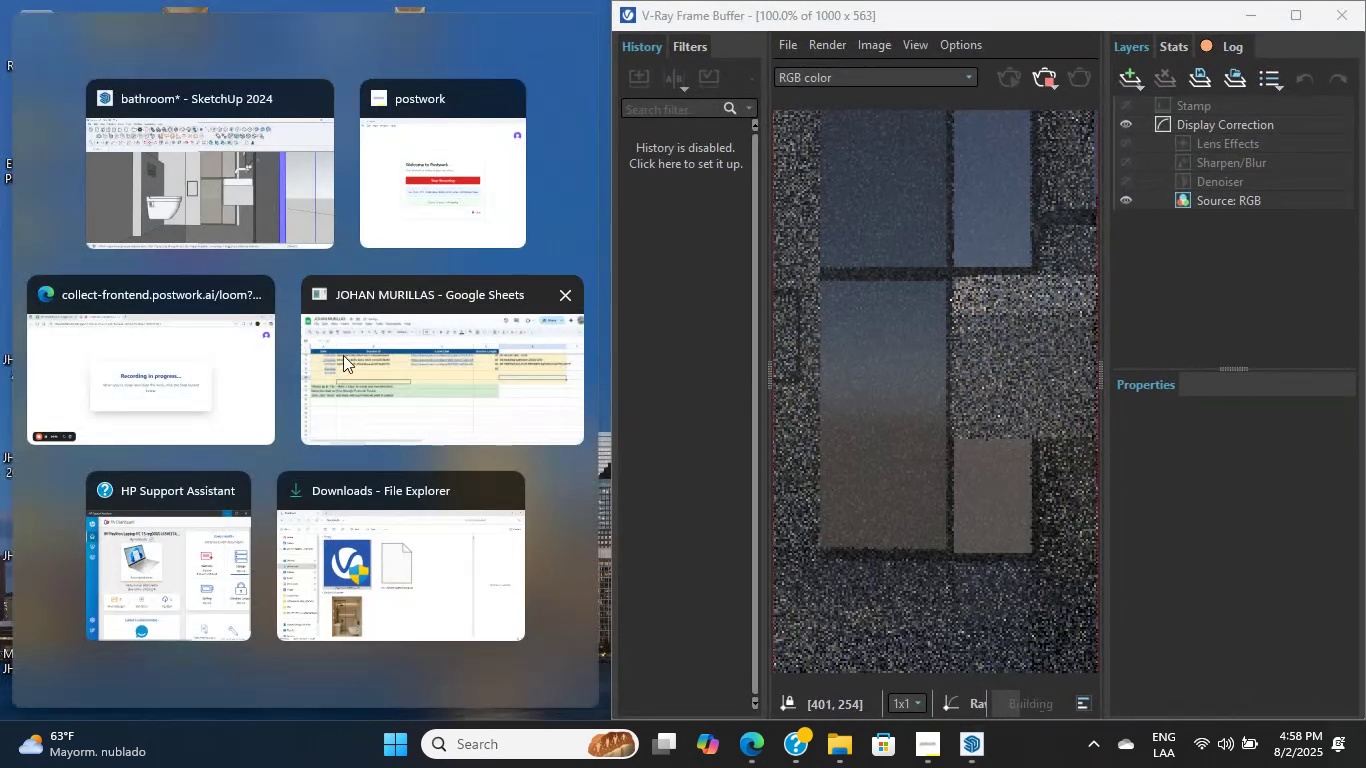 
left_click([193, 200])
 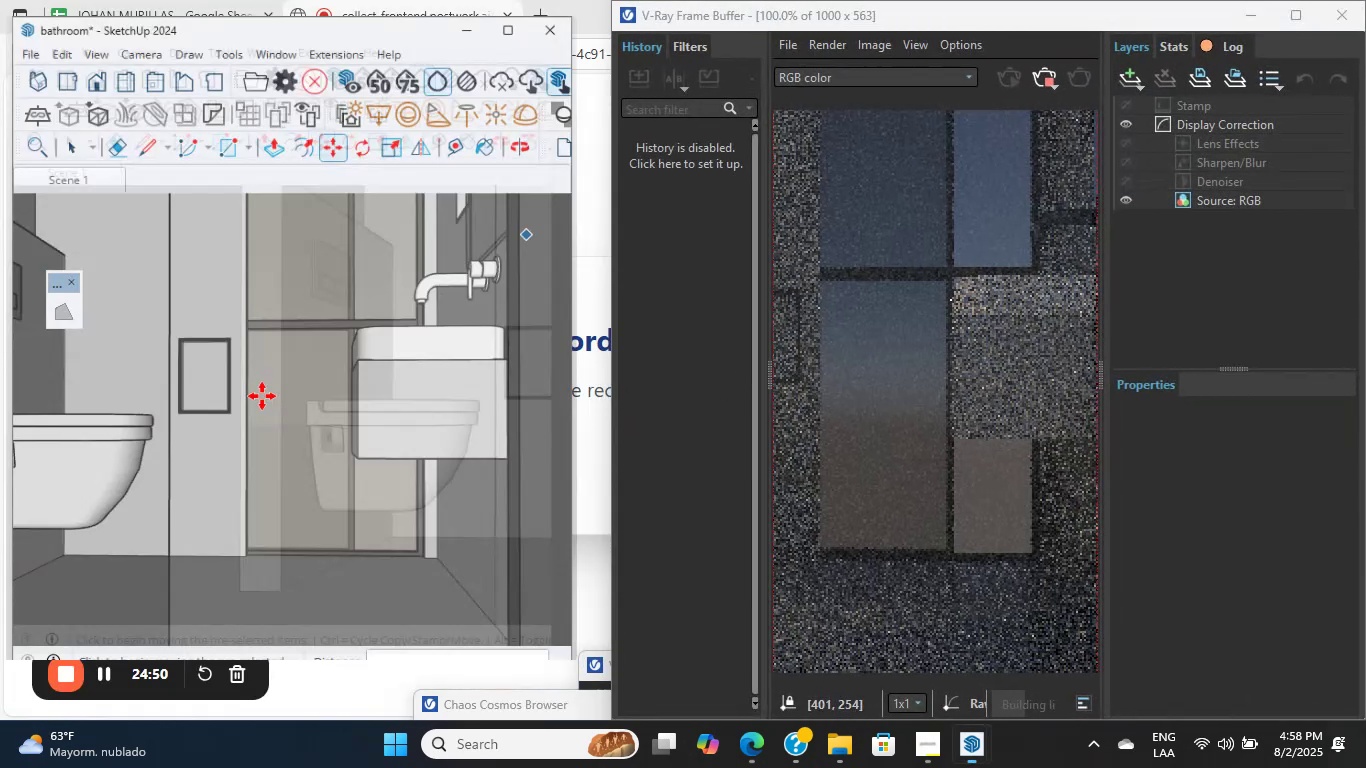 
scroll: coordinate [417, 439], scroll_direction: up, amount: 1.0
 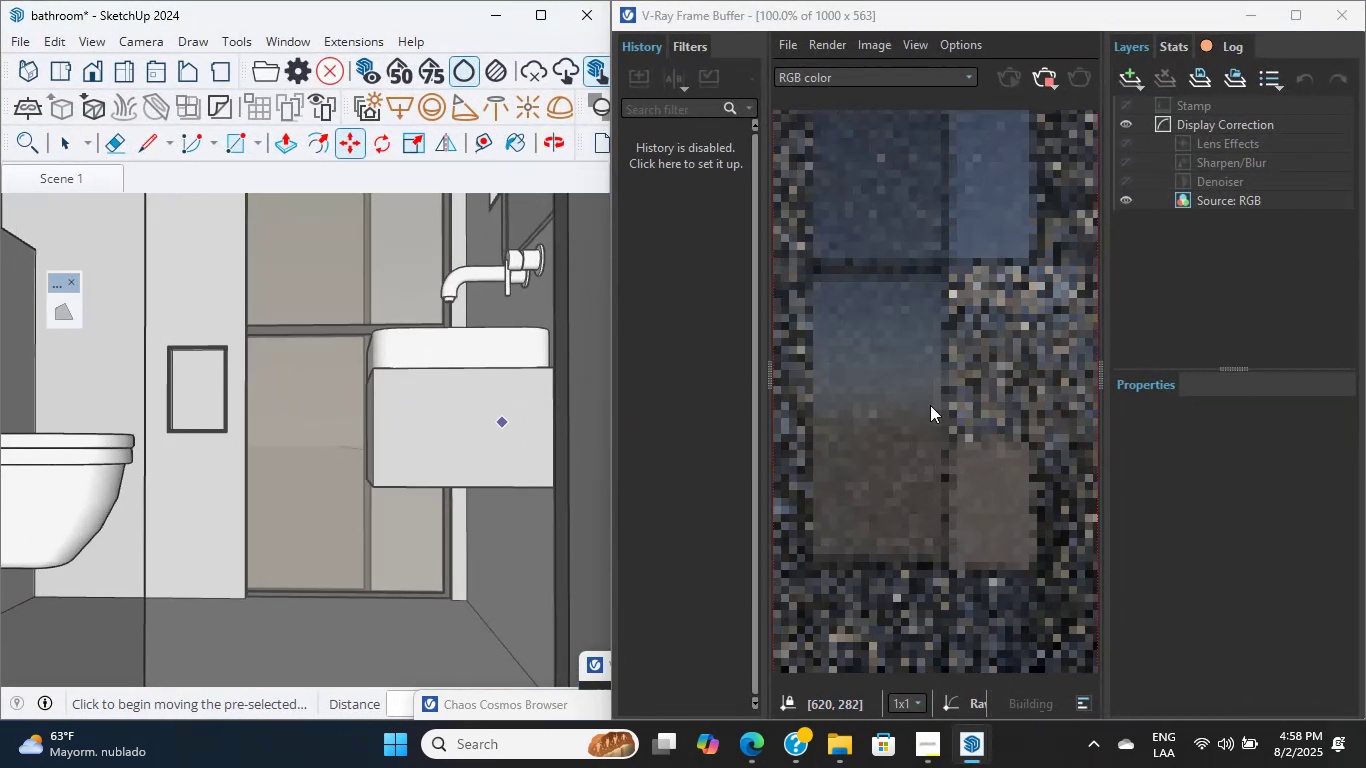 
hold_key(key=ShiftLeft, duration=0.61)
scroll: coordinate [338, 416], scroll_direction: down, amount: 4.0
 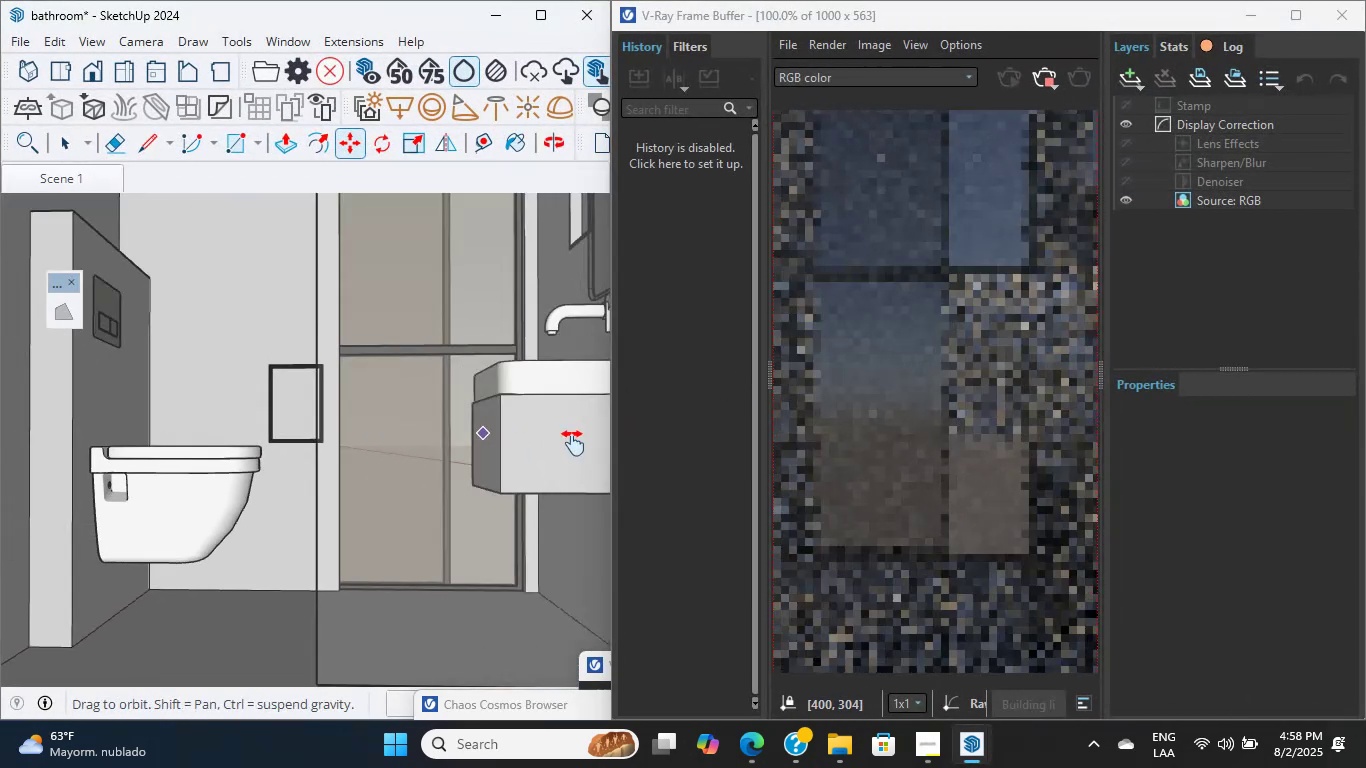 
scroll: coordinate [372, 477], scroll_direction: up, amount: 4.0
 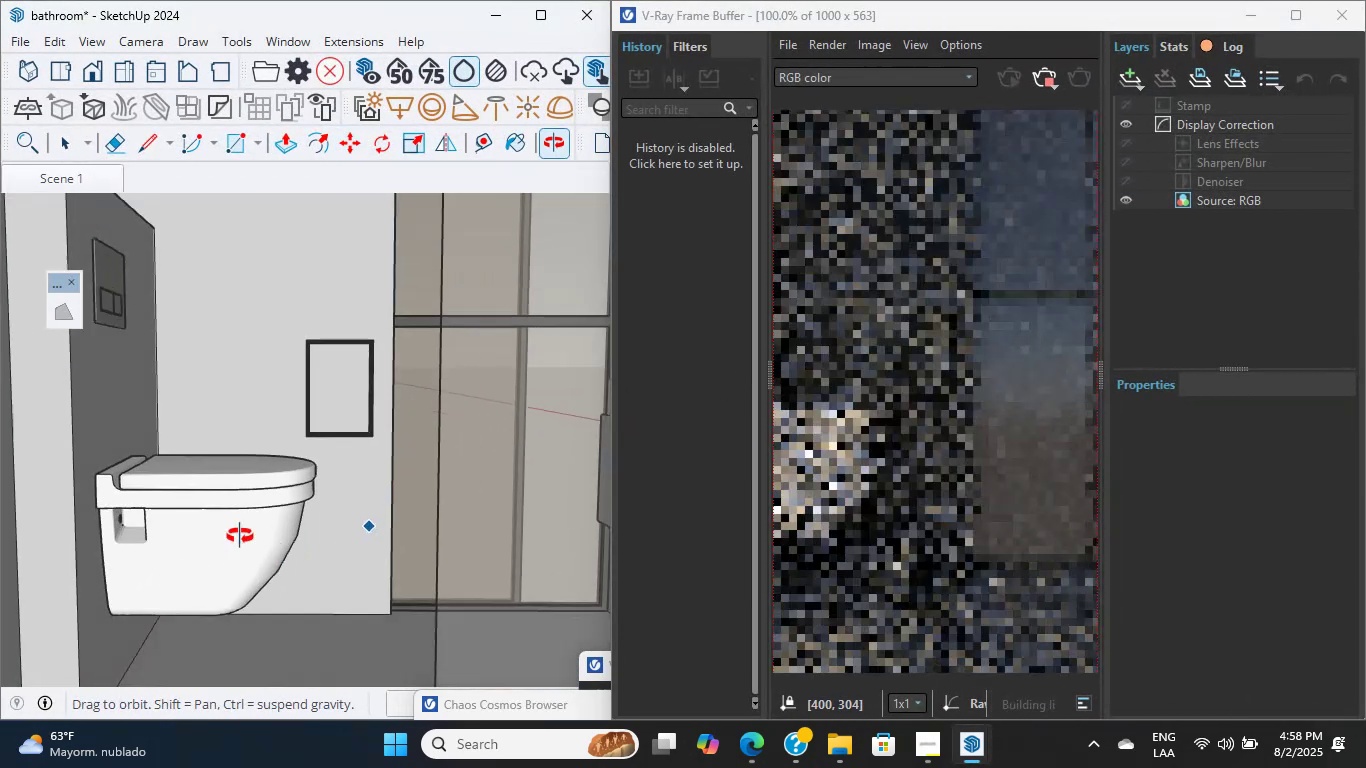 
hold_key(key=ShiftLeft, duration=0.86)
scroll: coordinate [183, 533], scroll_direction: up, amount: 2.0
 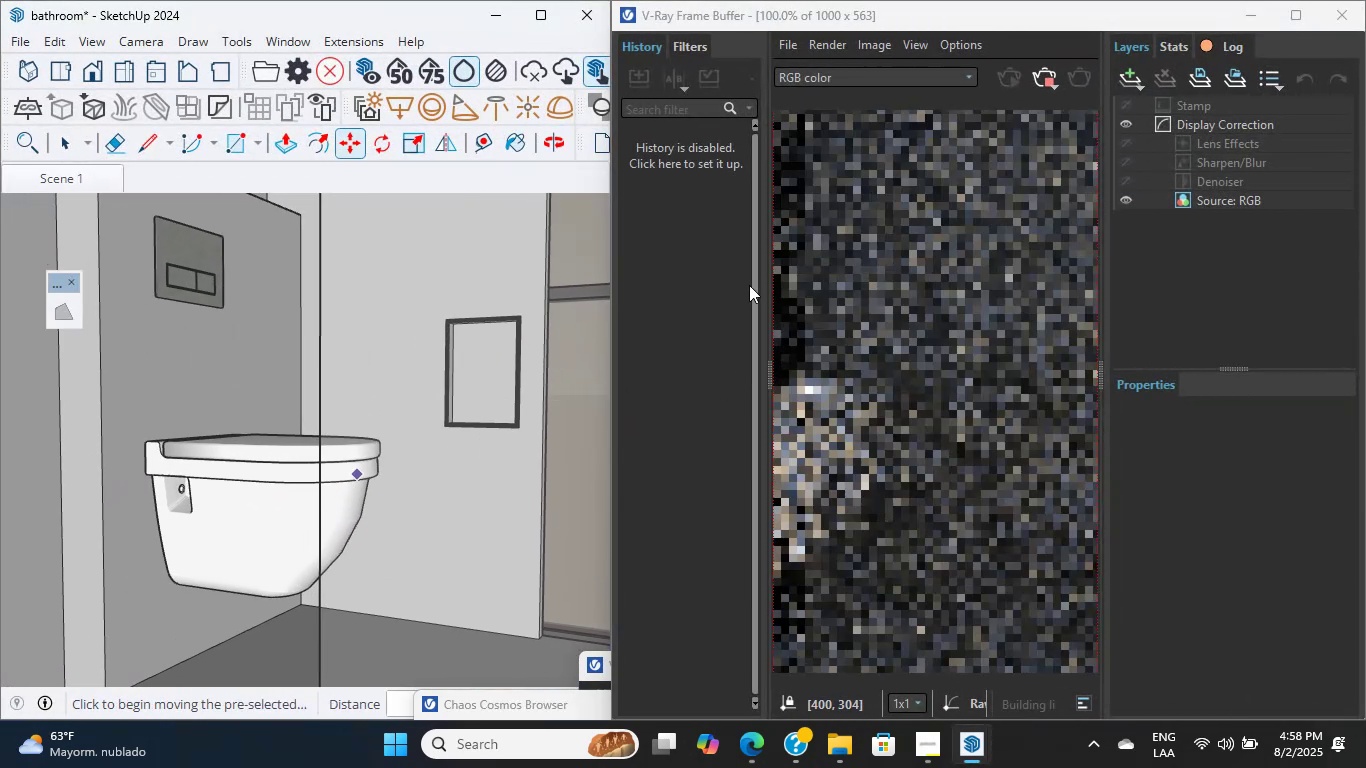 
hold_key(key=ShiftLeft, duration=1.44)
scroll: coordinate [257, 505], scroll_direction: up, amount: 11.0
 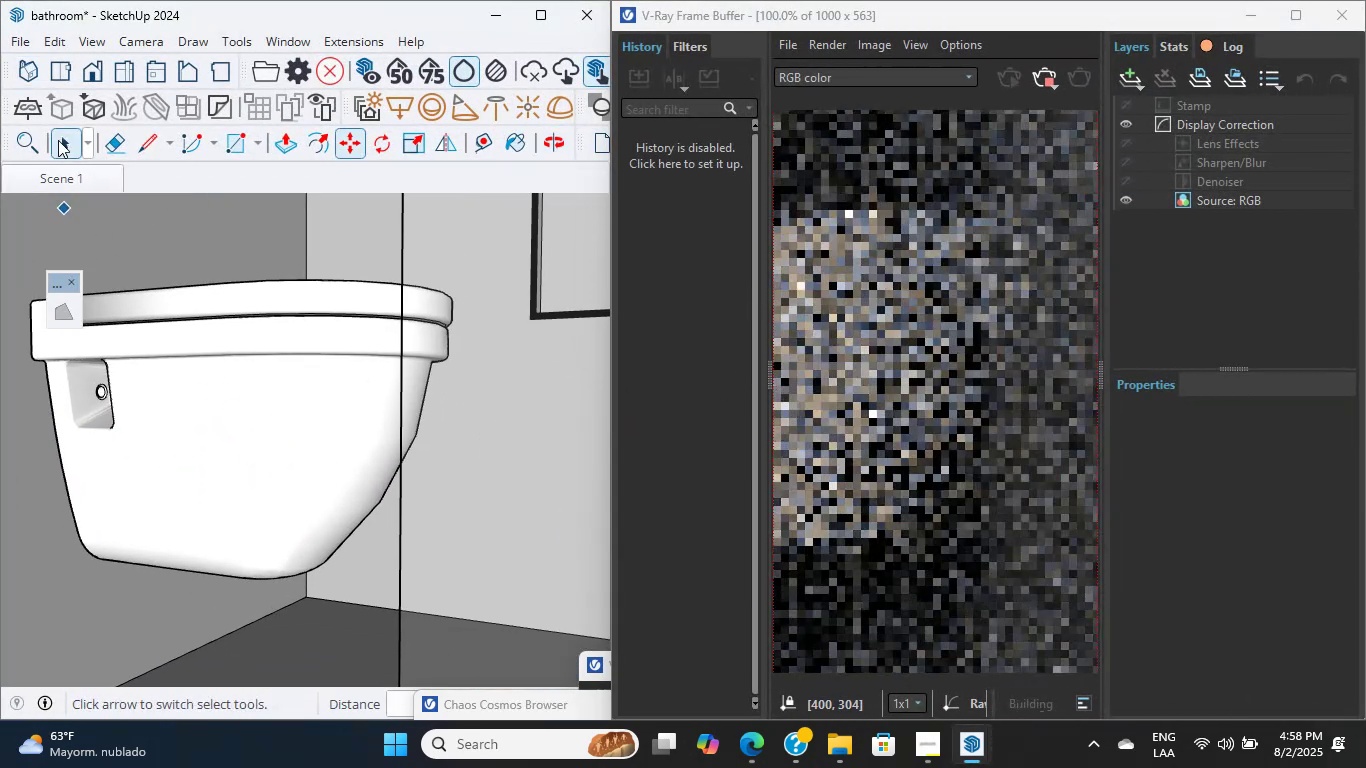 
double_click([235, 405])
 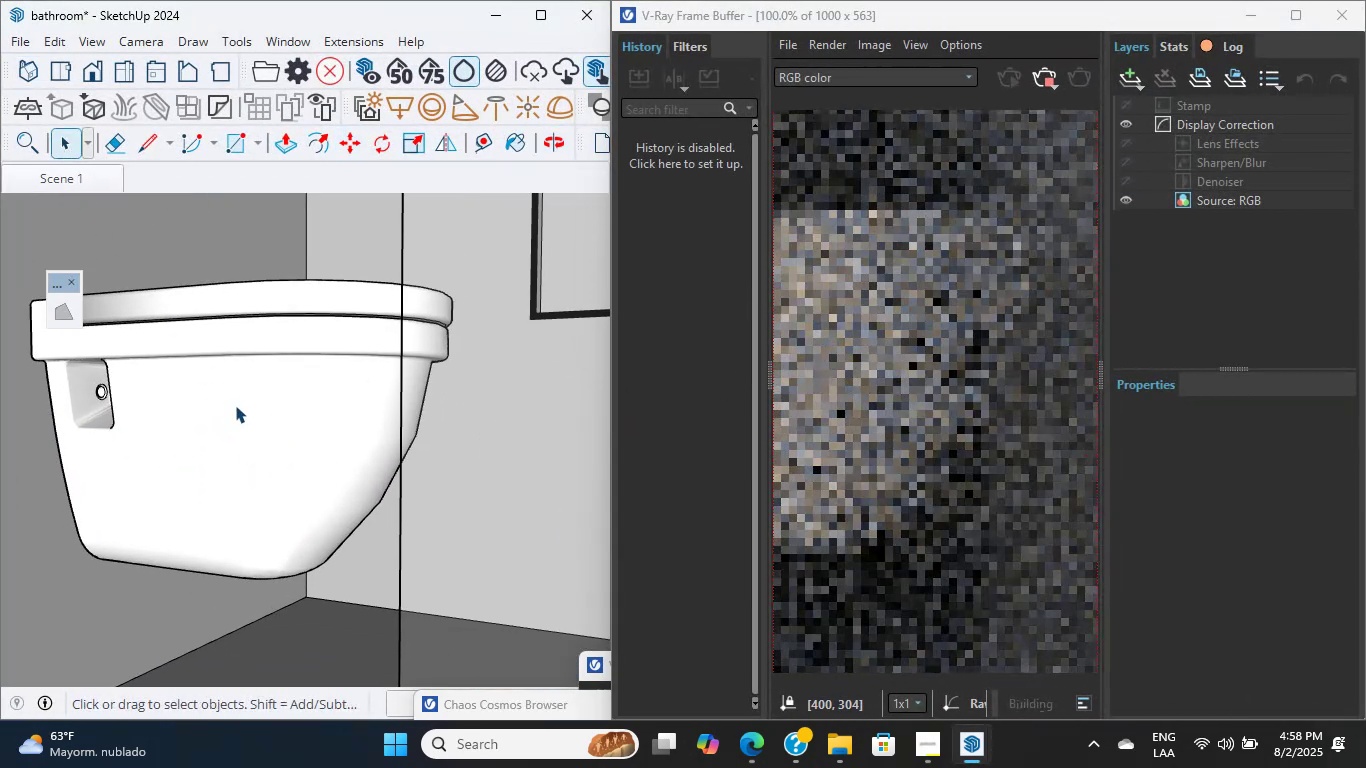 
triple_click([235, 405])
 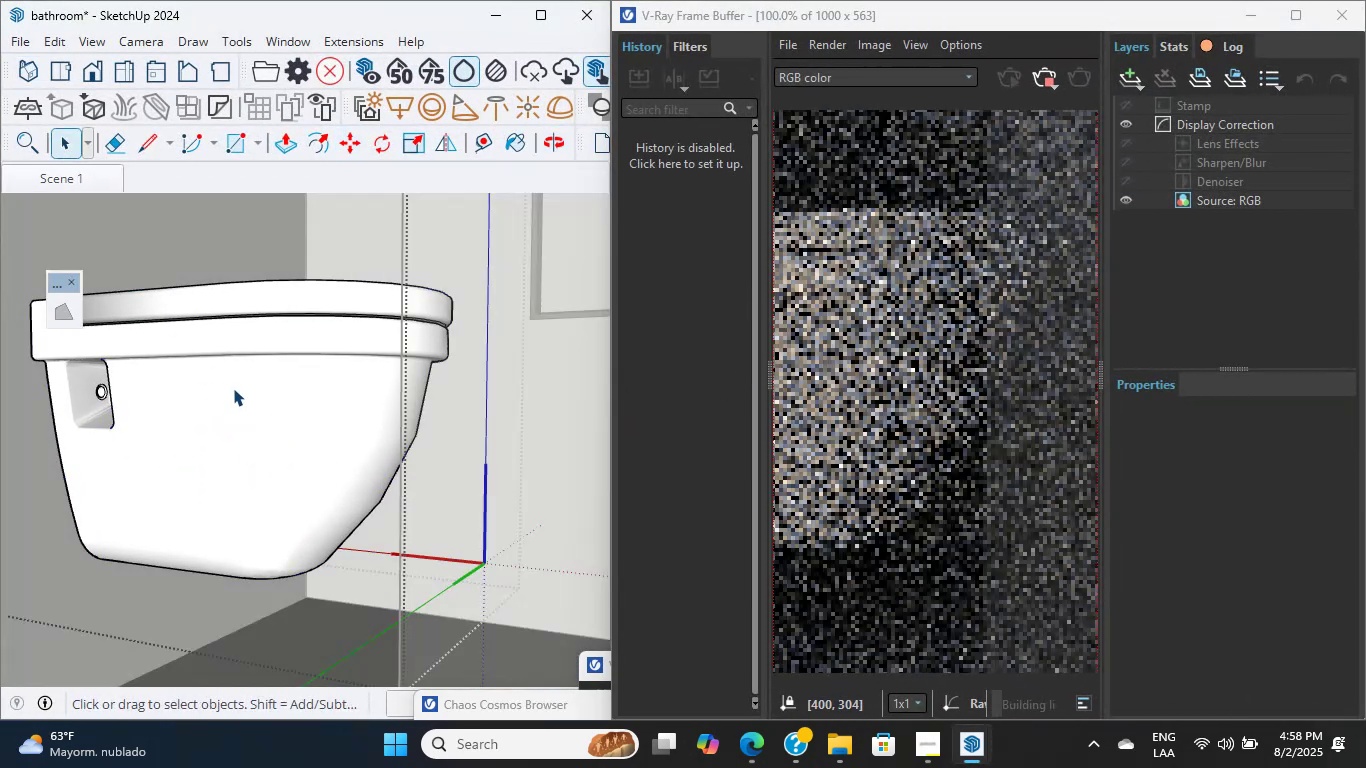 
scroll: coordinate [226, 364], scroll_direction: up, amount: 6.0
 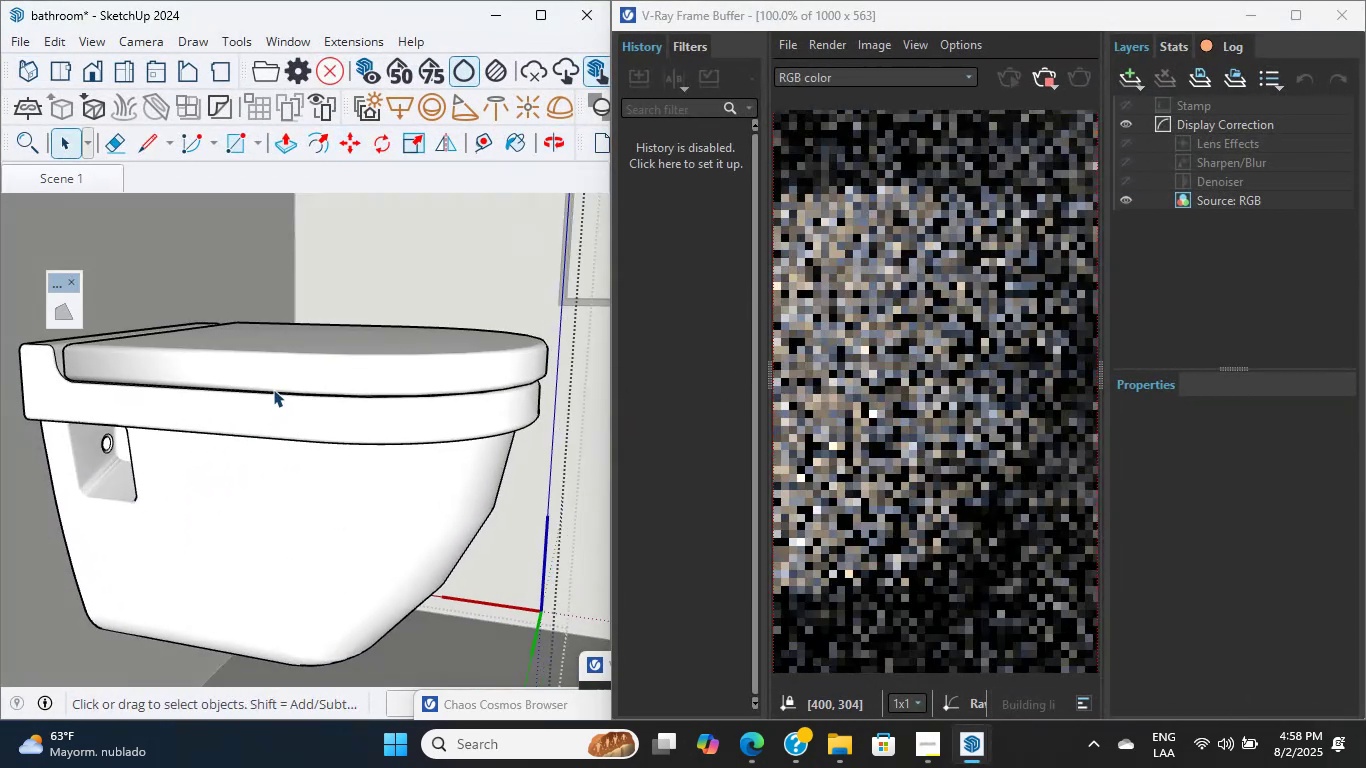 
double_click([273, 389])
 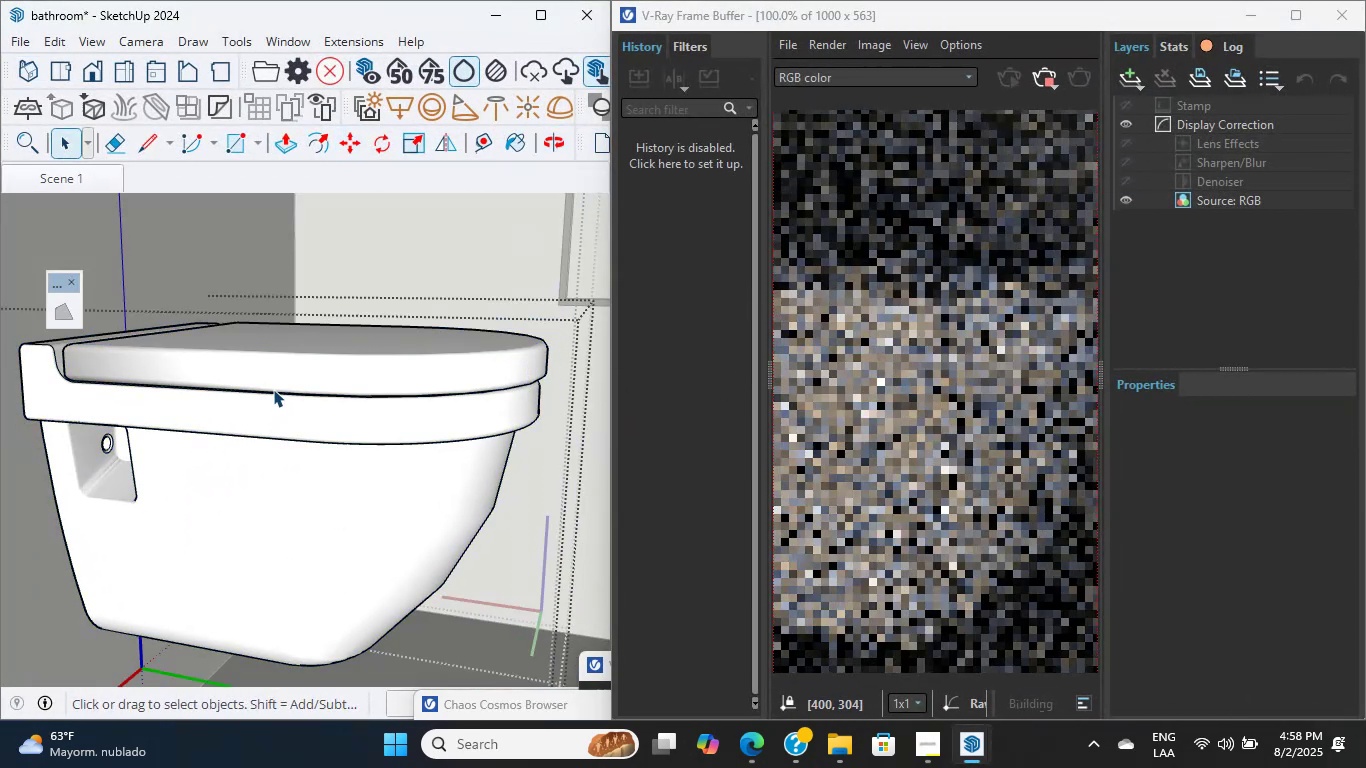 
triple_click([273, 389])
 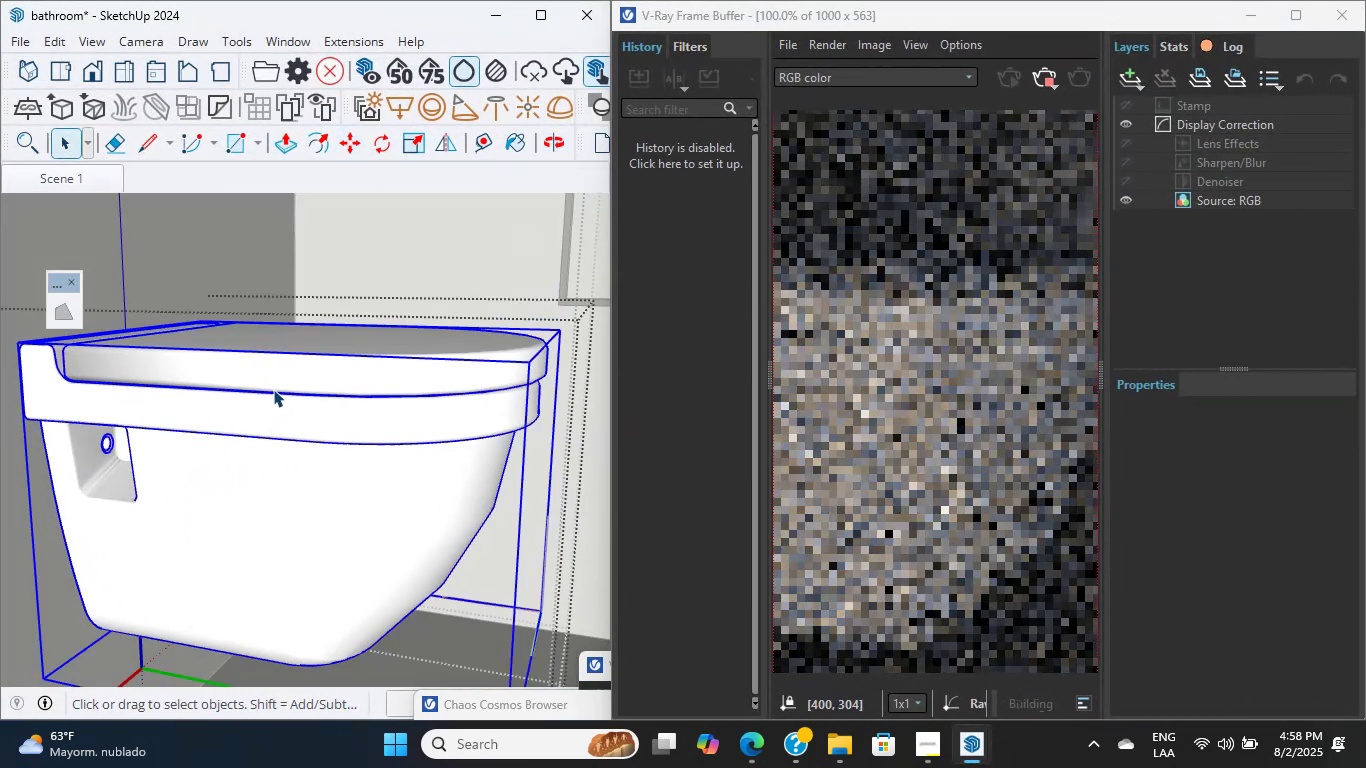 
triple_click([273, 389])
 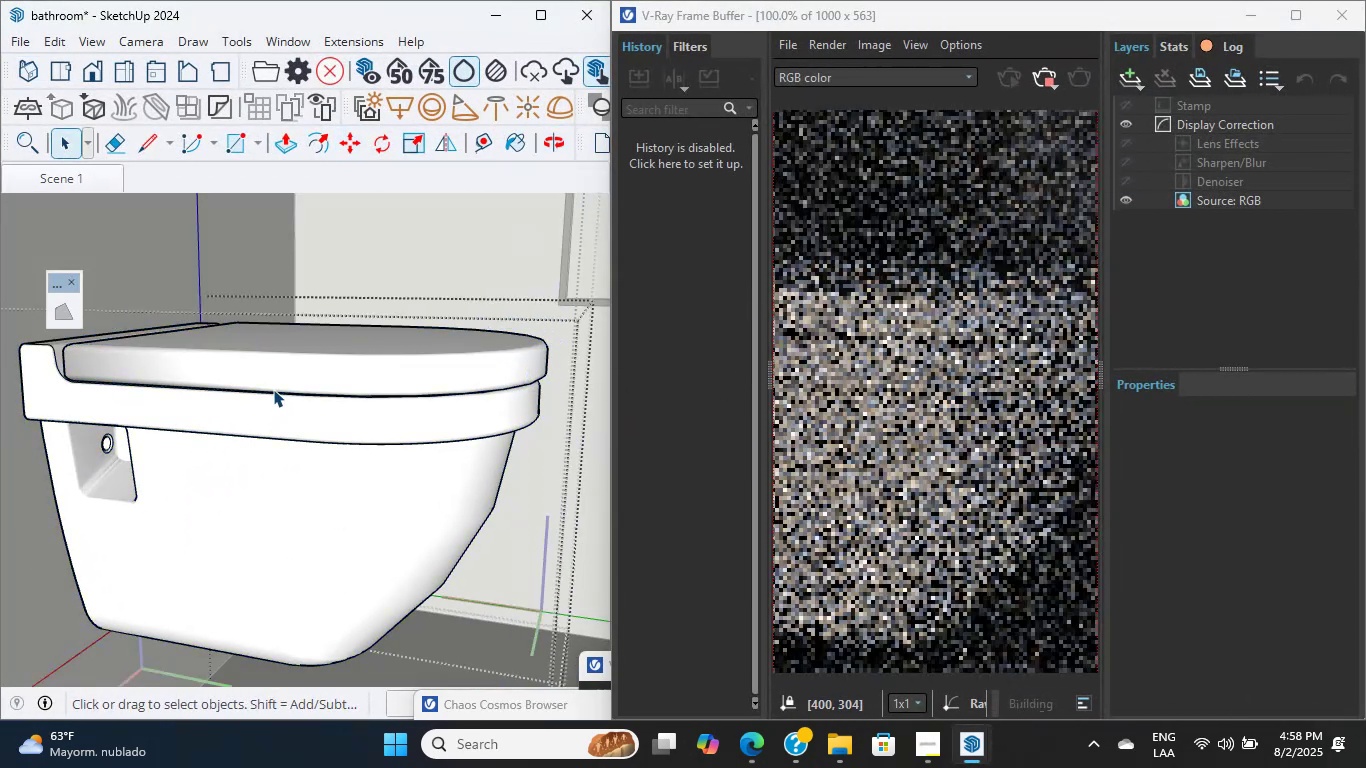 
scroll: coordinate [120, 507], scroll_direction: up, amount: 21.0
 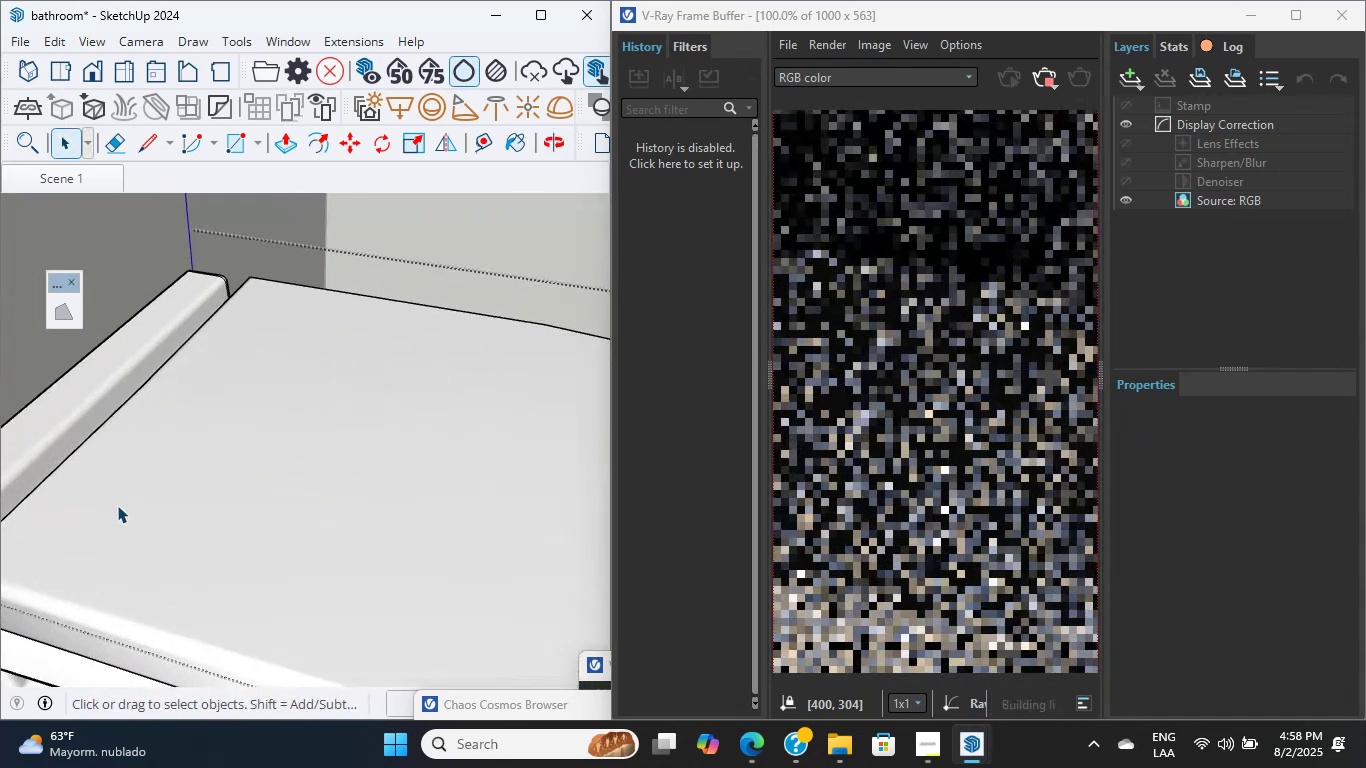 
key(Shift+ShiftLeft)
 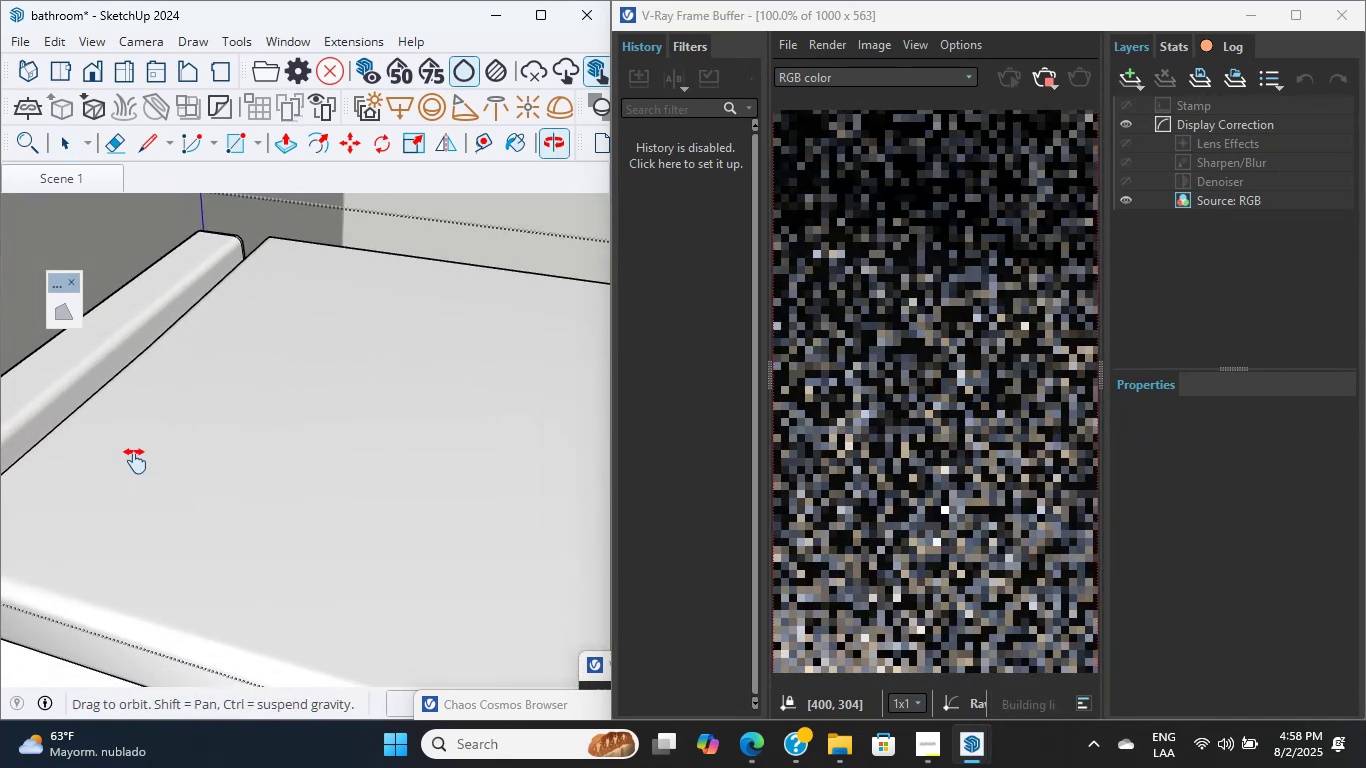 
left_click_drag(start_coordinate=[209, 481], to_coordinate=[214, 481])
 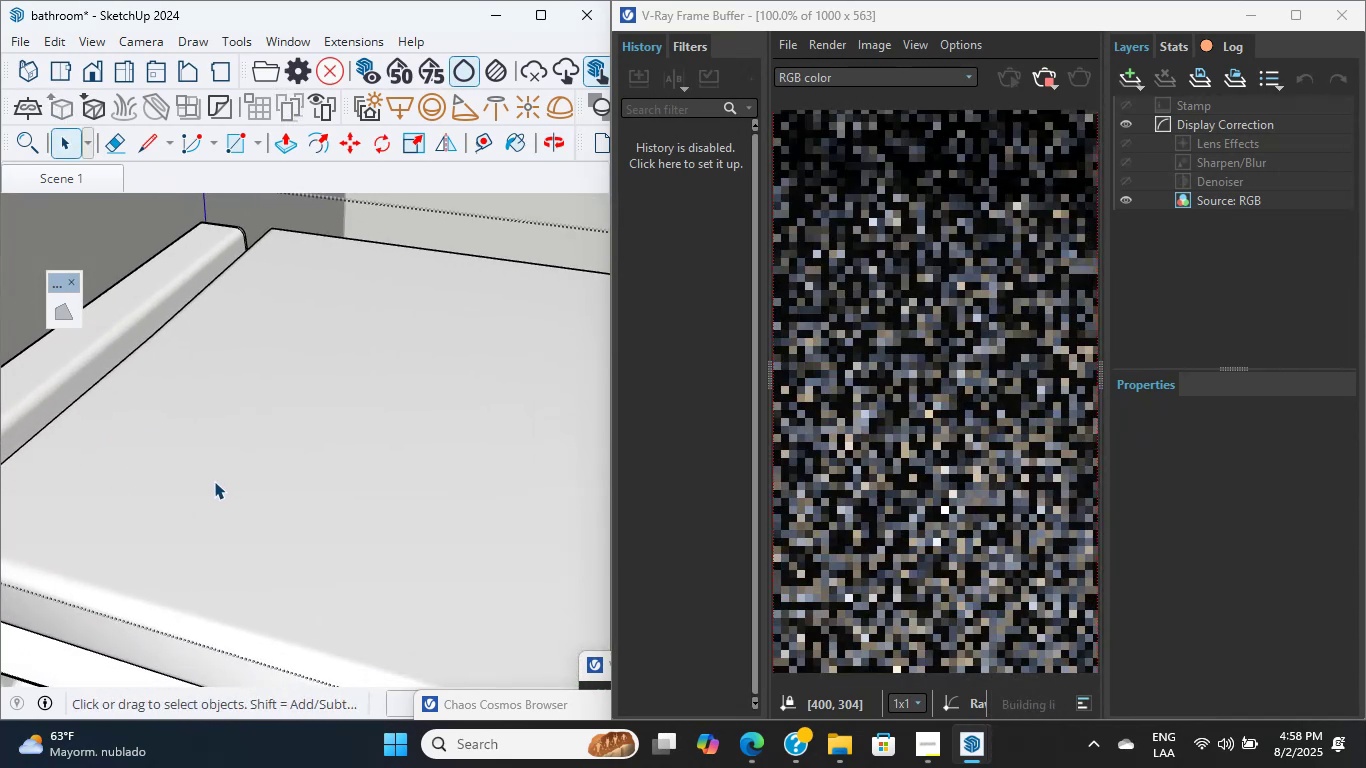 
double_click([214, 481])
 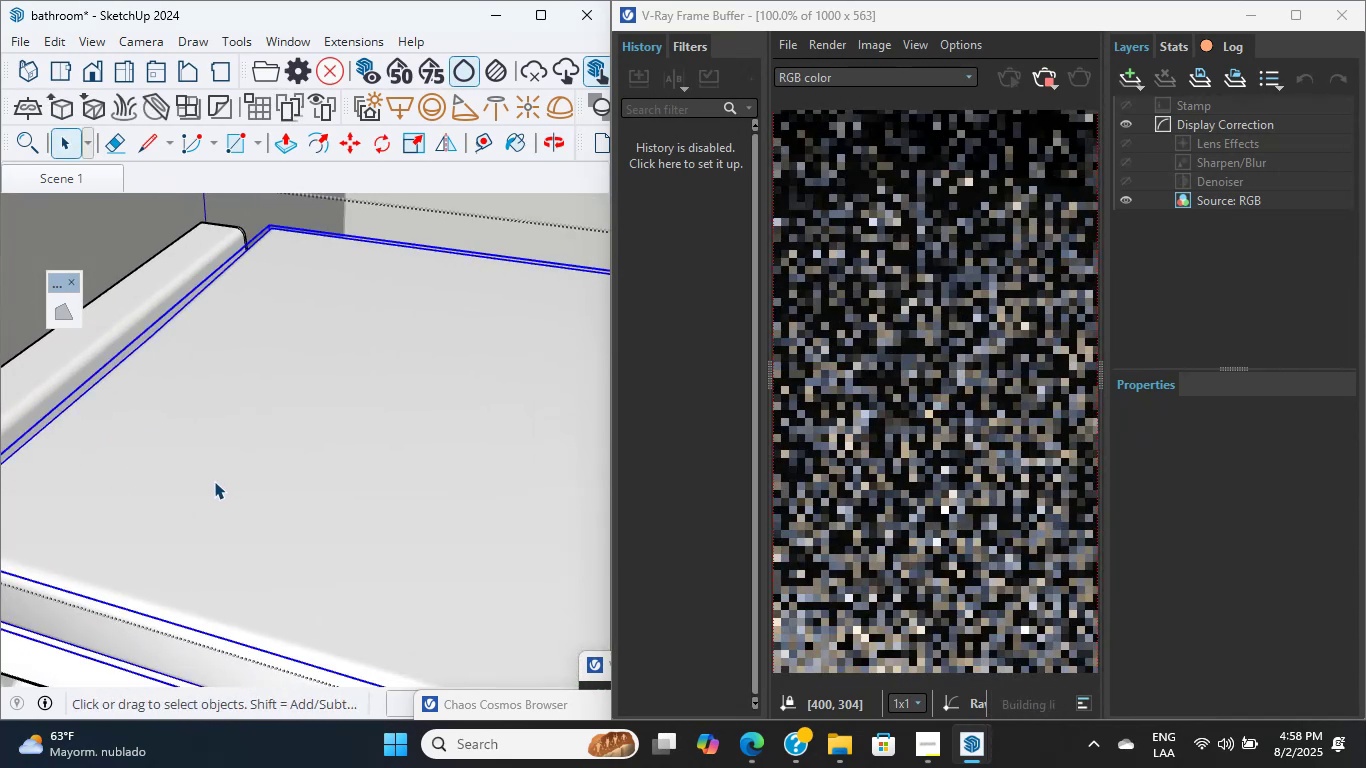 
triple_click([214, 481])
 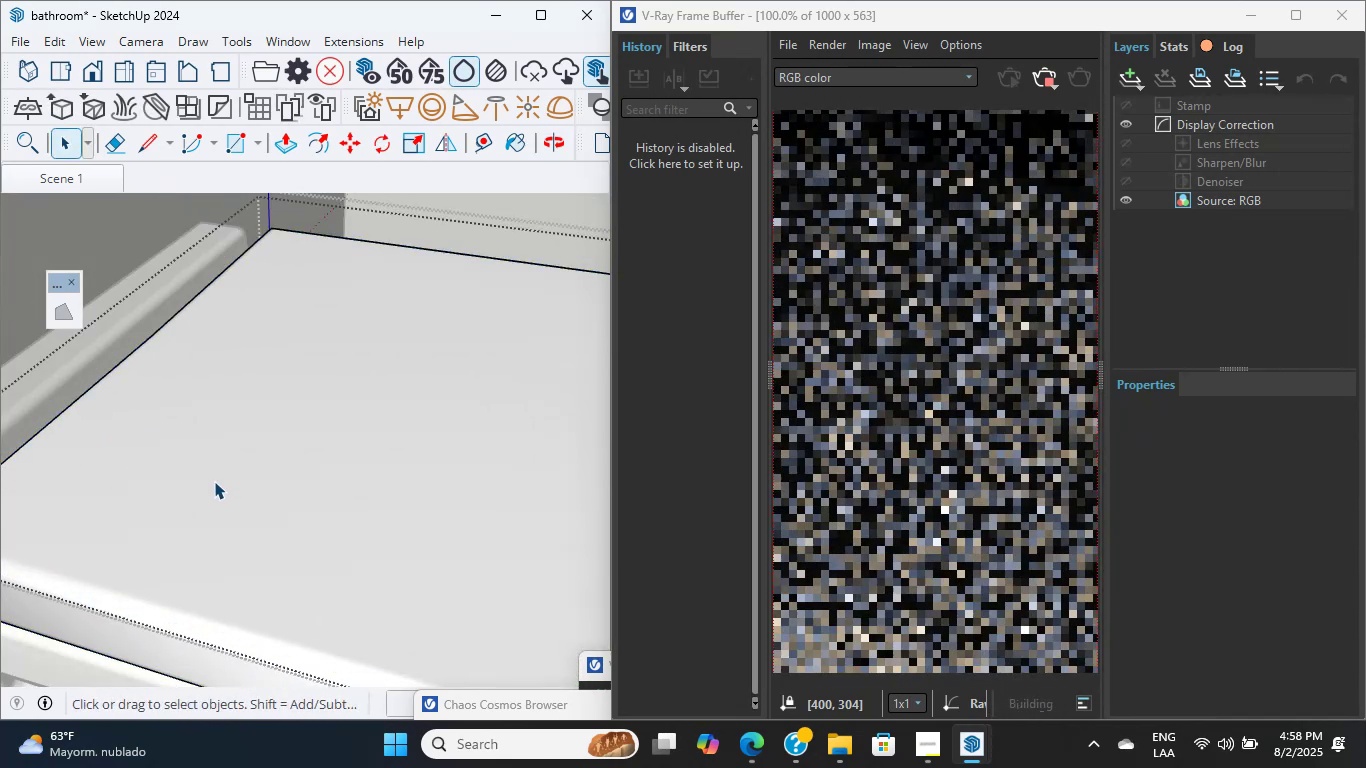 
hold_key(key=ShiftLeft, duration=0.31)
 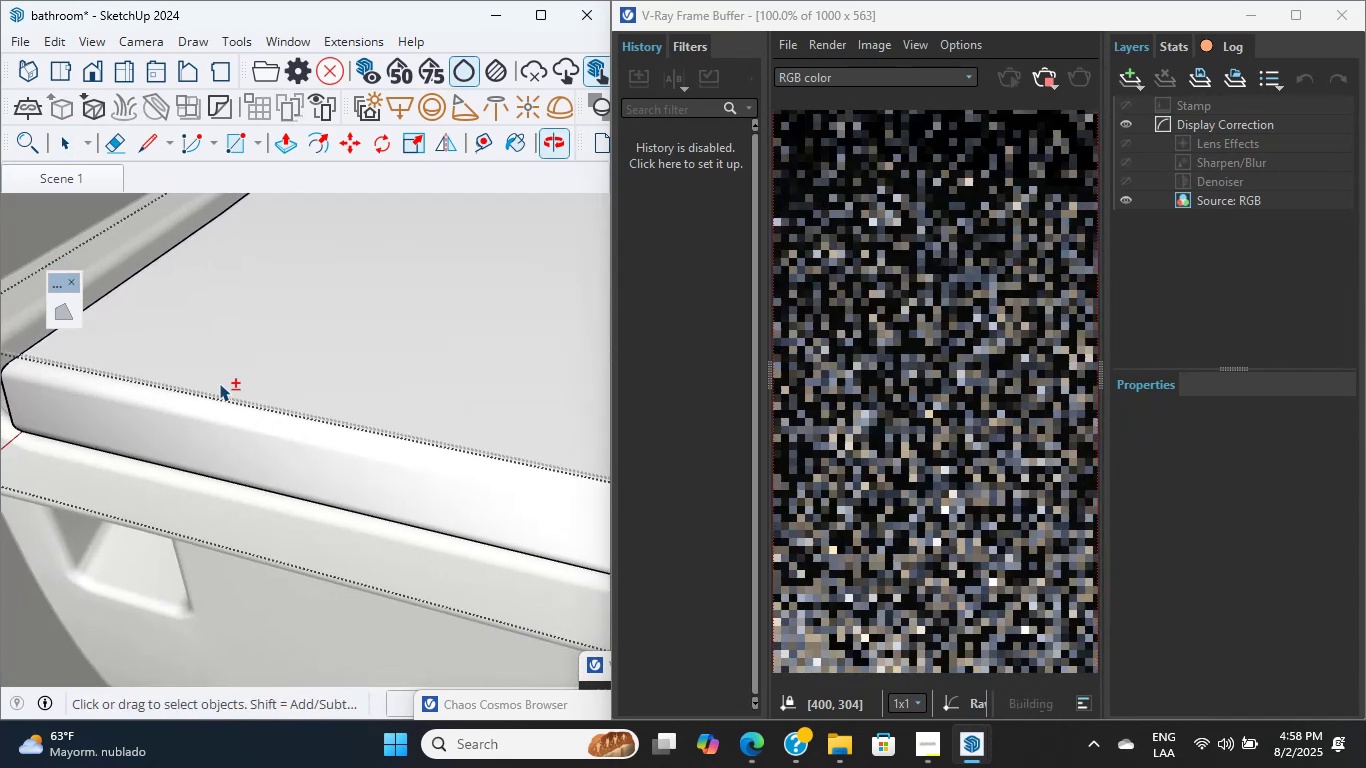 
scroll: coordinate [188, 319], scroll_direction: up, amount: 20.0
 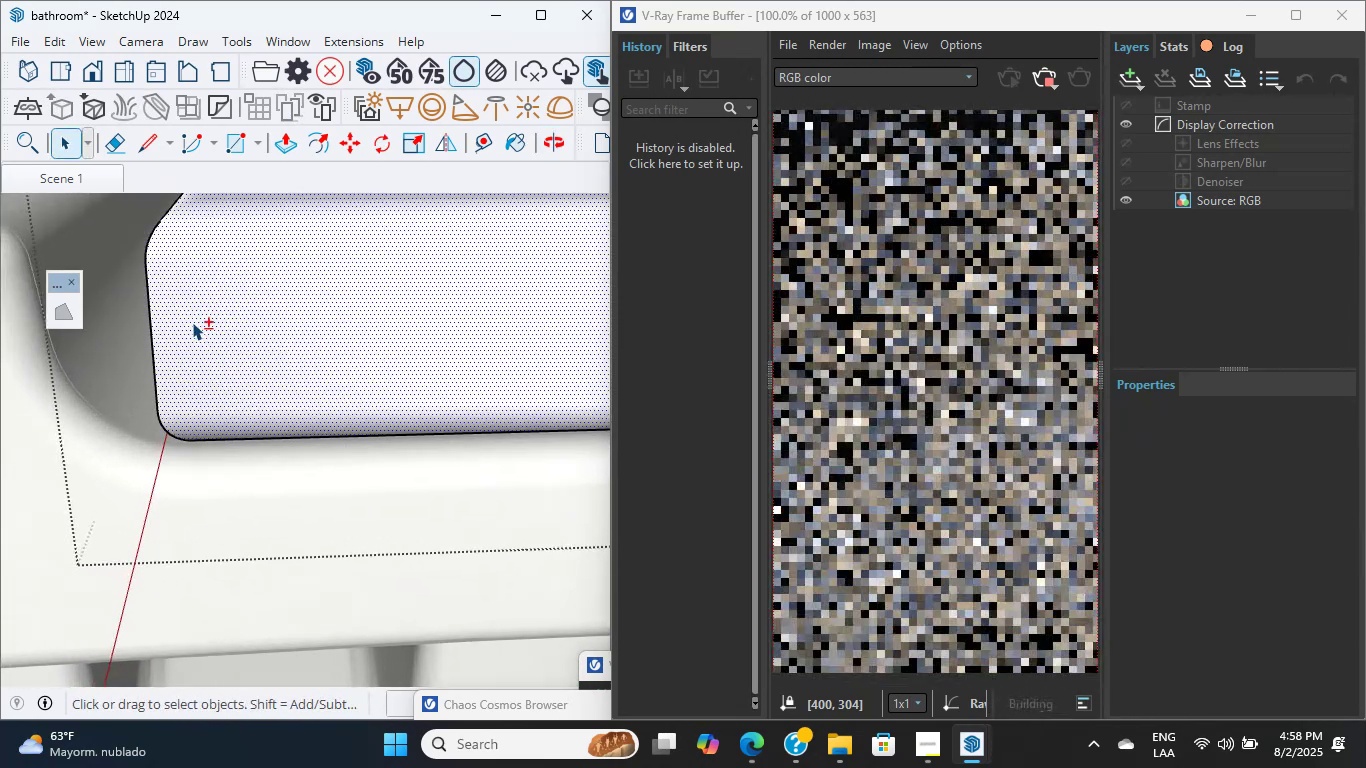 
hold_key(key=ShiftLeft, duration=2.9)
double_click([191, 322])
 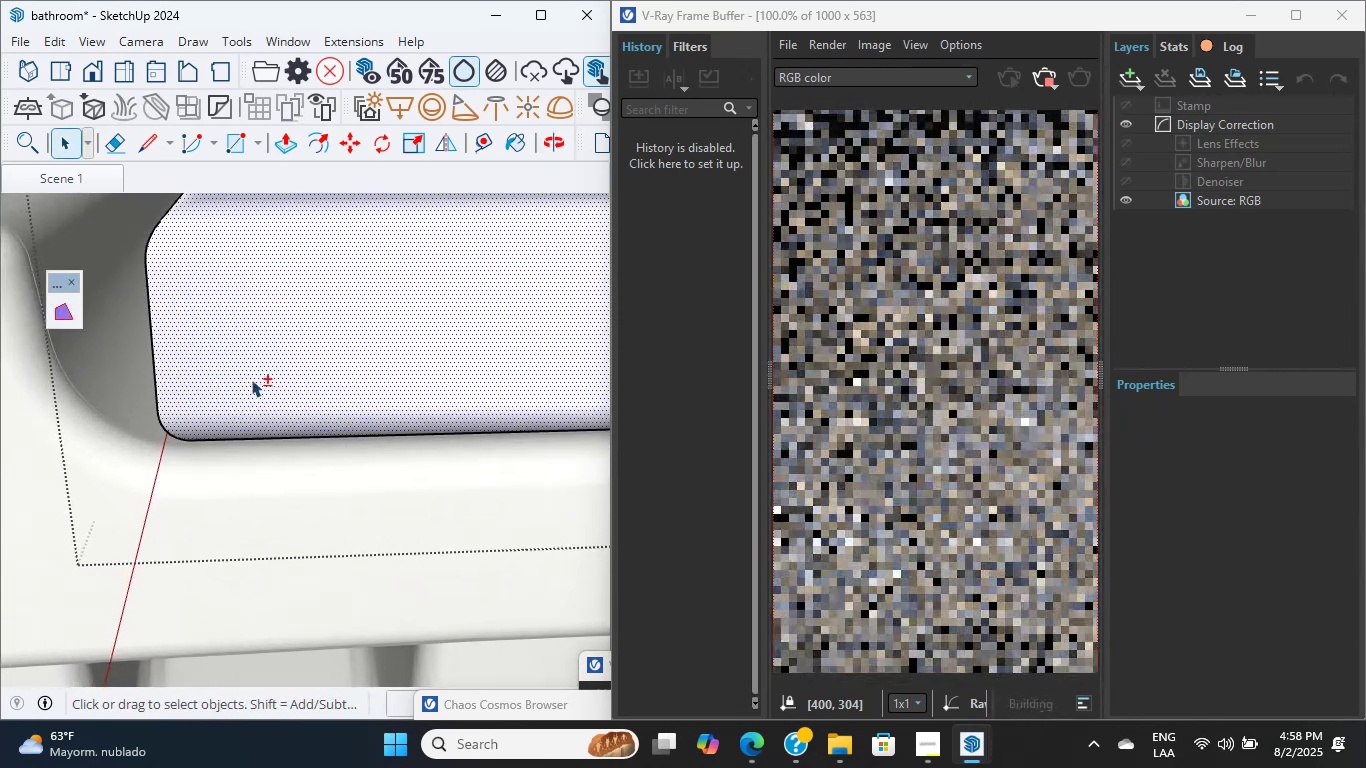 
scroll: coordinate [249, 381], scroll_direction: up, amount: 2.0
 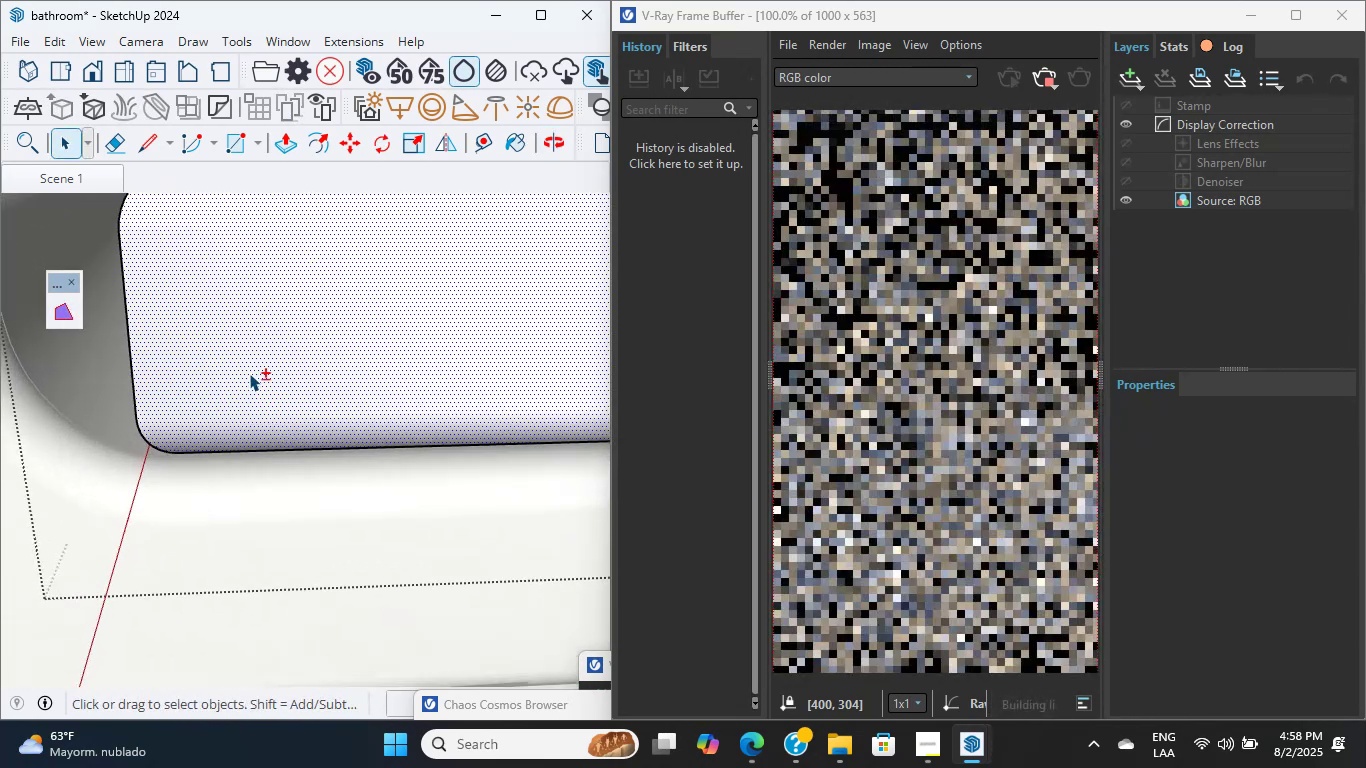 
double_click([249, 373])
 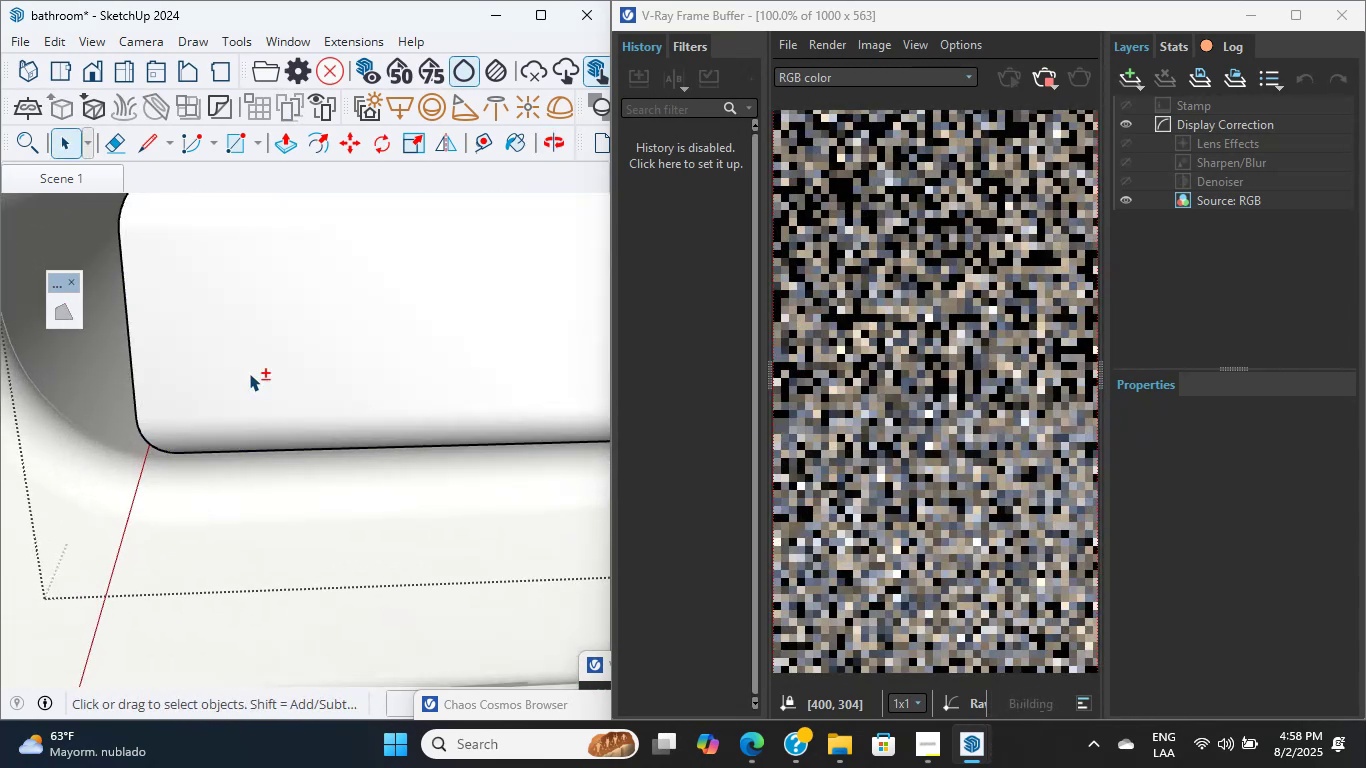 
triple_click([249, 373])
 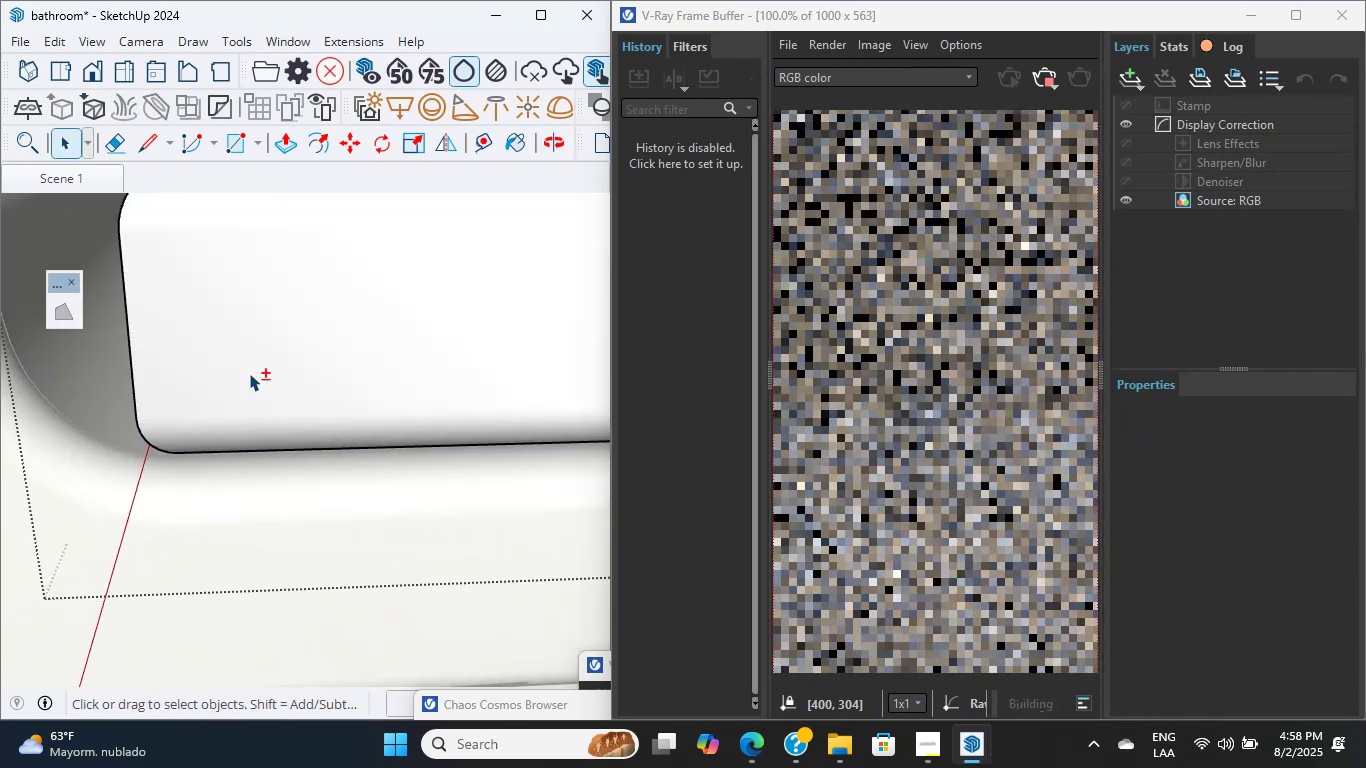 
triple_click([249, 373])
 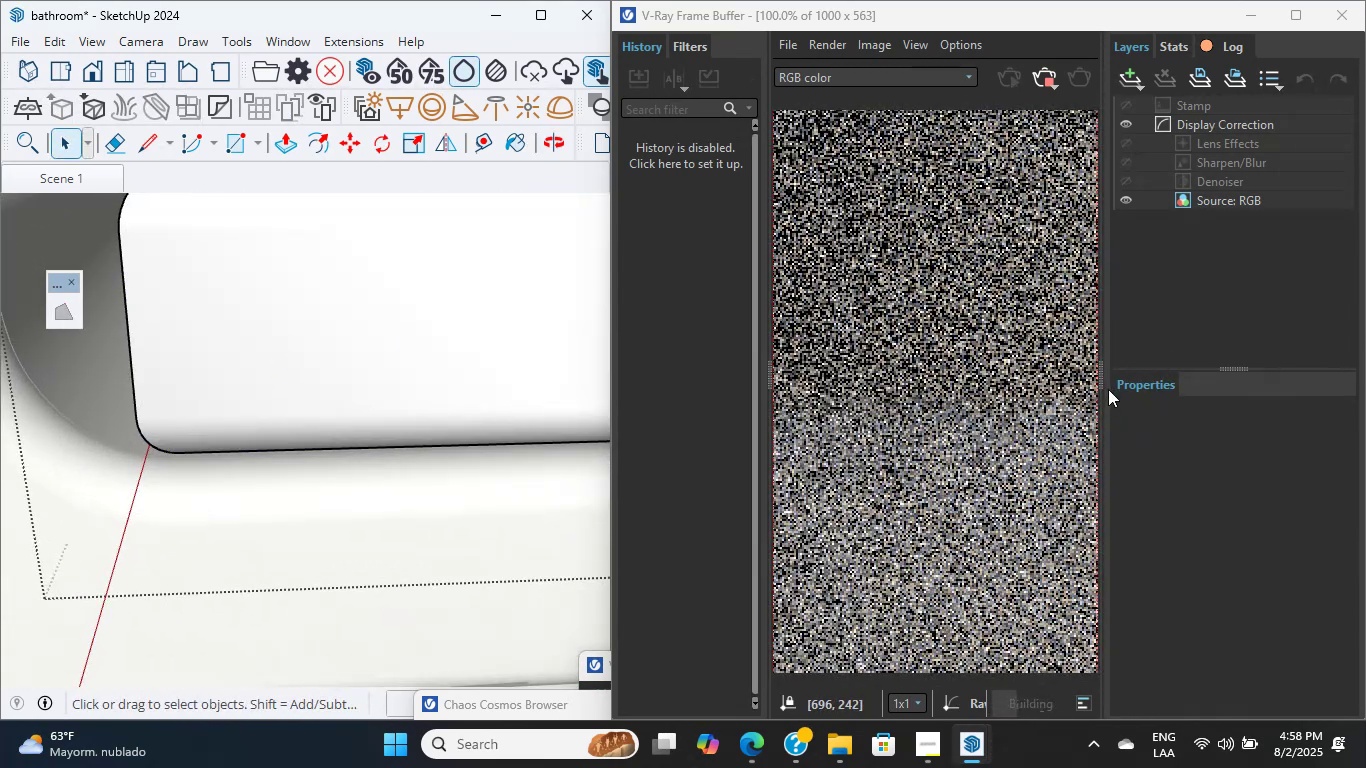 
left_click_drag(start_coordinate=[1104, 384], to_coordinate=[1336, 385])
 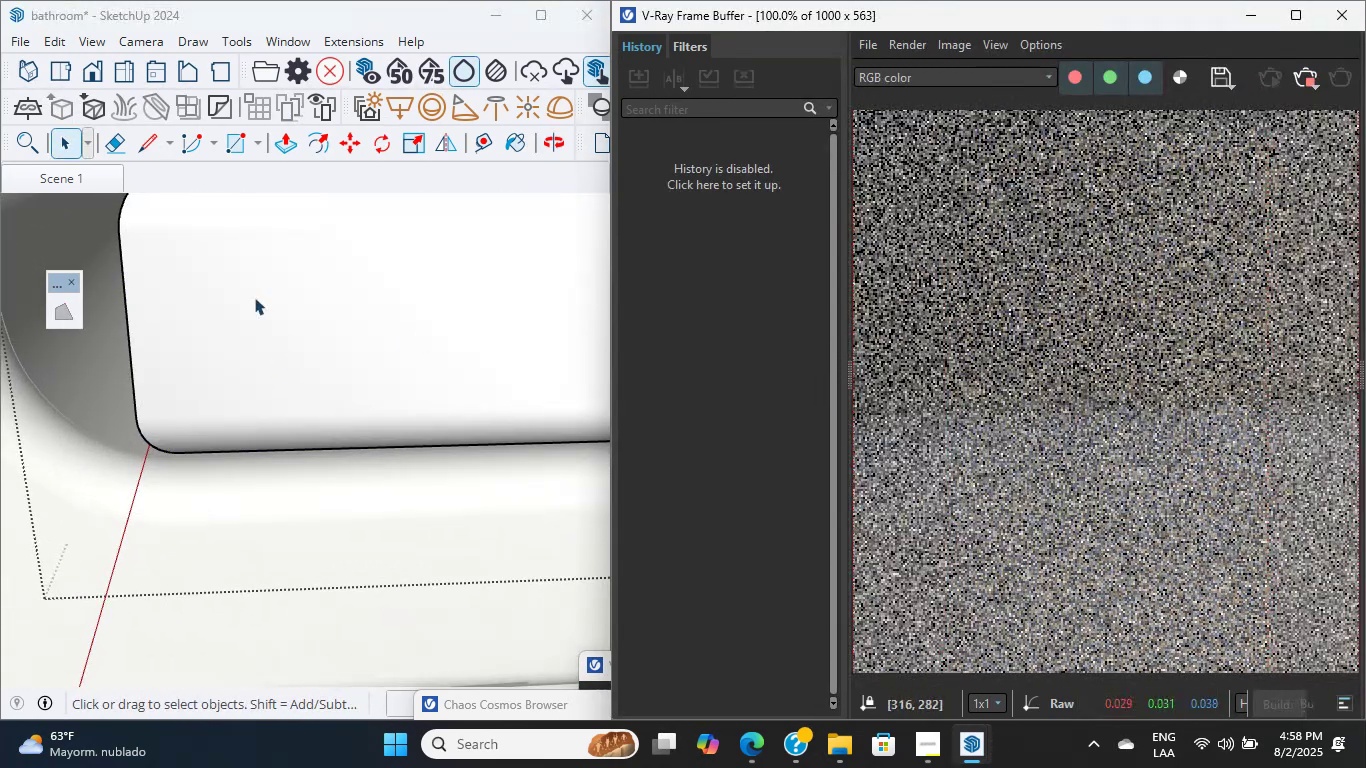 
key(Shift+ShiftLeft)
 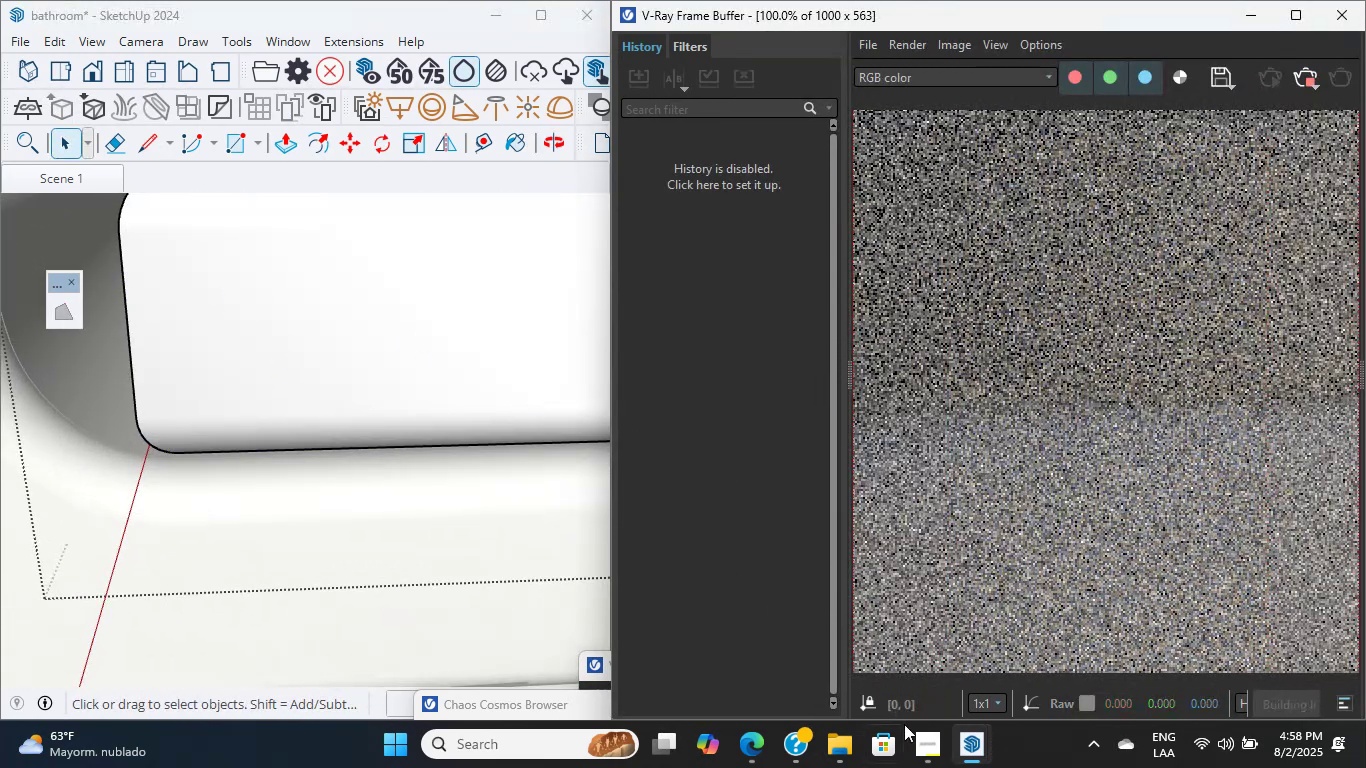 
left_click([922, 740])
 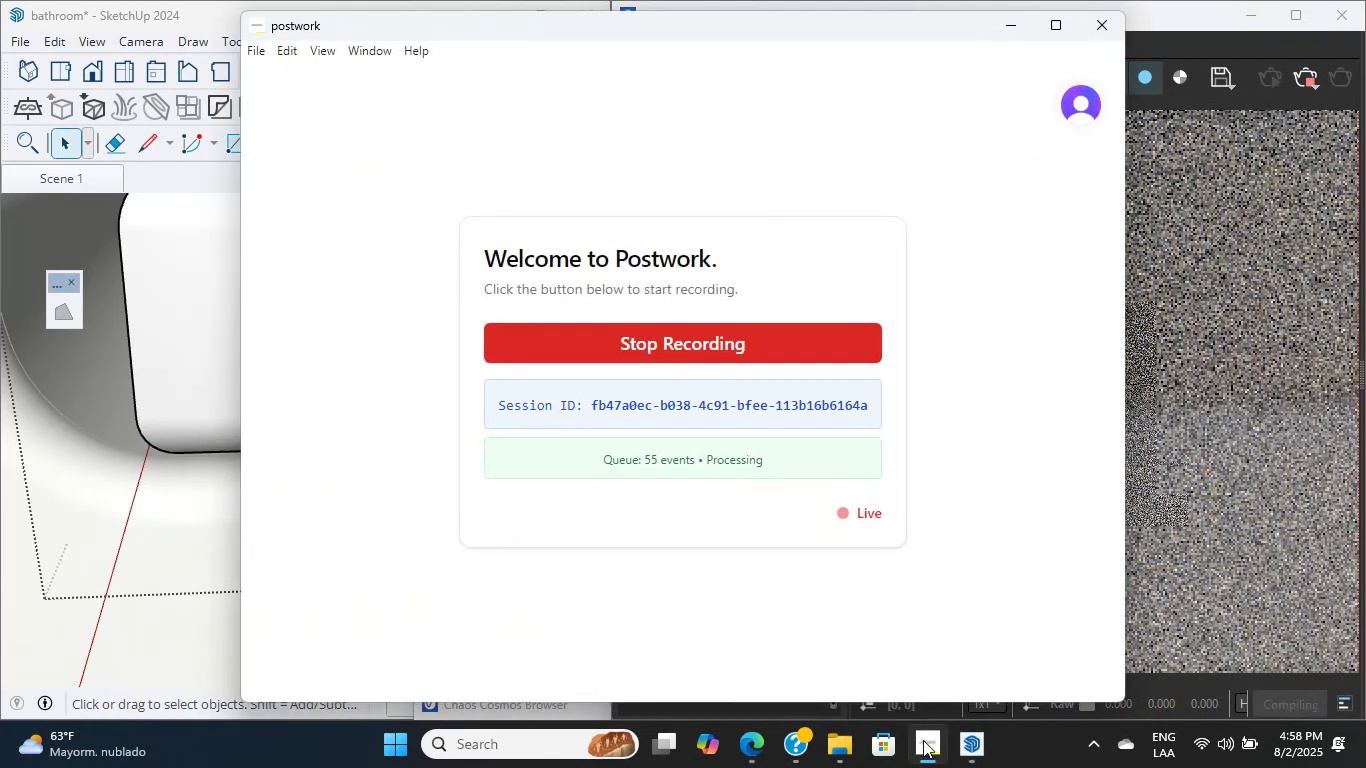 
left_click([923, 740])
 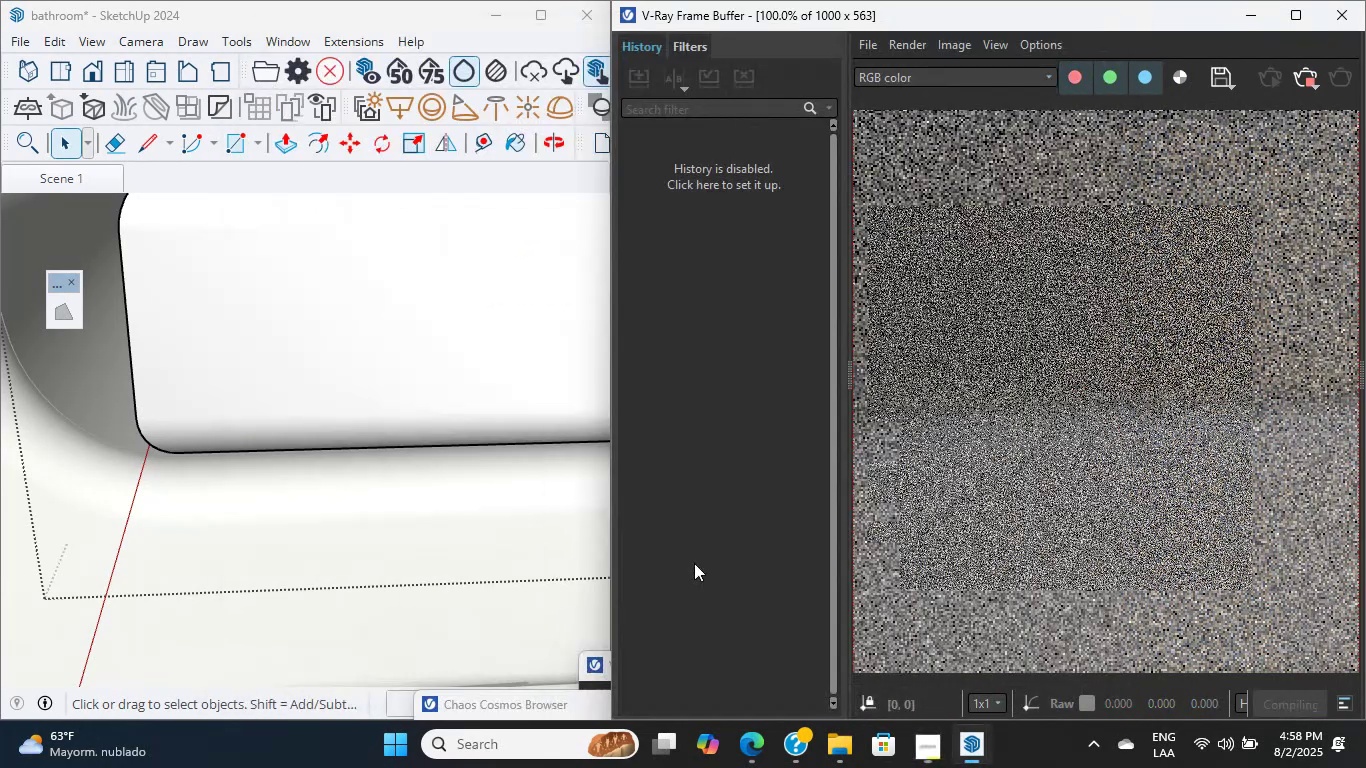 
hold_key(key=ShiftLeft, duration=0.43)
scroll: coordinate [314, 425], scroll_direction: down, amount: 4.0
 